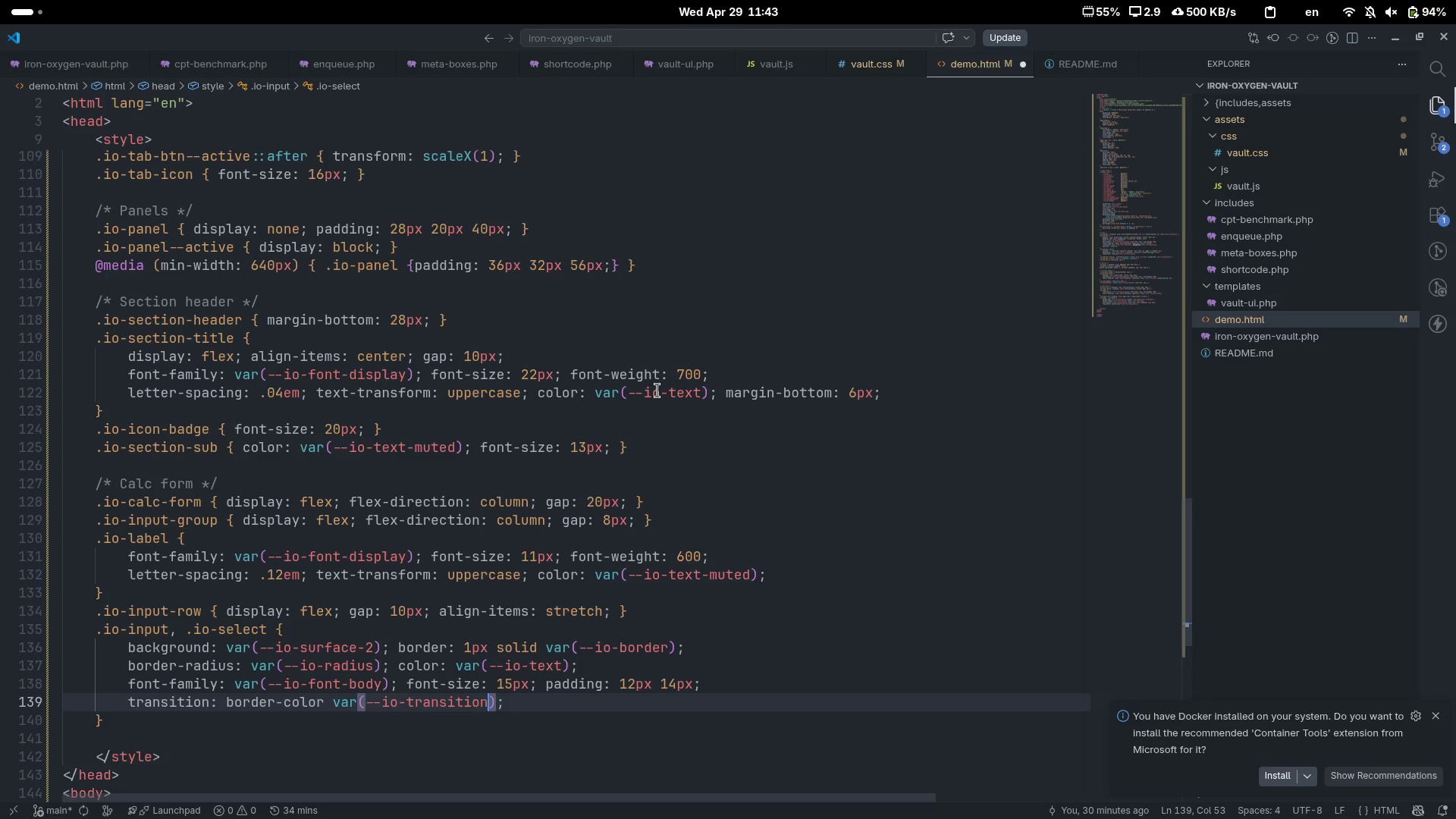 
key(Control+ArrowRight)
 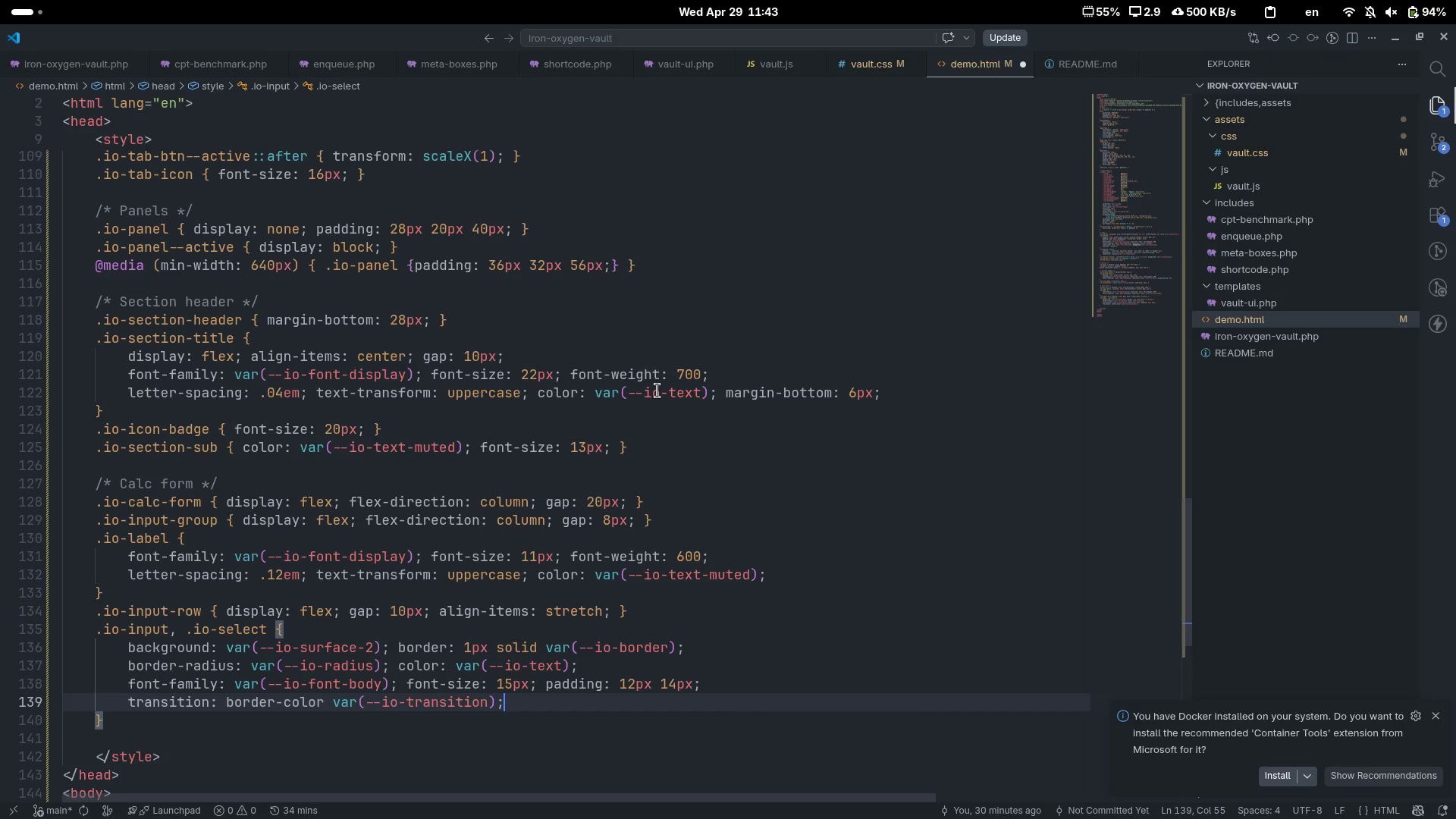 
key(ArrowLeft)
 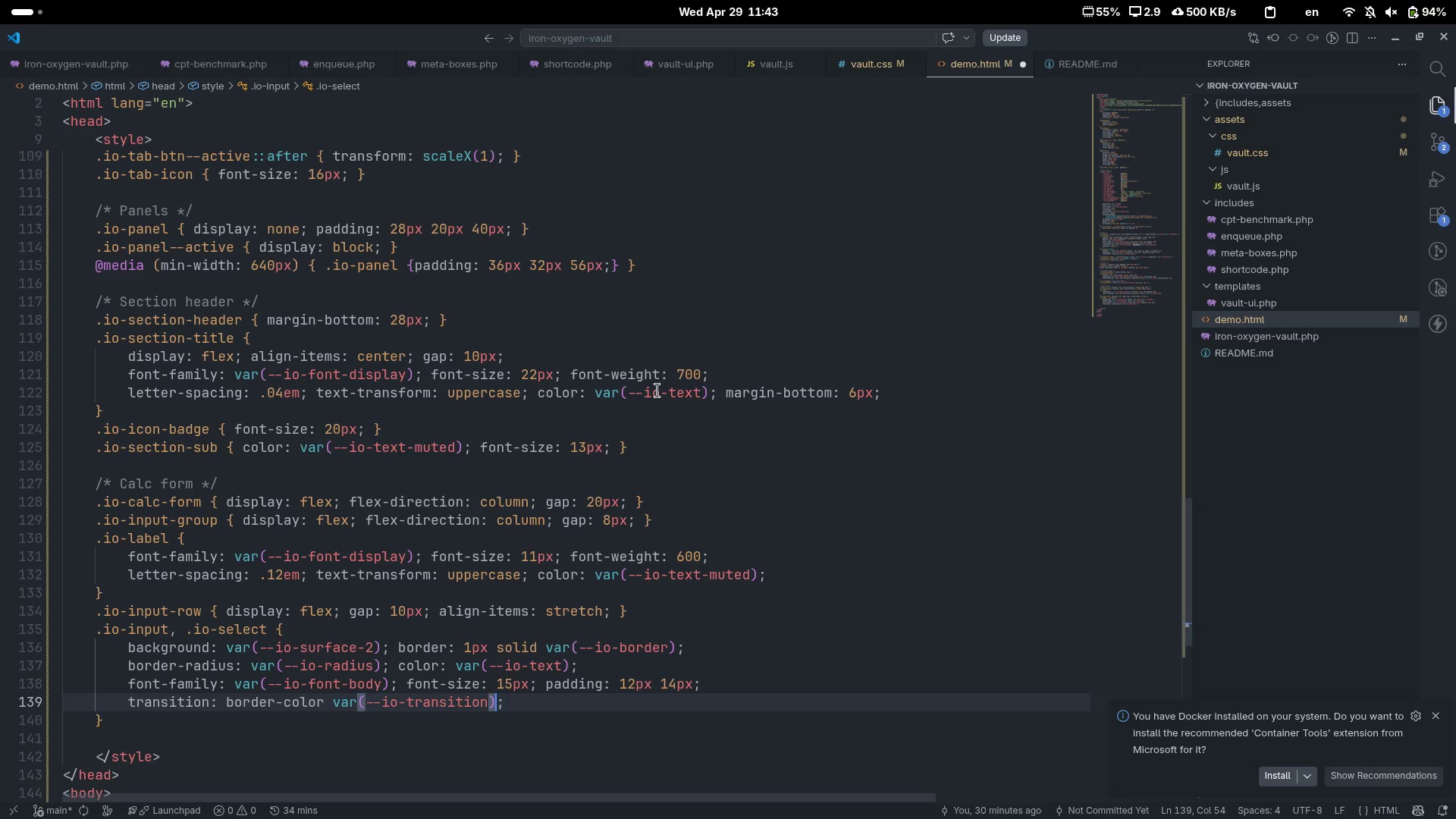 
type(, box-shadow var)
key(Tab)
type(--io-trans)
key(Tab)
 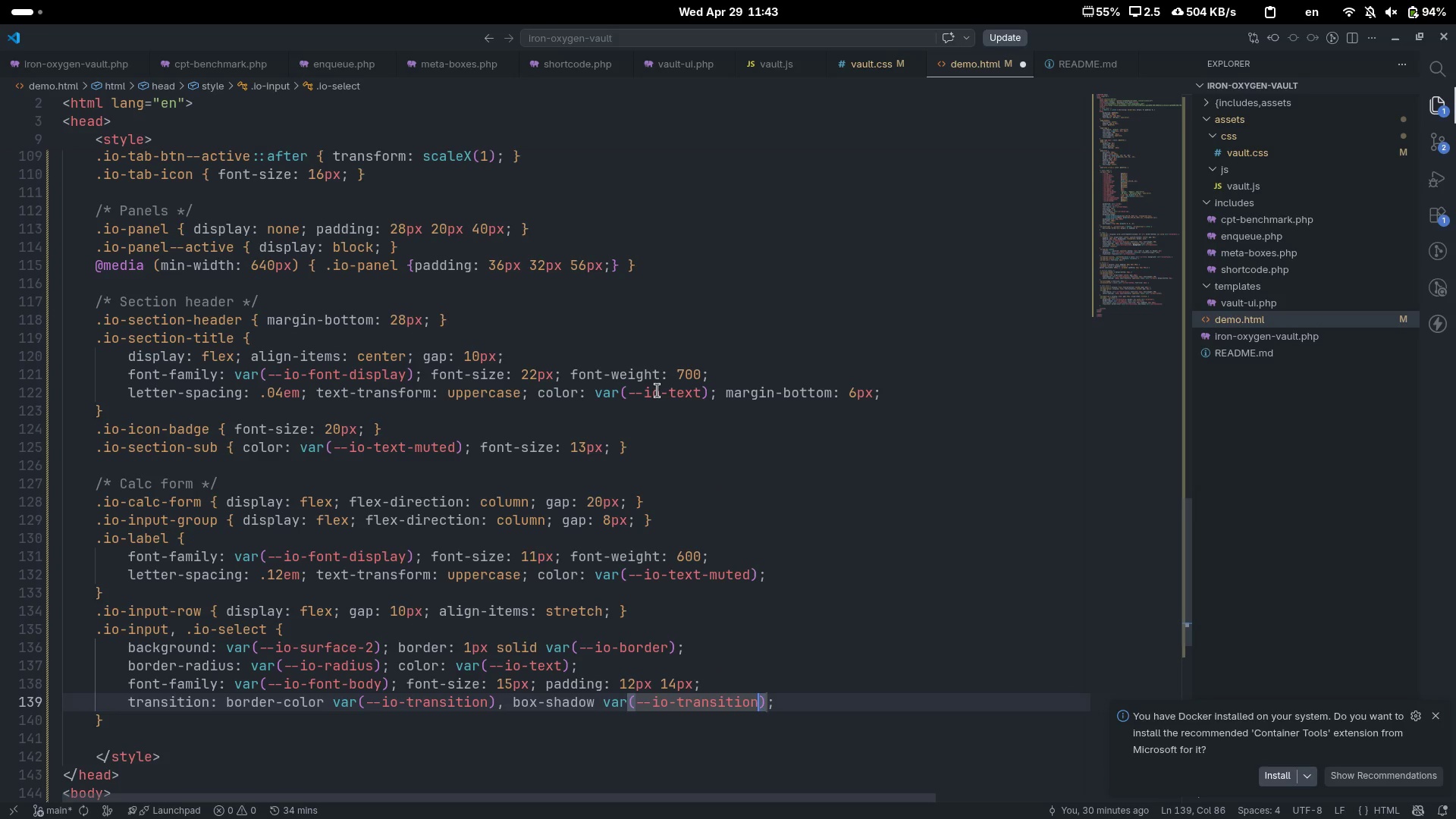 
key(Control+ControlLeft)
 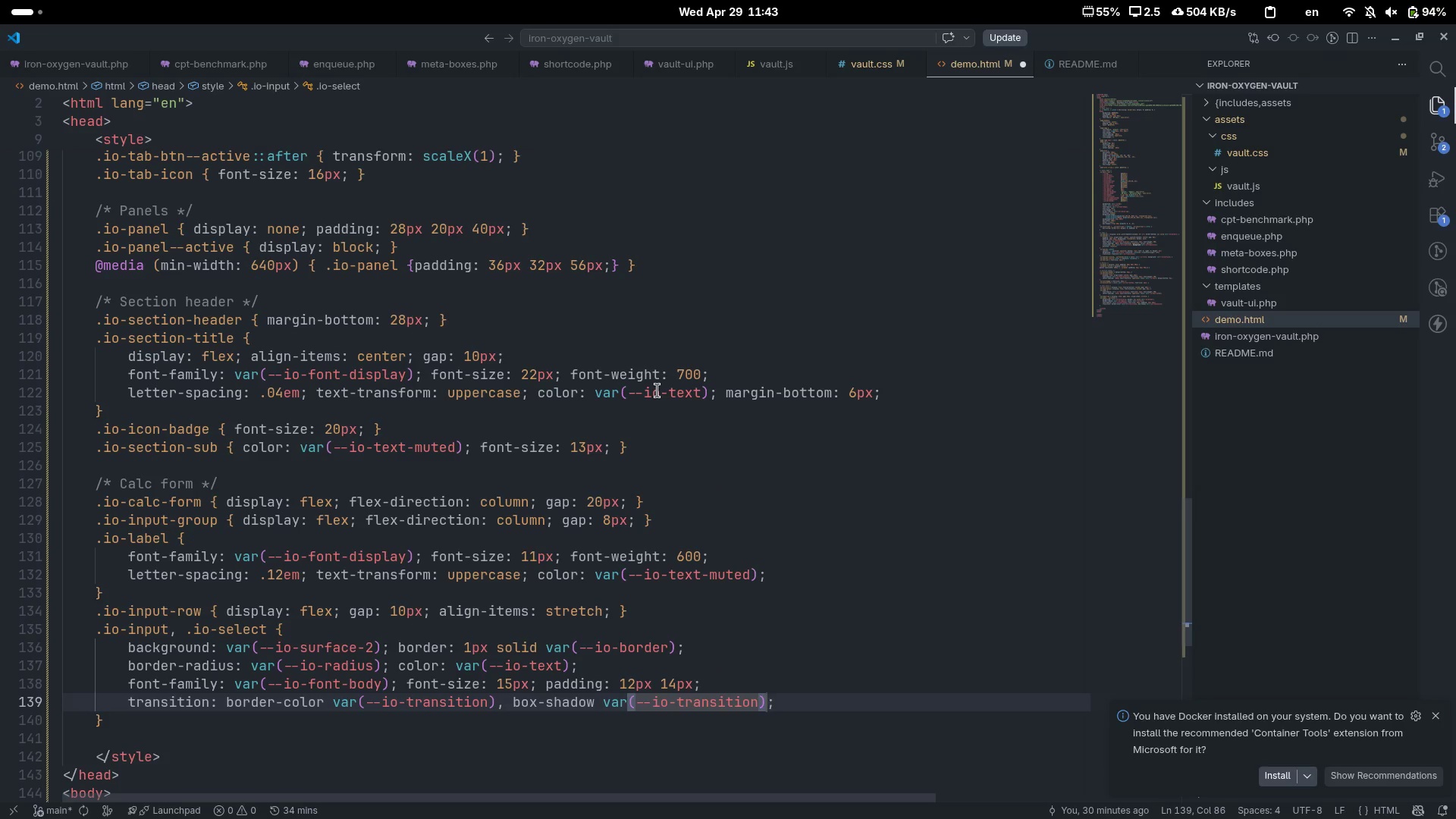 
key(Control+ArrowRight)
 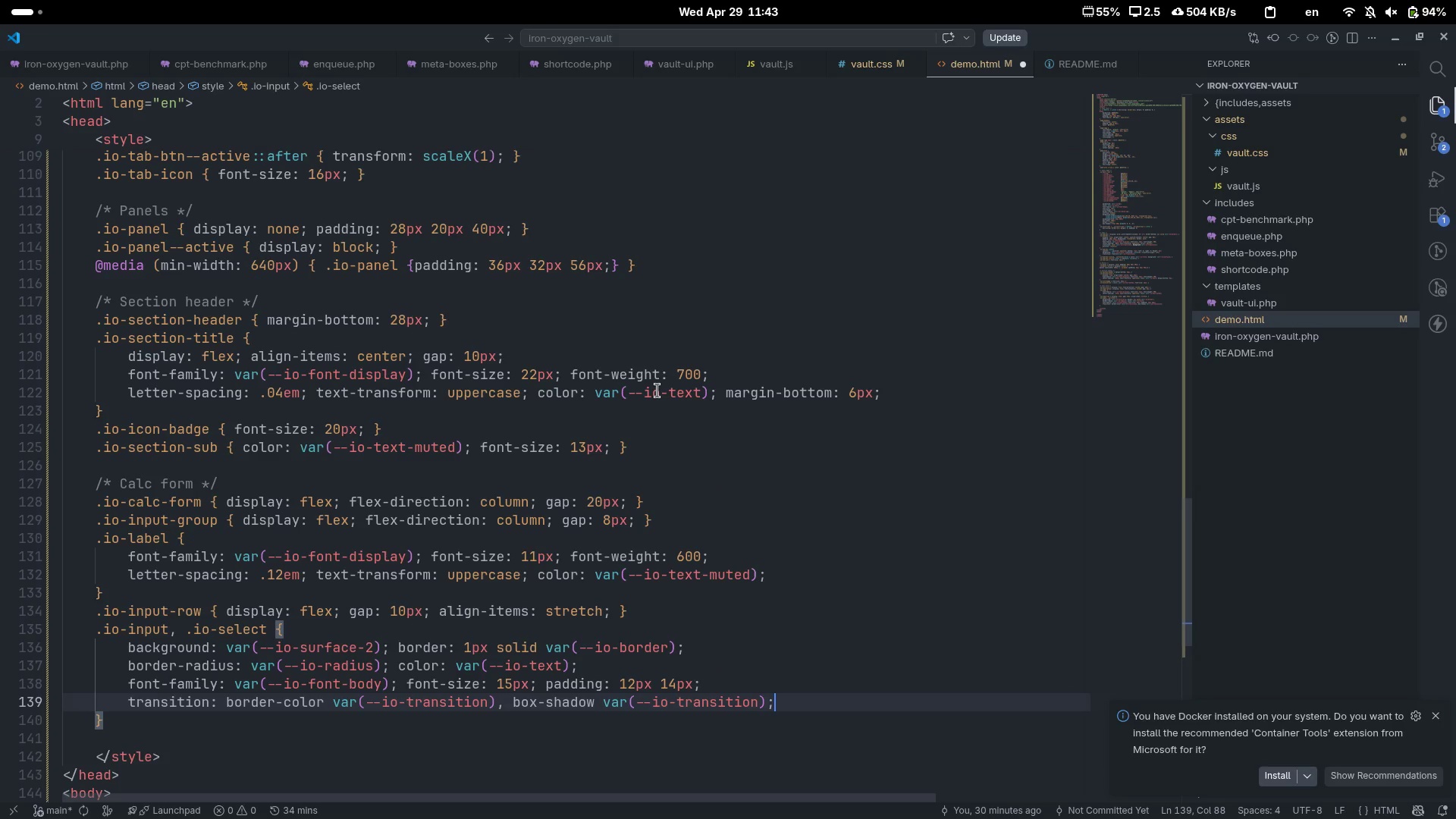 
wait(9.3)
 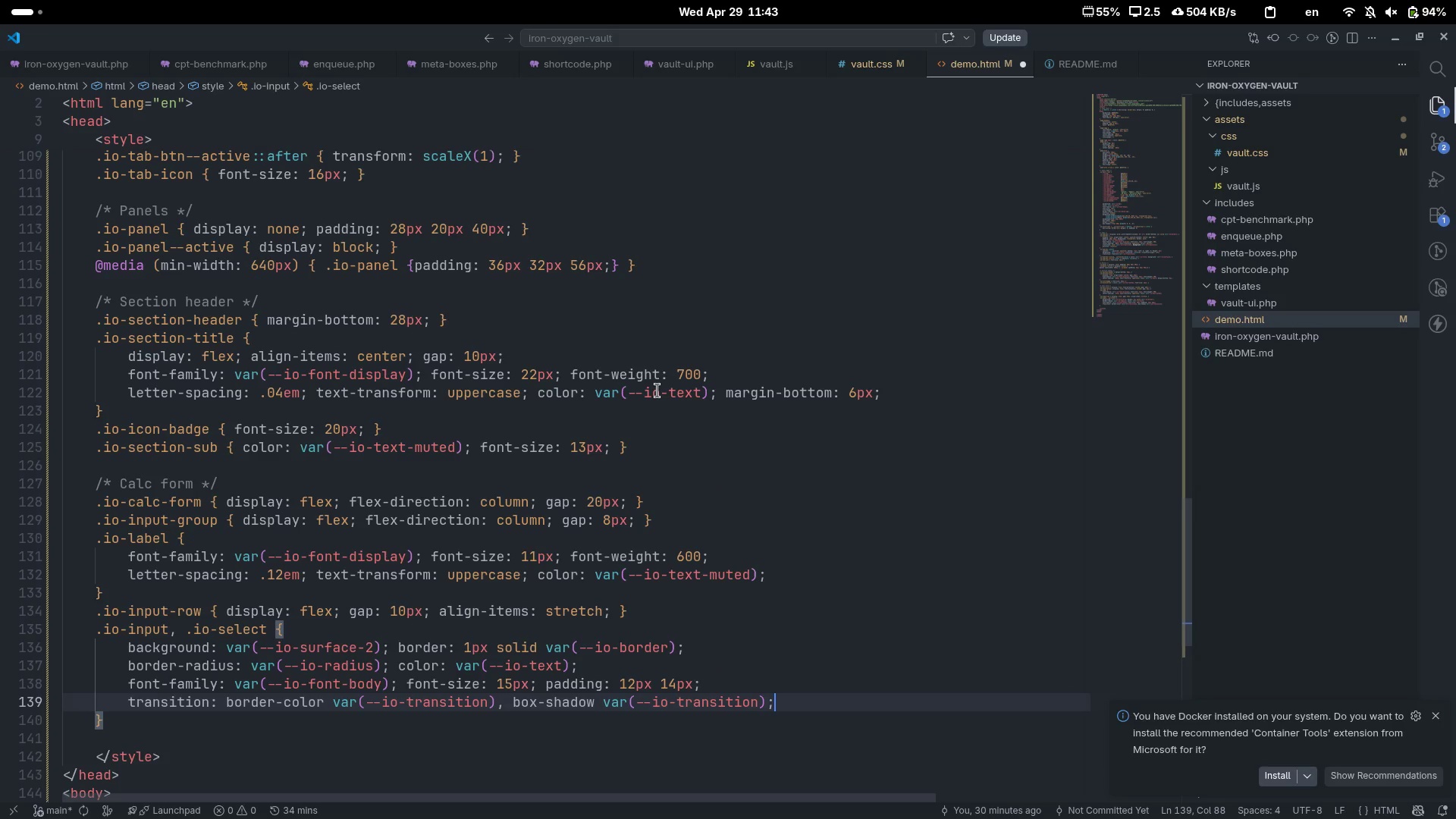 
key(Enter)
 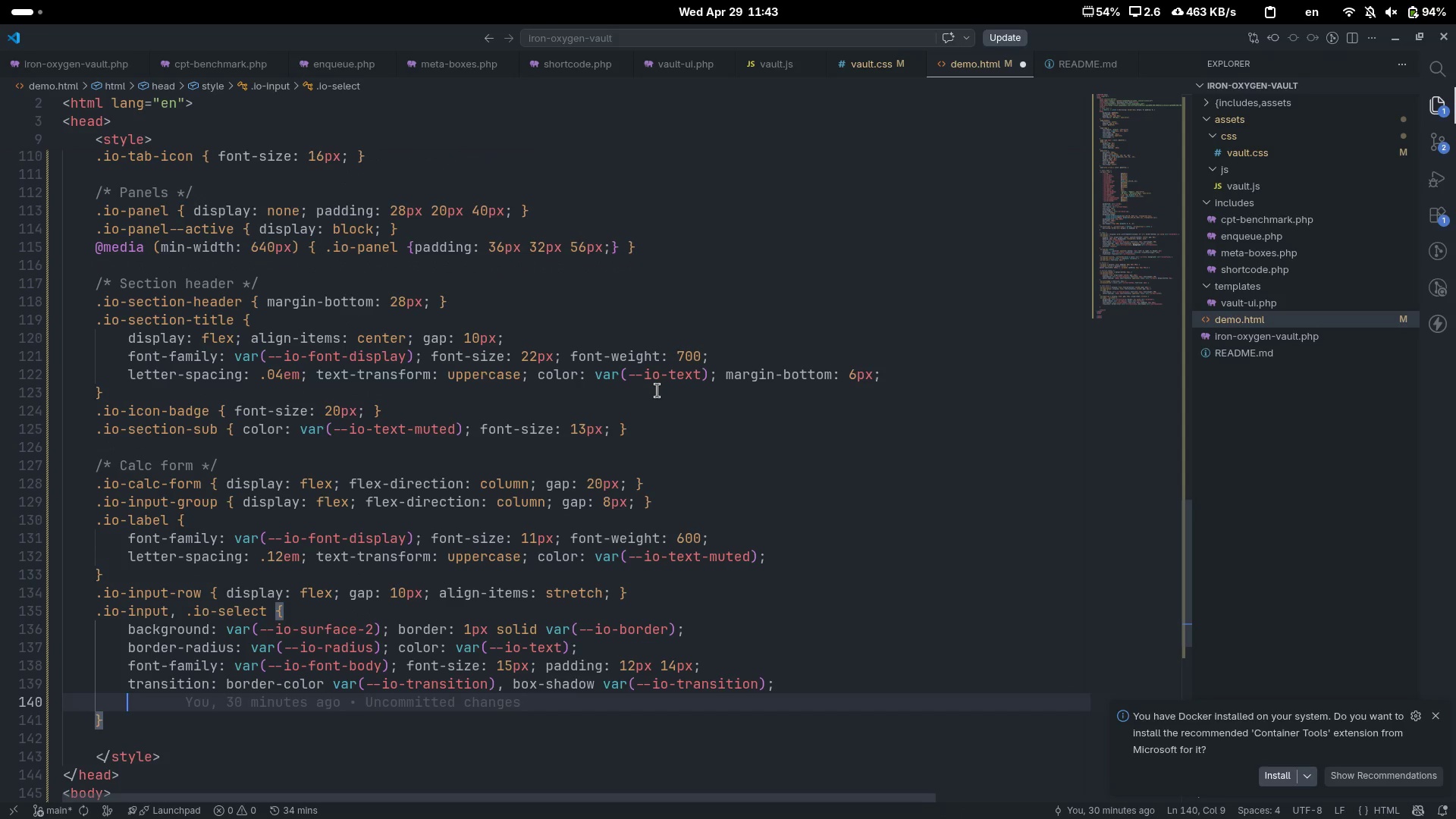 
type(-webki)
 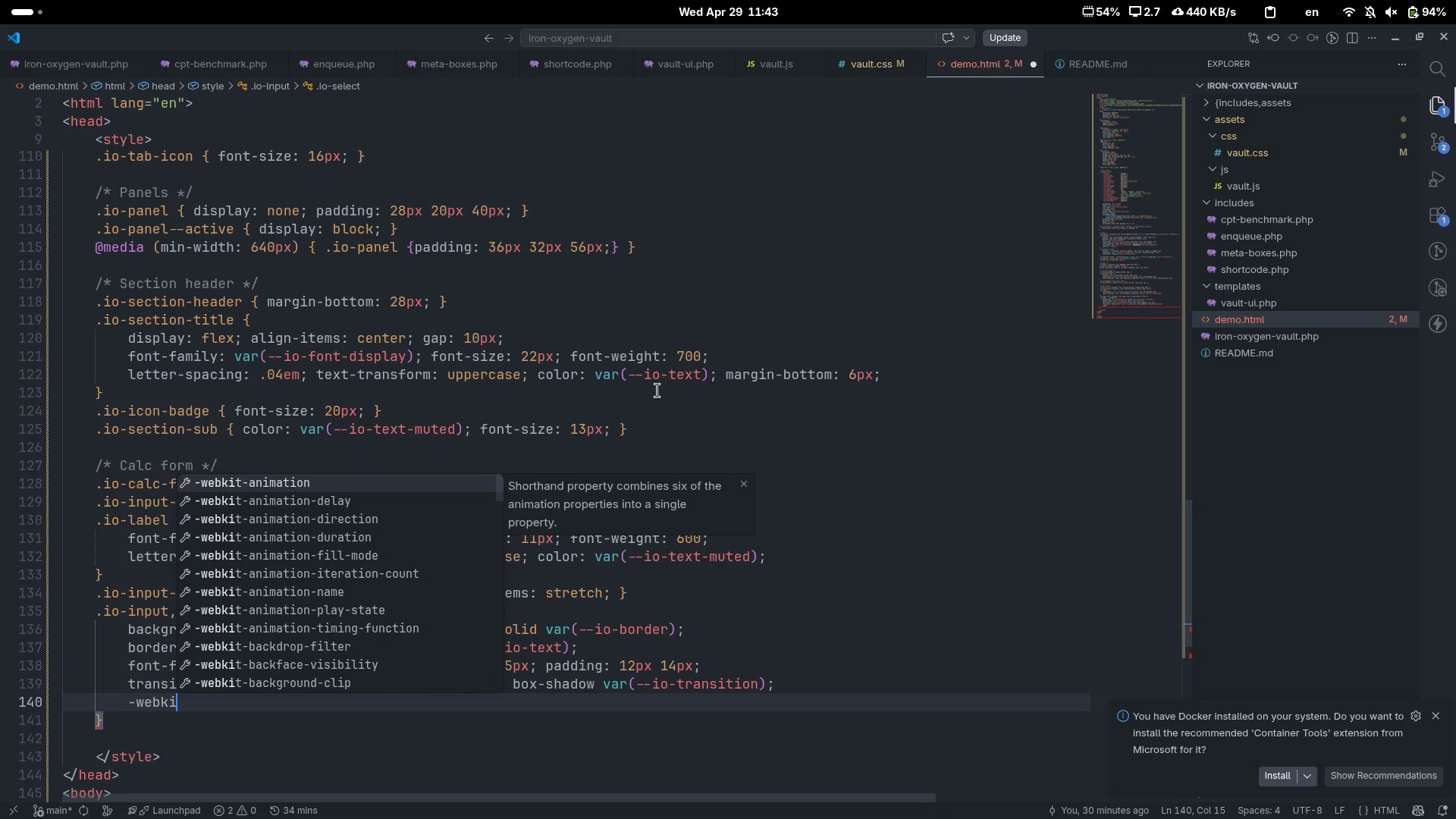 
type(t-app)
key(Backspace)
type(prea)
key(Backspace)
key(Backspace)
key(Backspace)
type(earance: none; )
 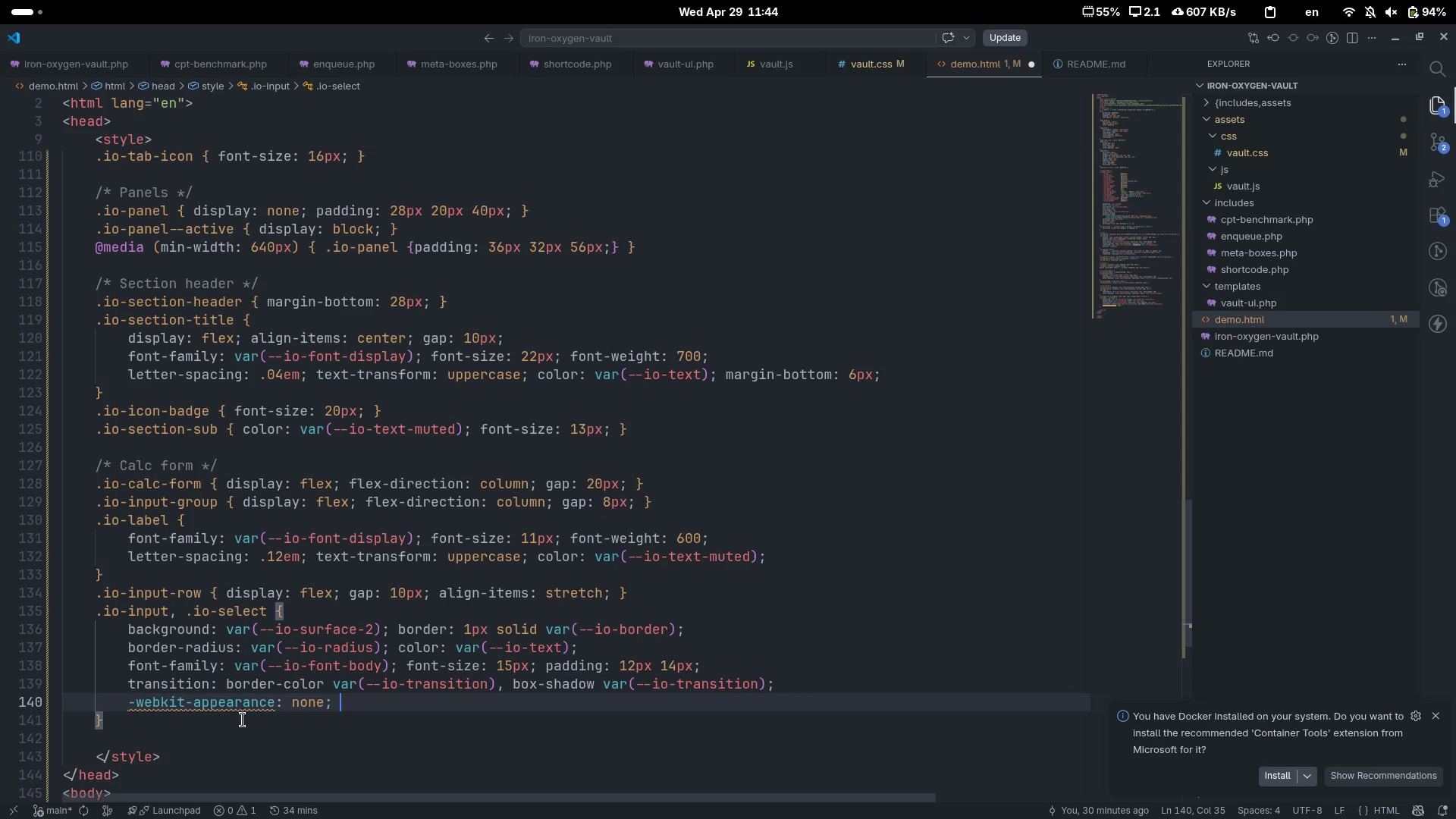 
right_click([229, 706])
 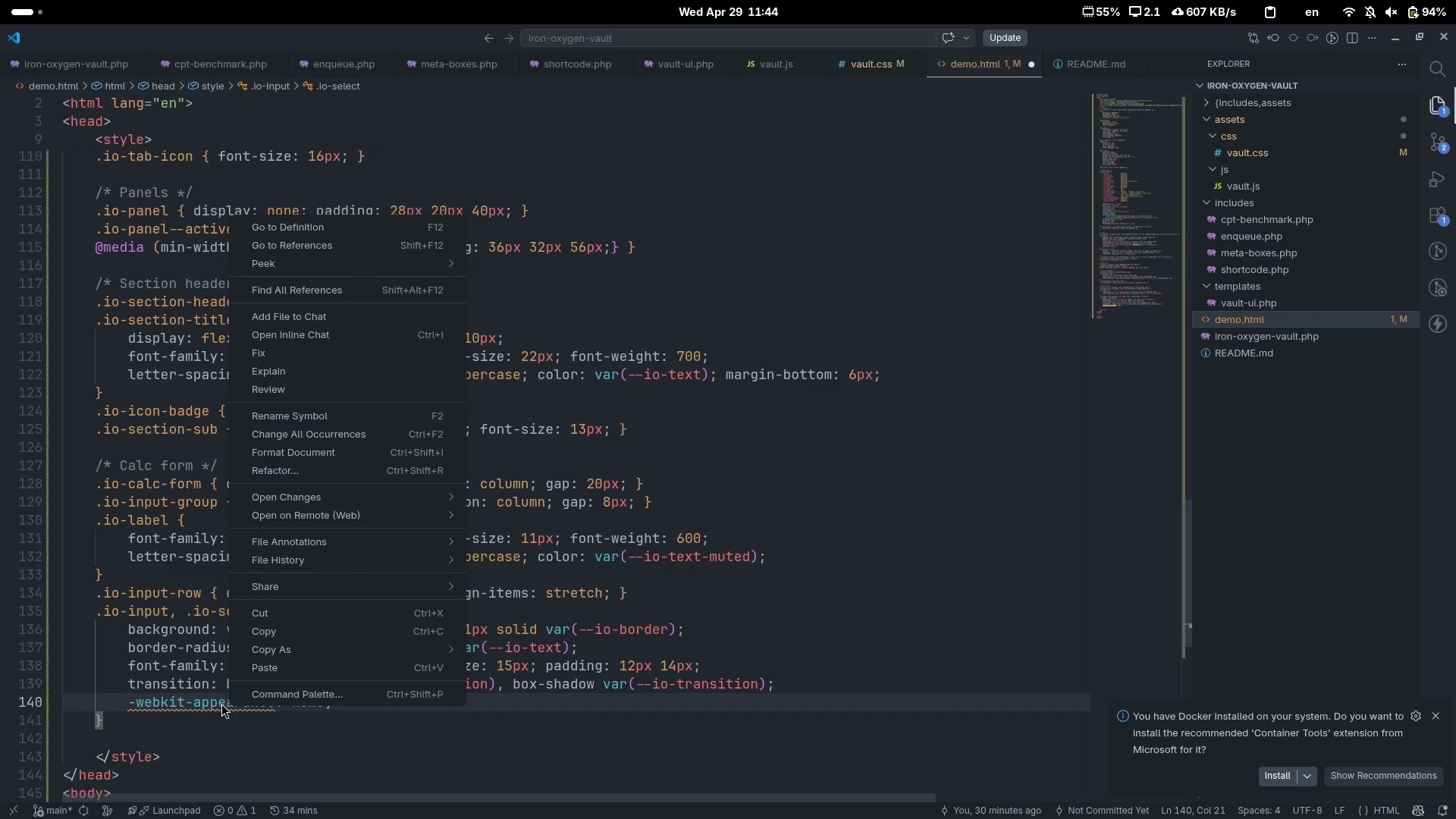 
left_click([193, 689])
 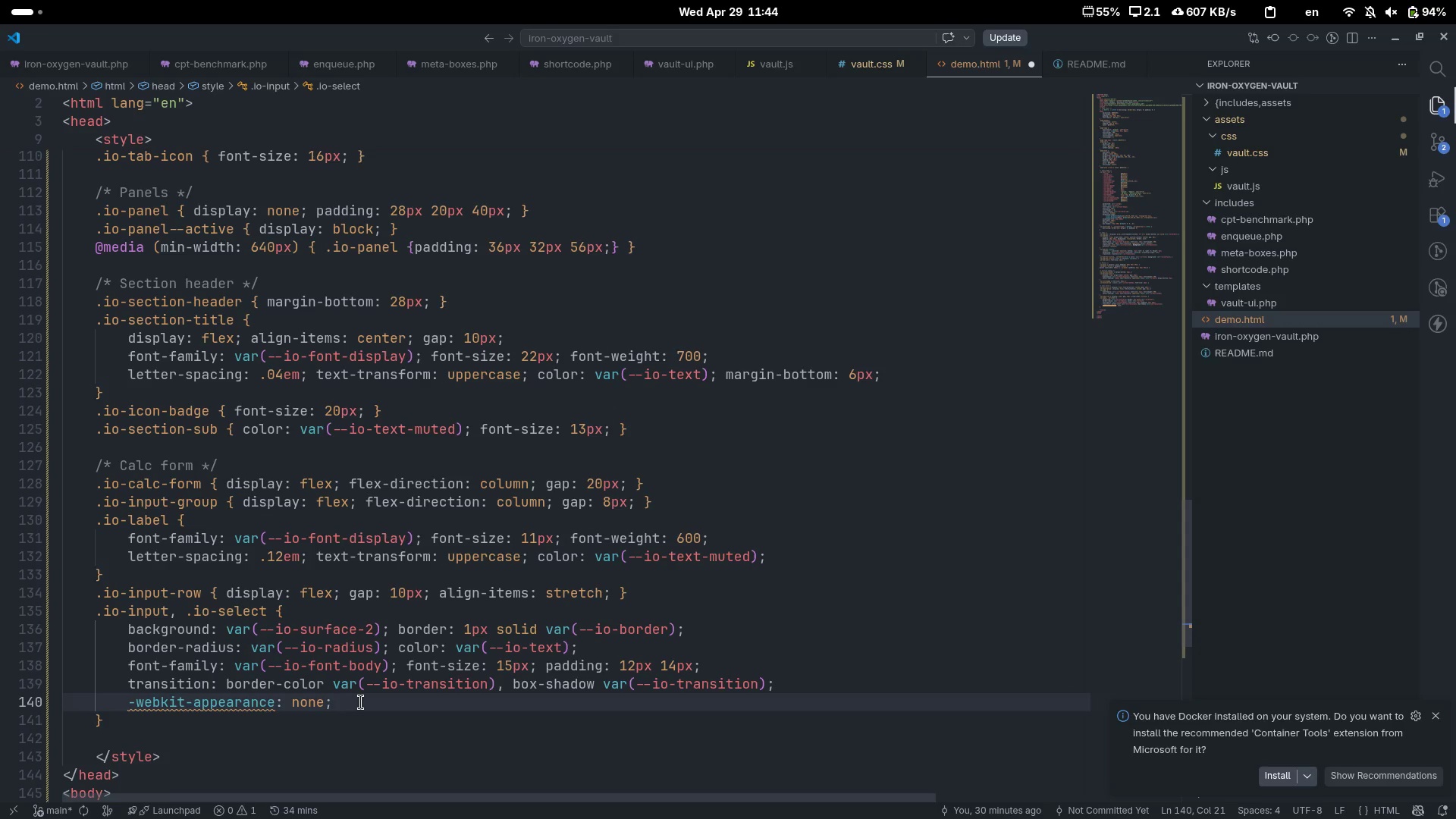 
left_click([369, 702])
 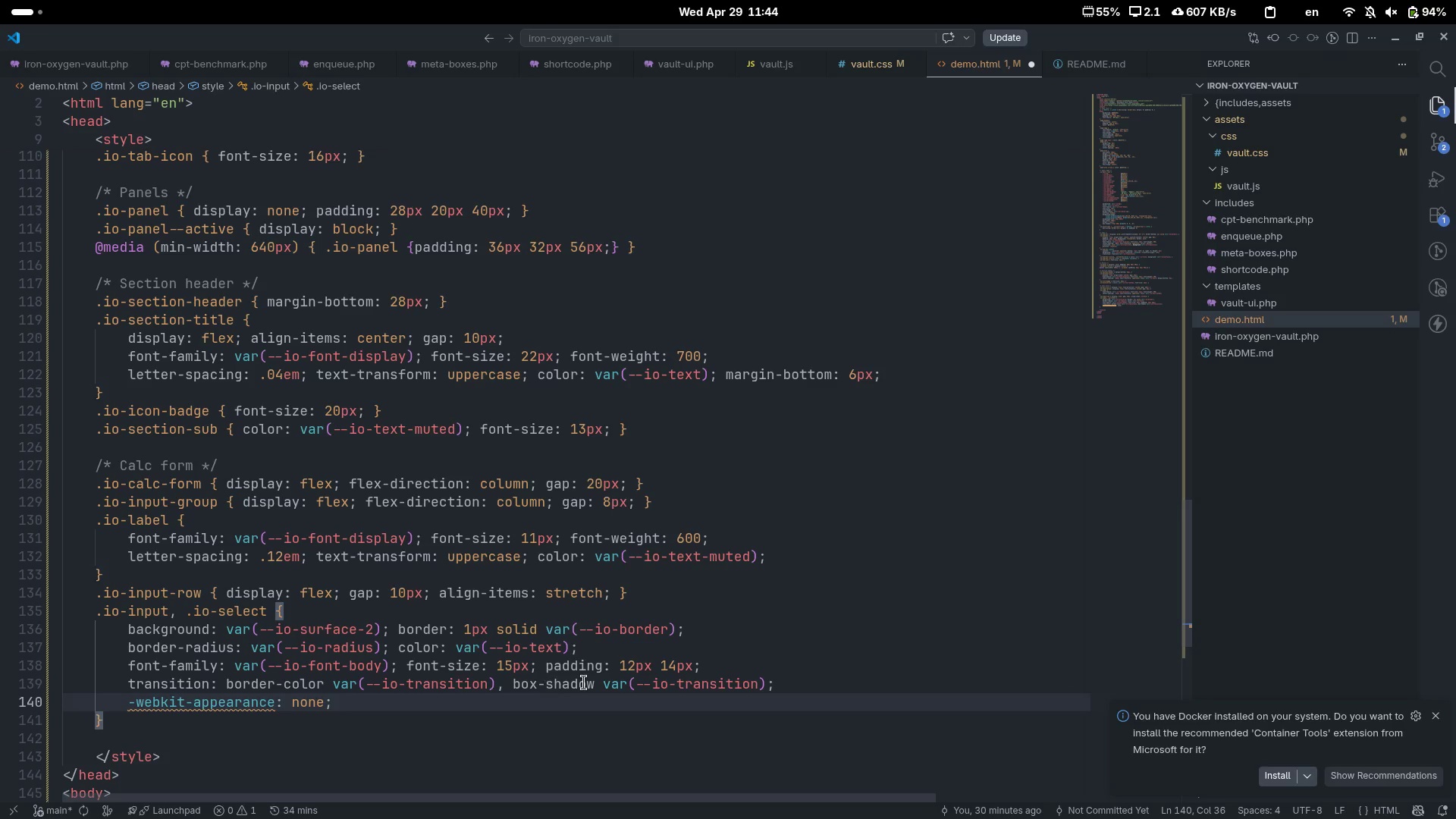 
key(Backspace)
 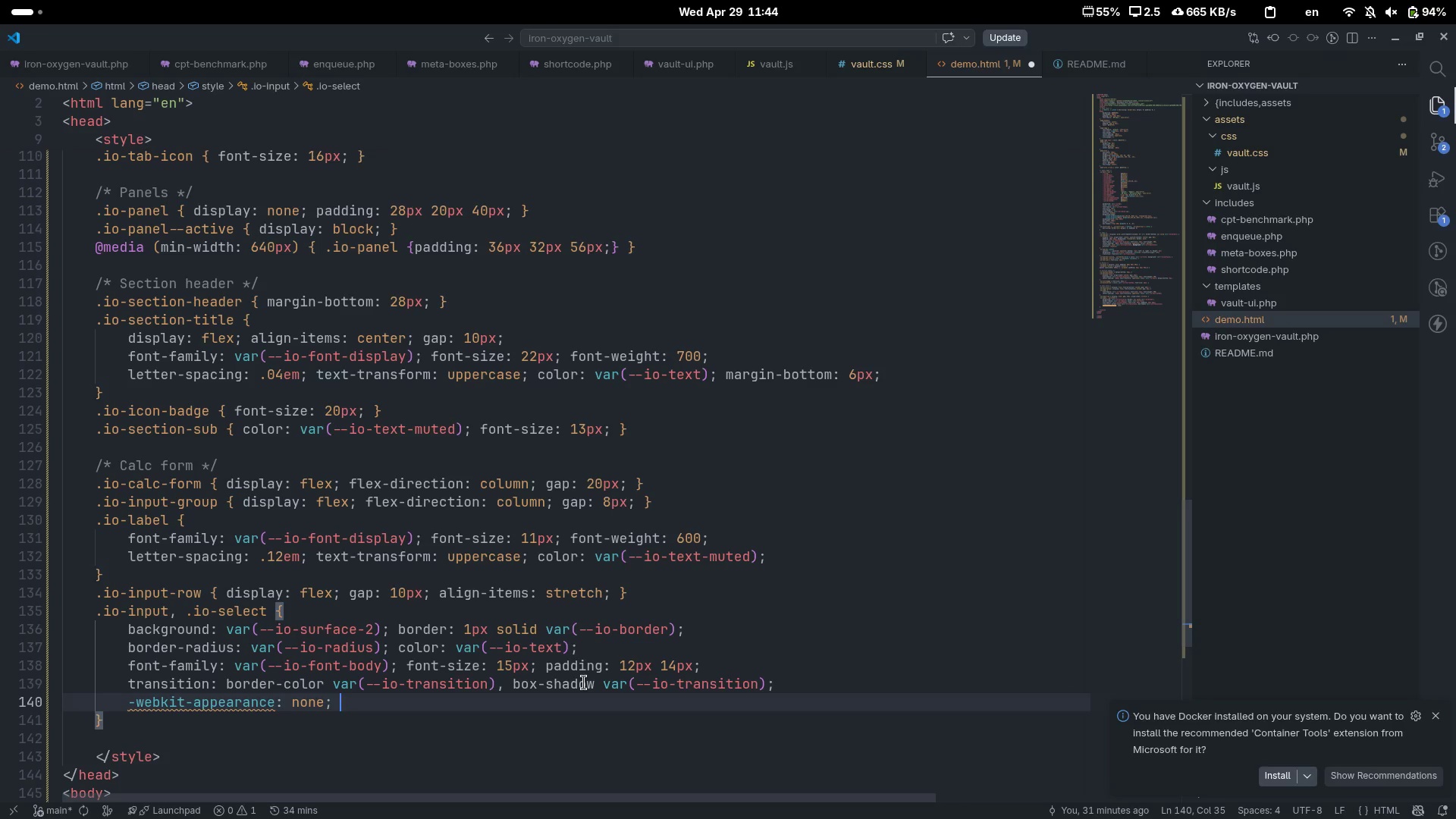 
key(Backspace)
 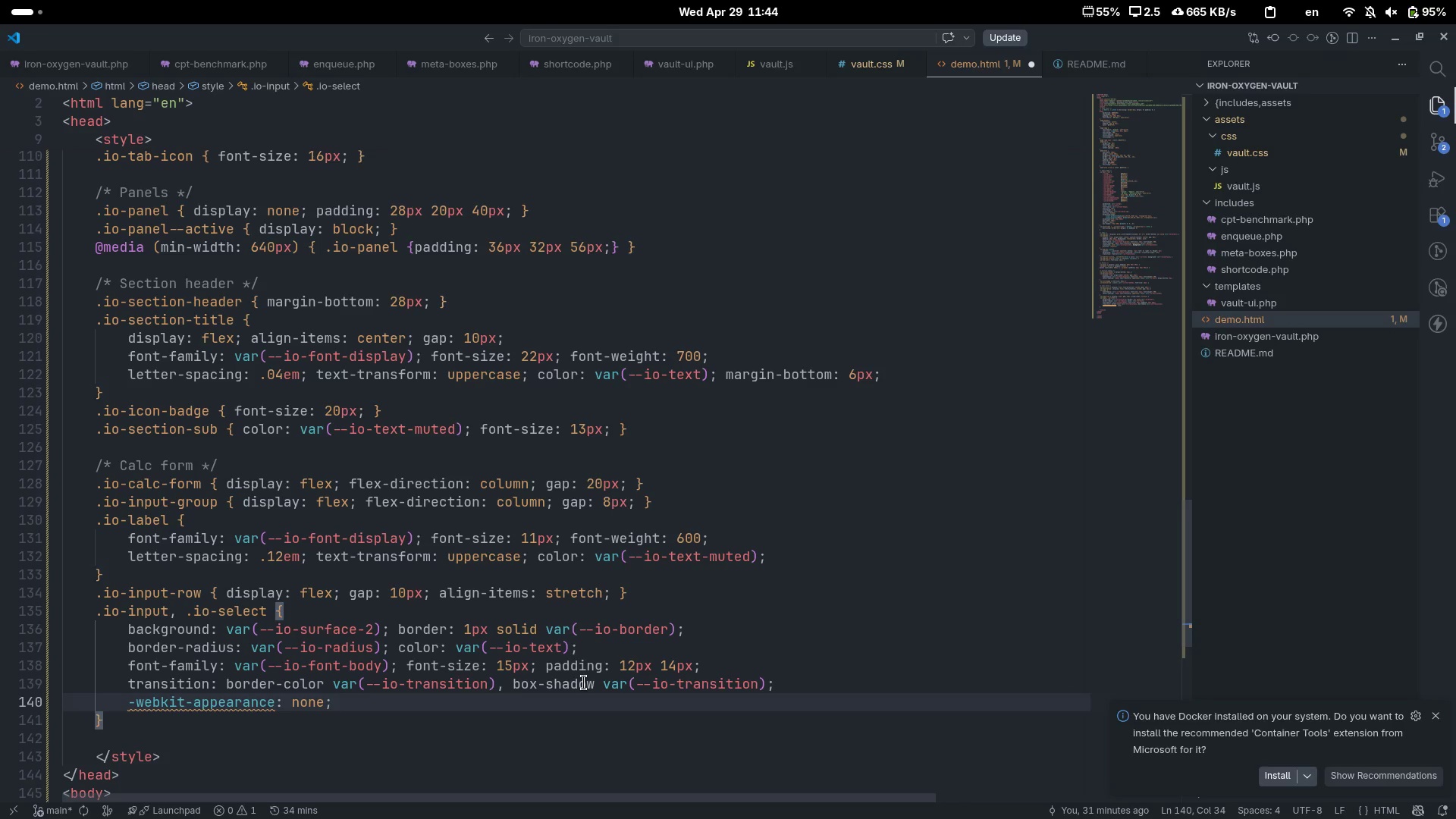 
key(Space)
 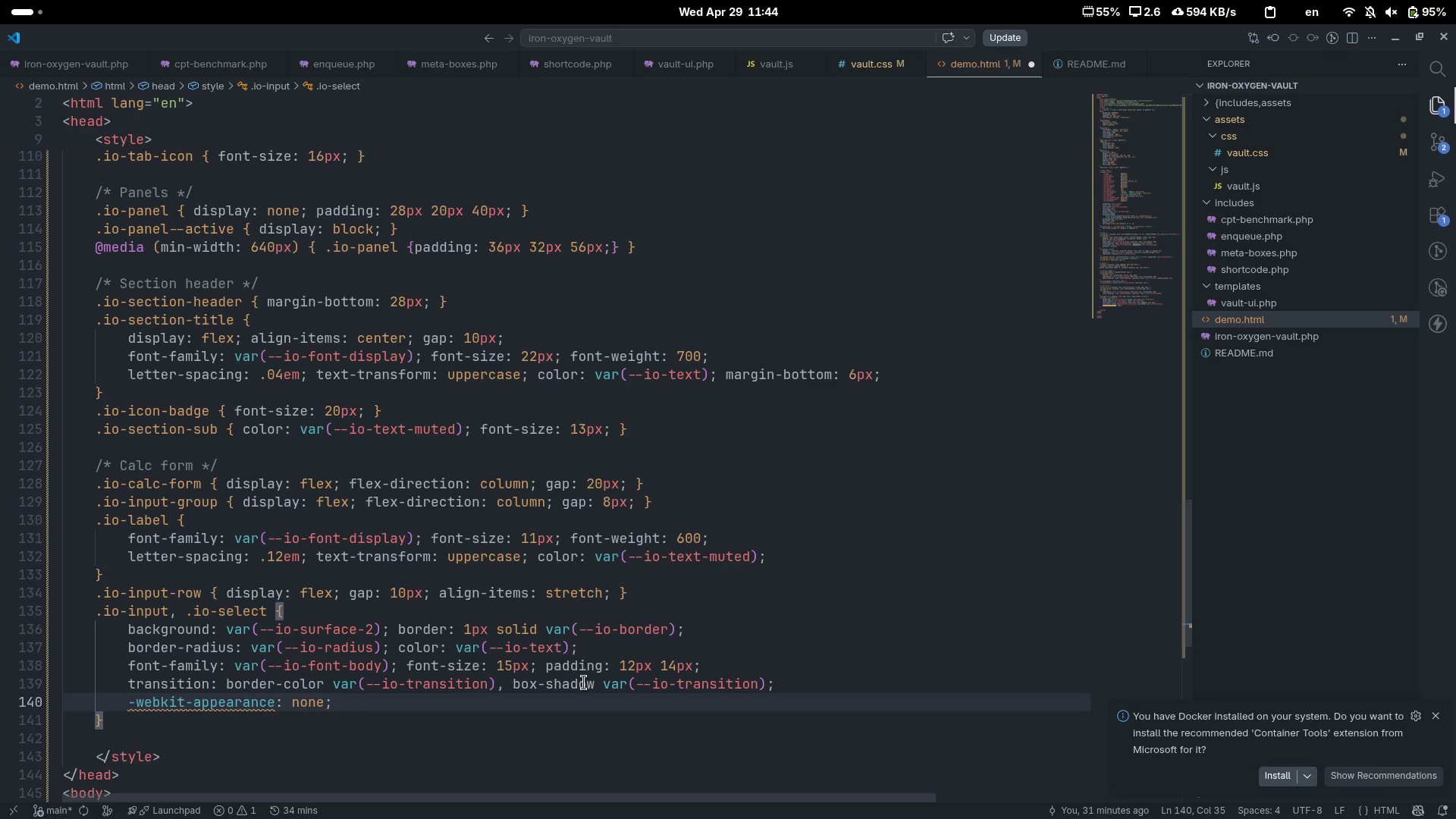 
wait(7.27)
 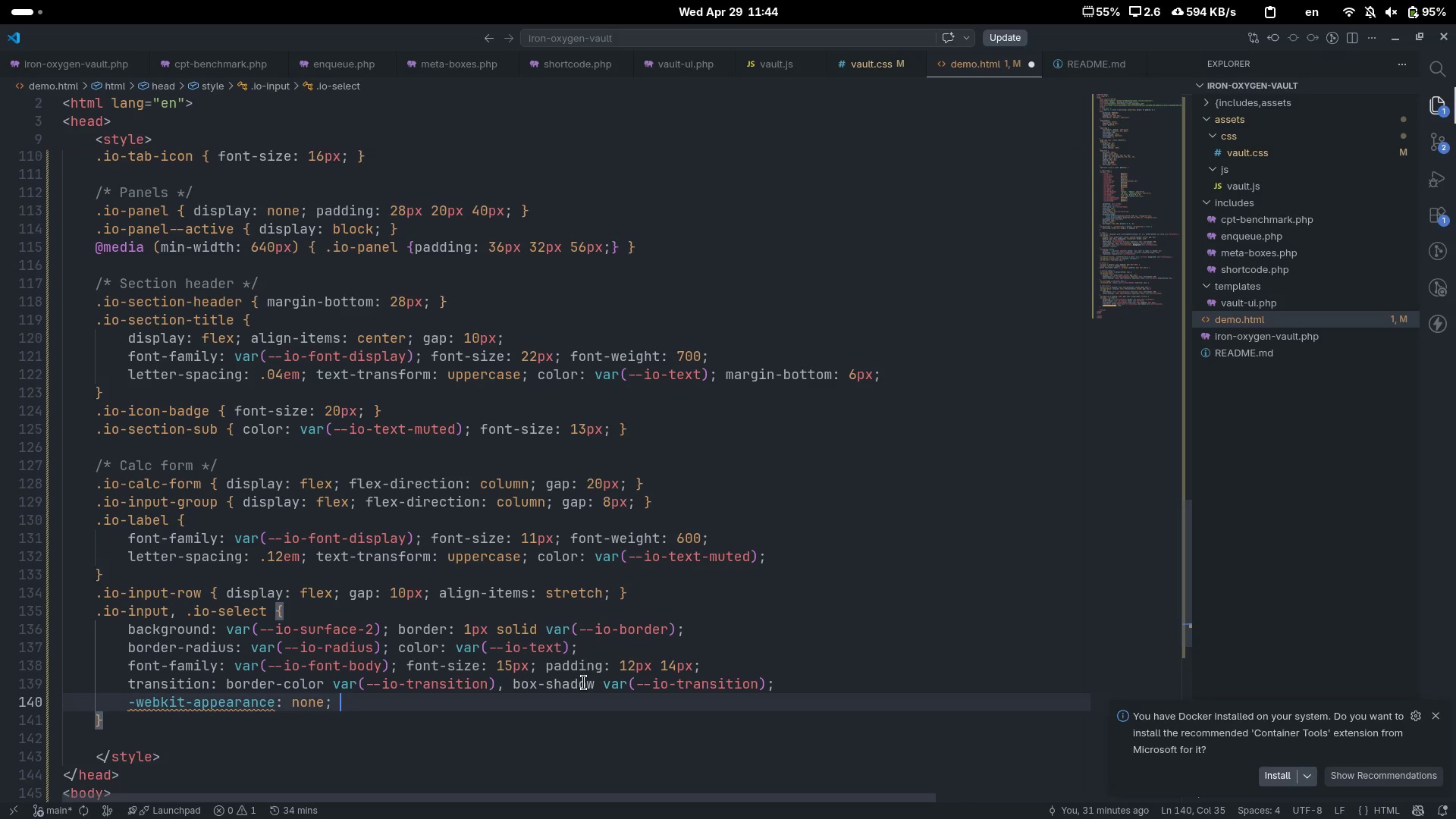 
type(appre)
key(Tab)
 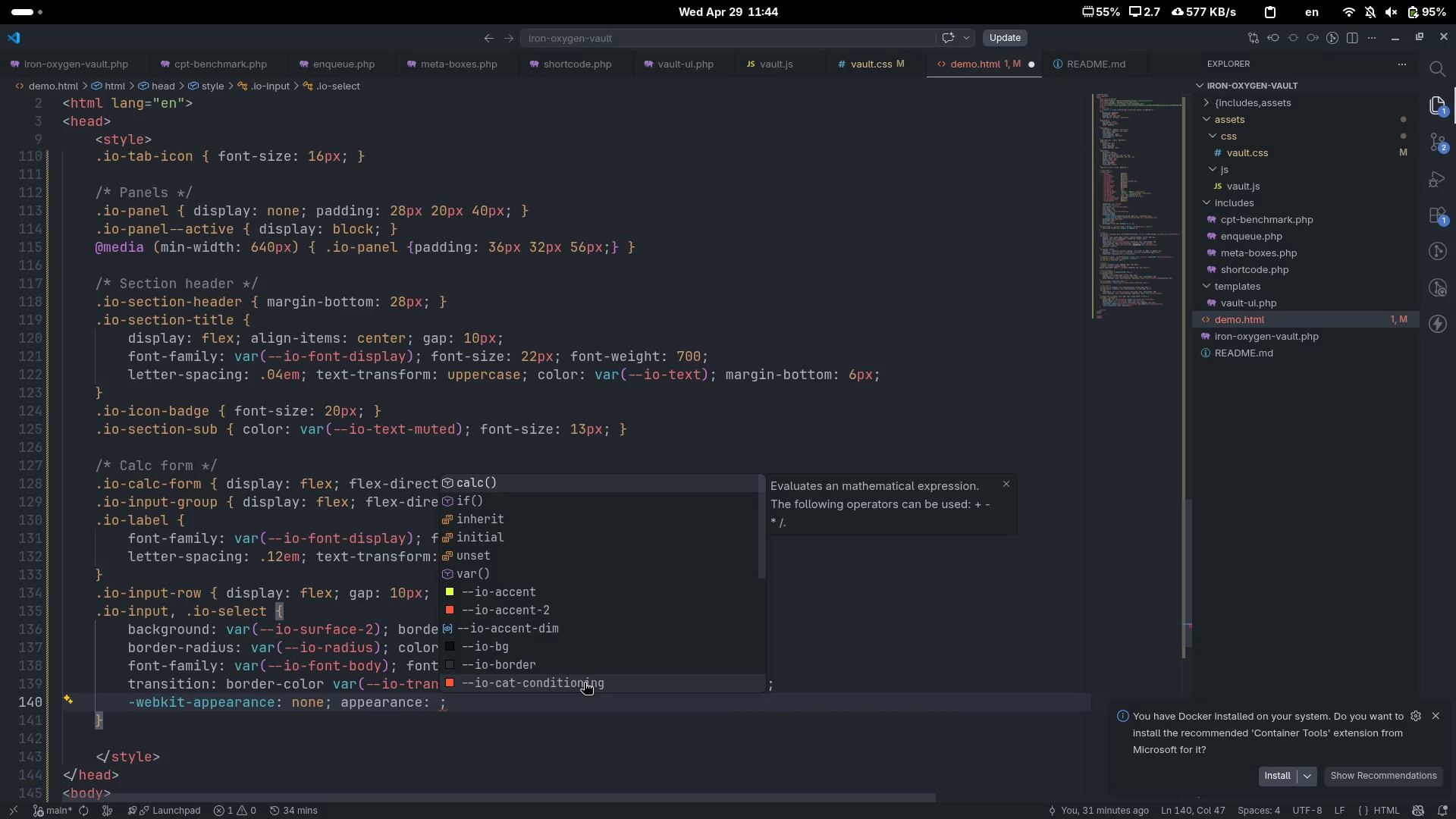 
type(none)
 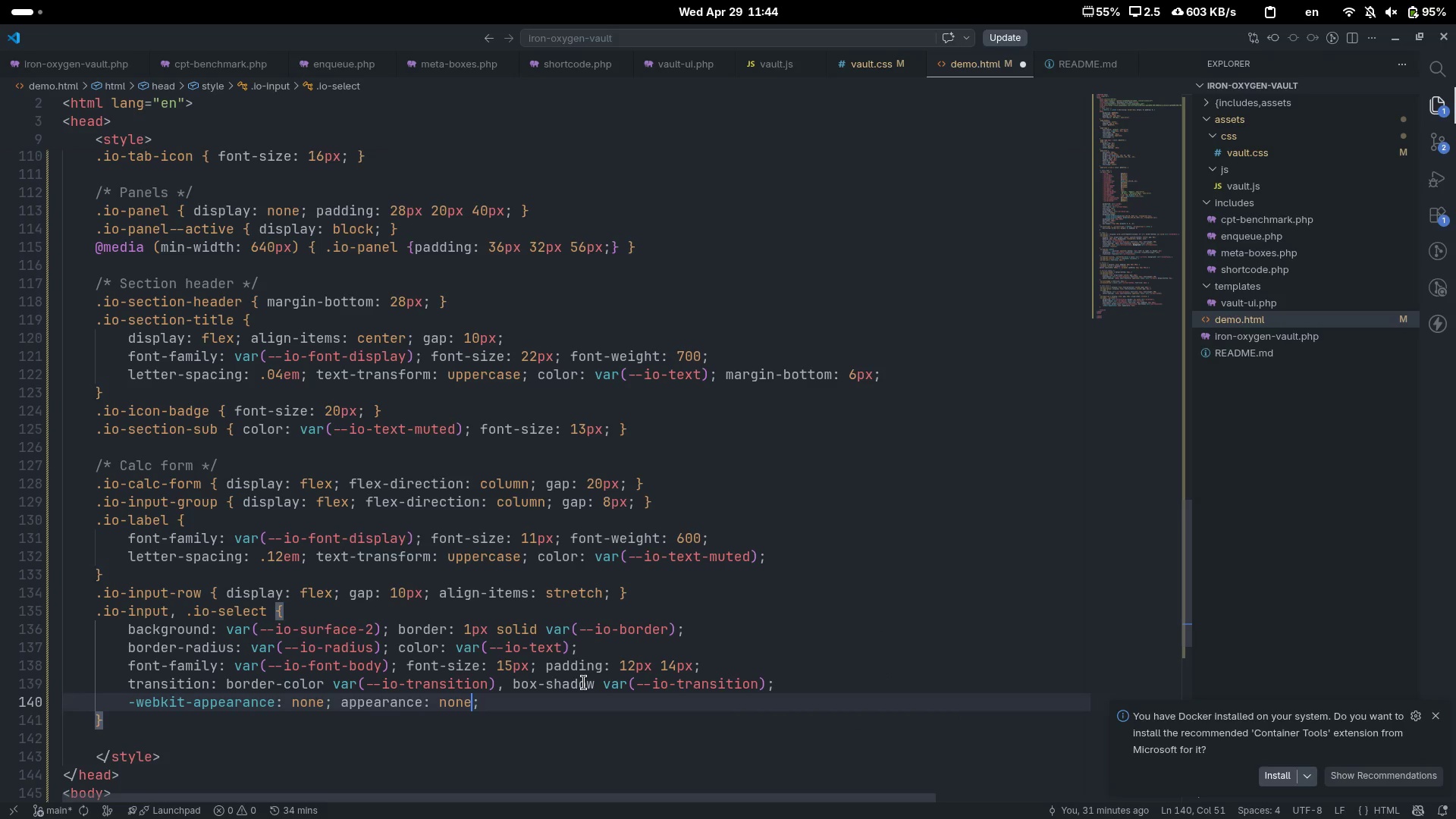 
key(ArrowRight)
 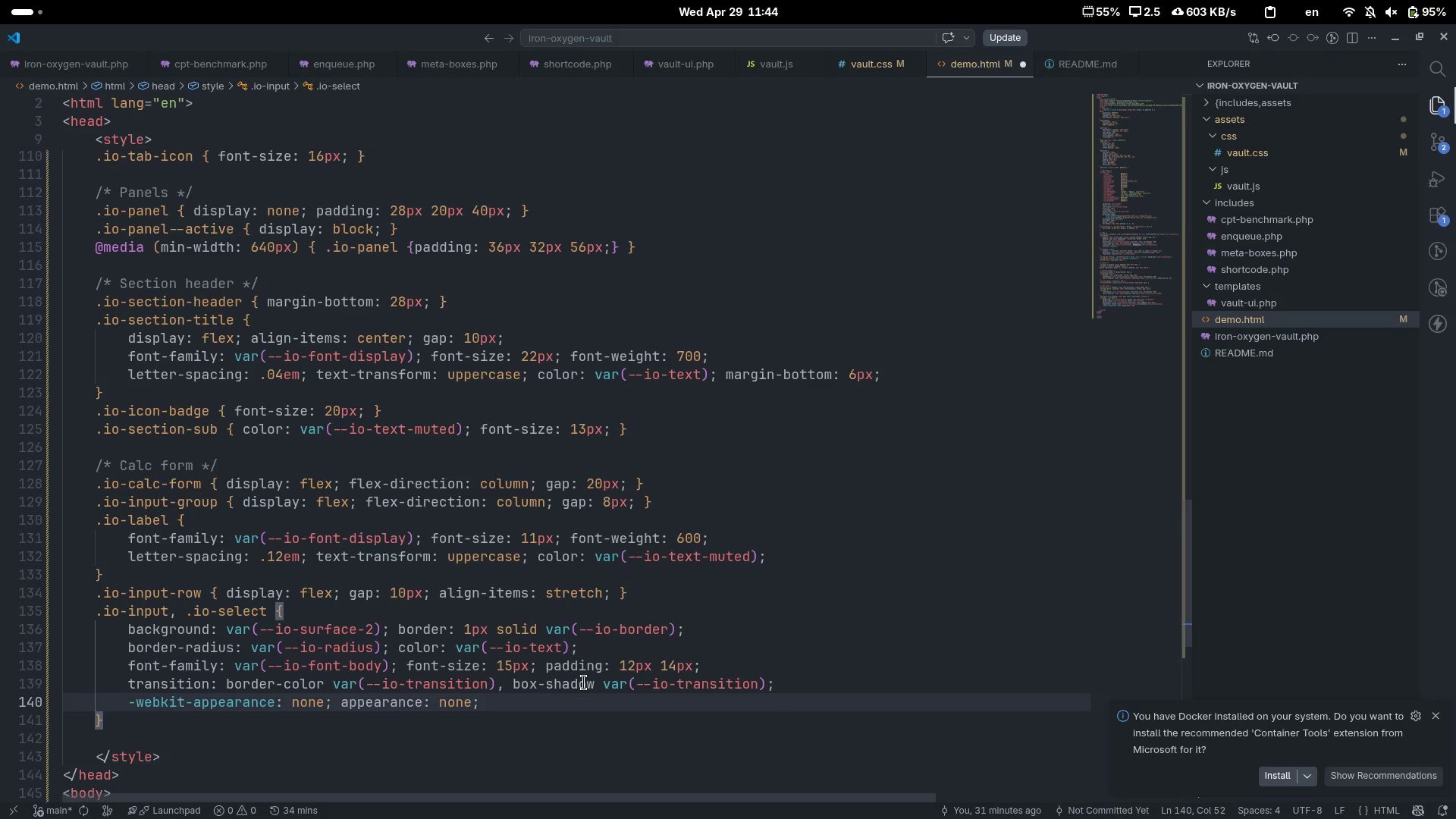 
type( width)
key(Tab)
type(100%)
 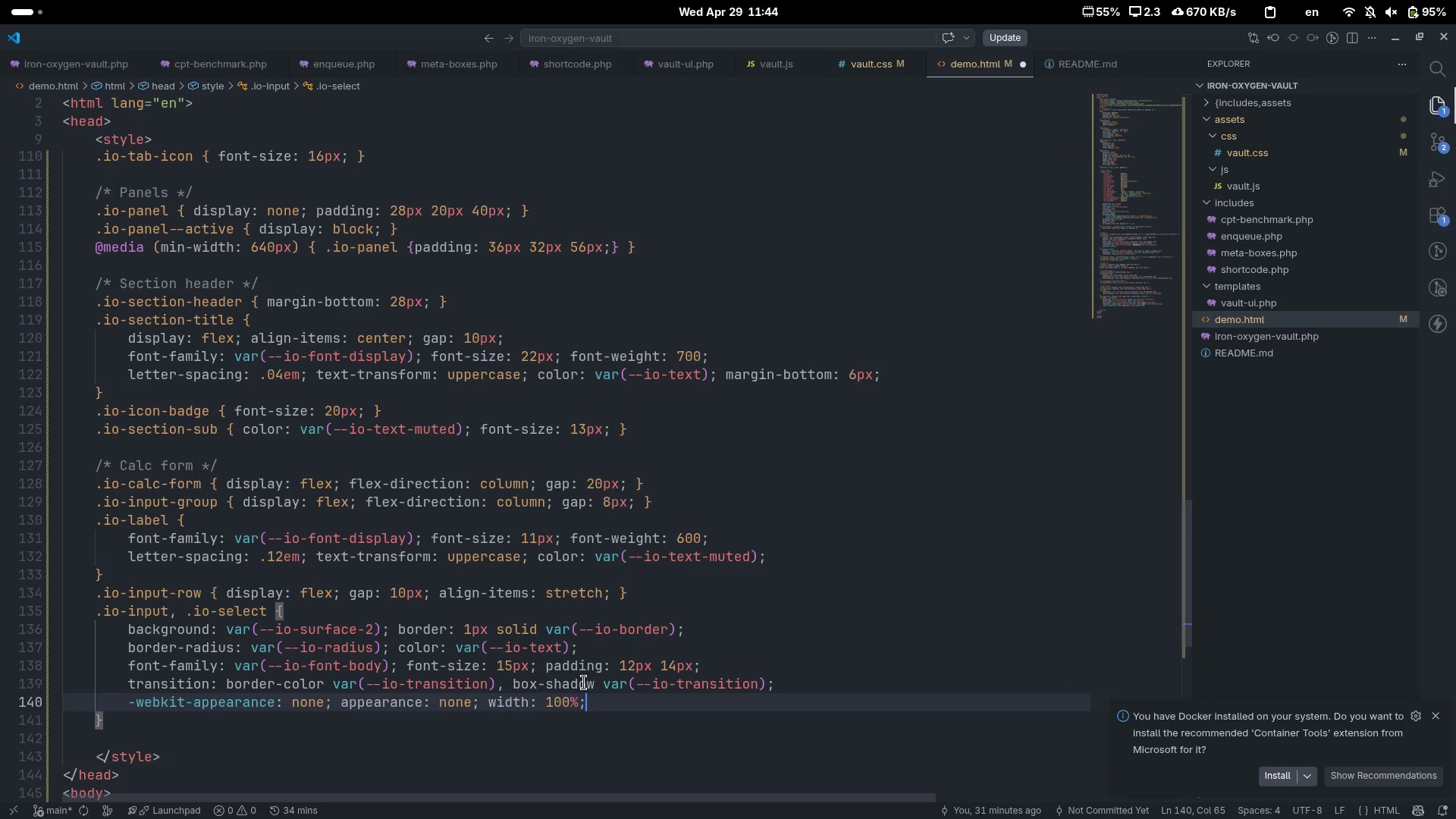 
 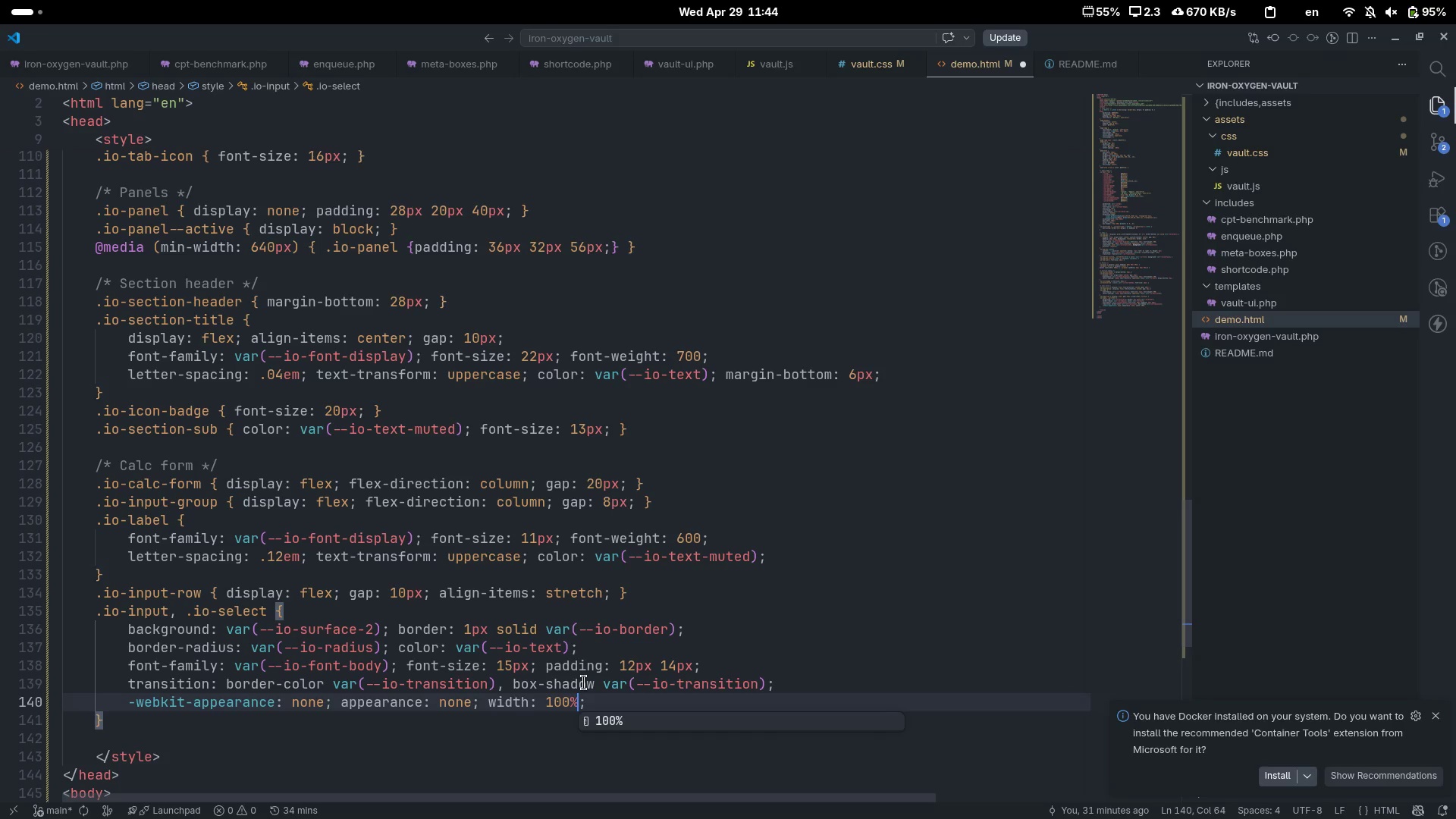 
key(Control+ControlLeft)
 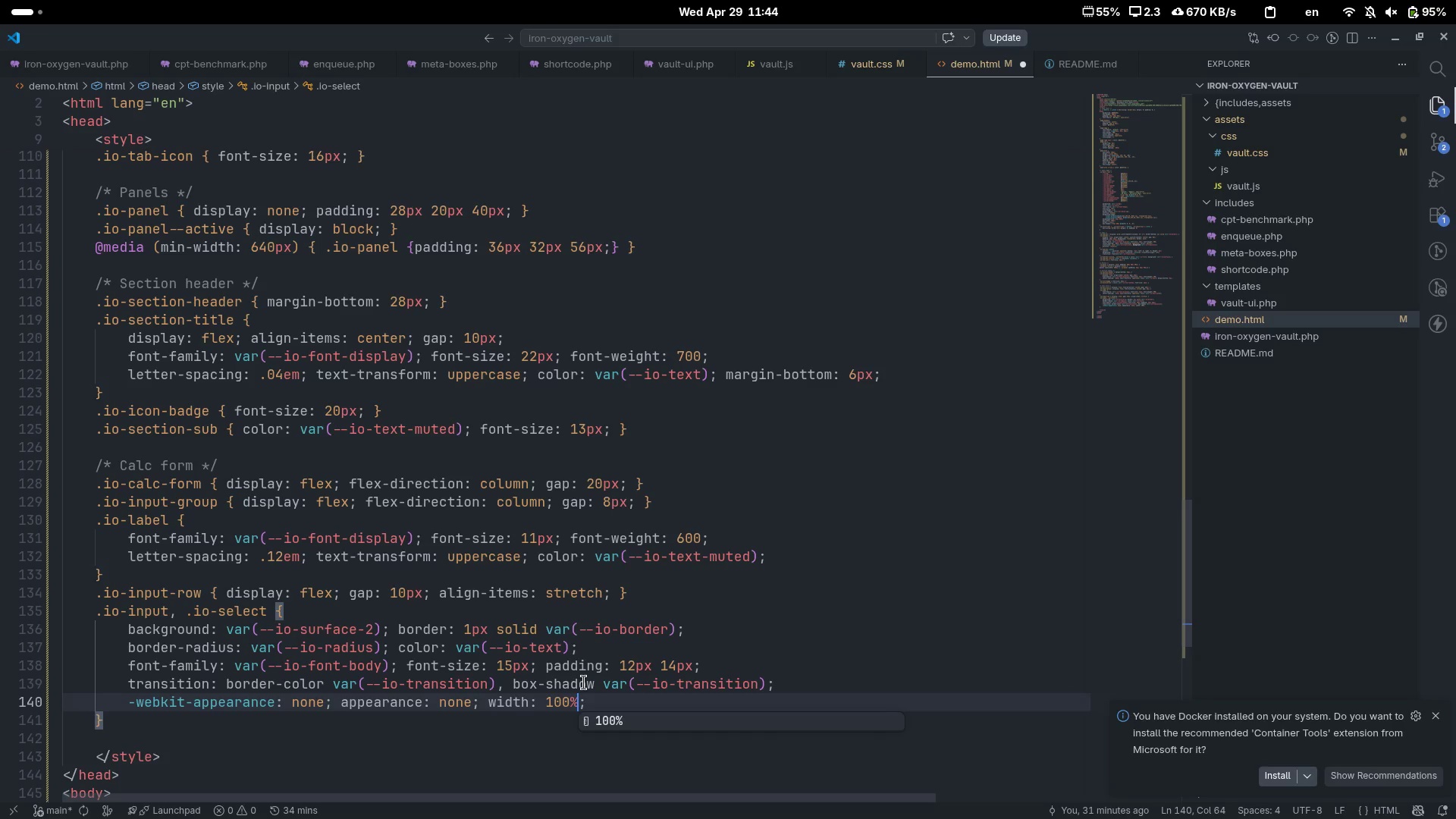 
key(Control+ArrowRight)
 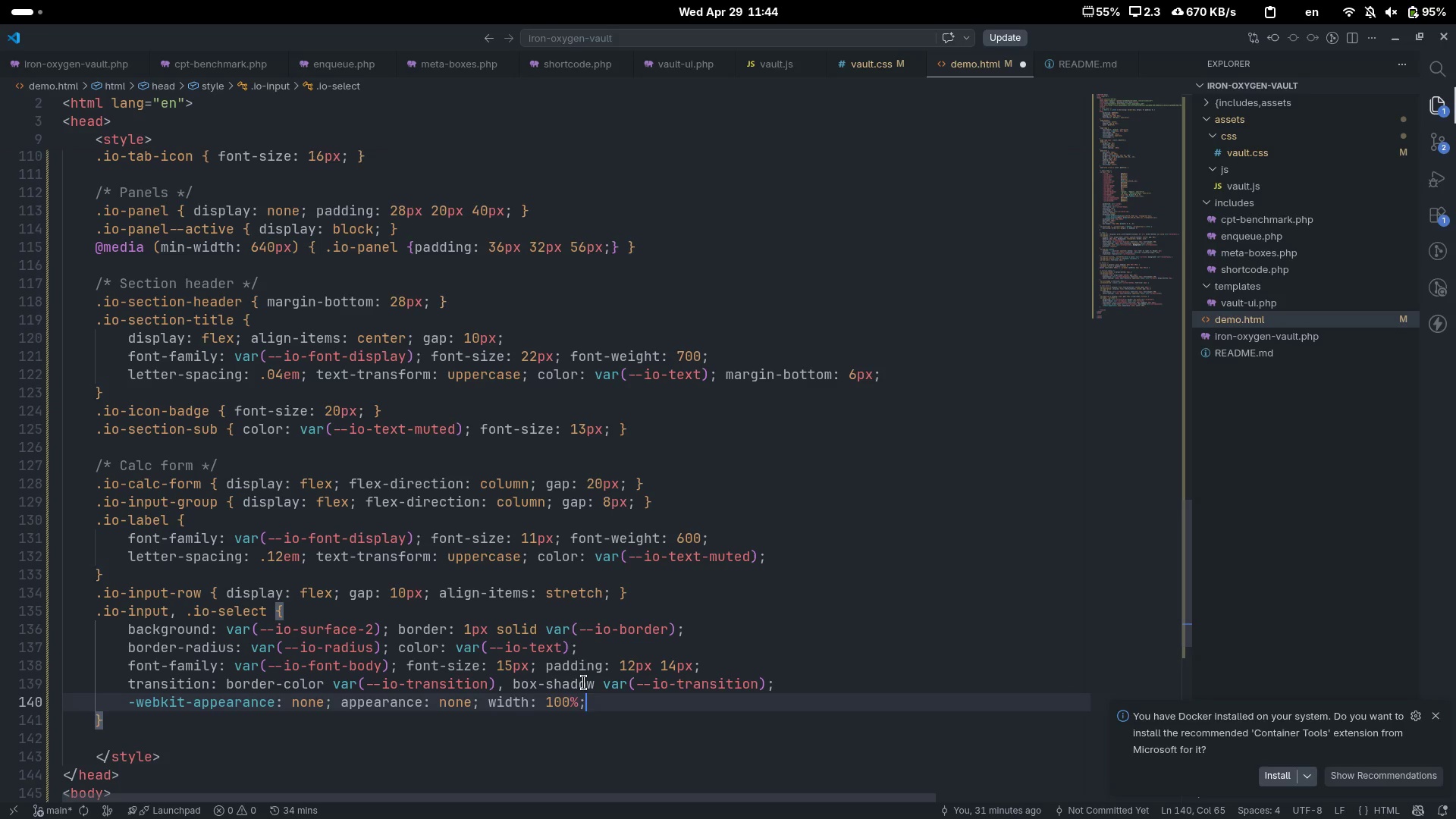 
key(ArrowDown)
 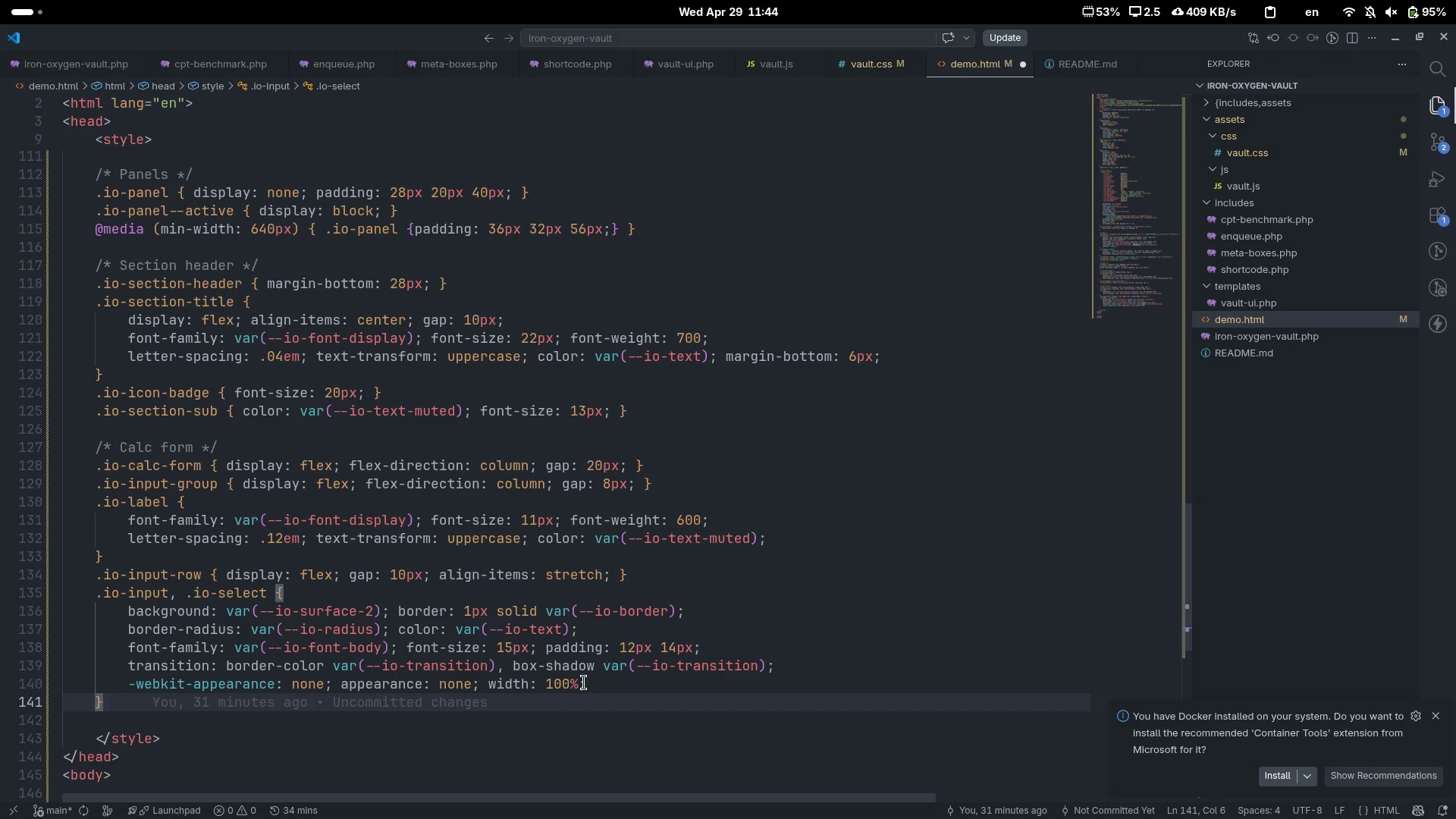 
wait(5.35)
 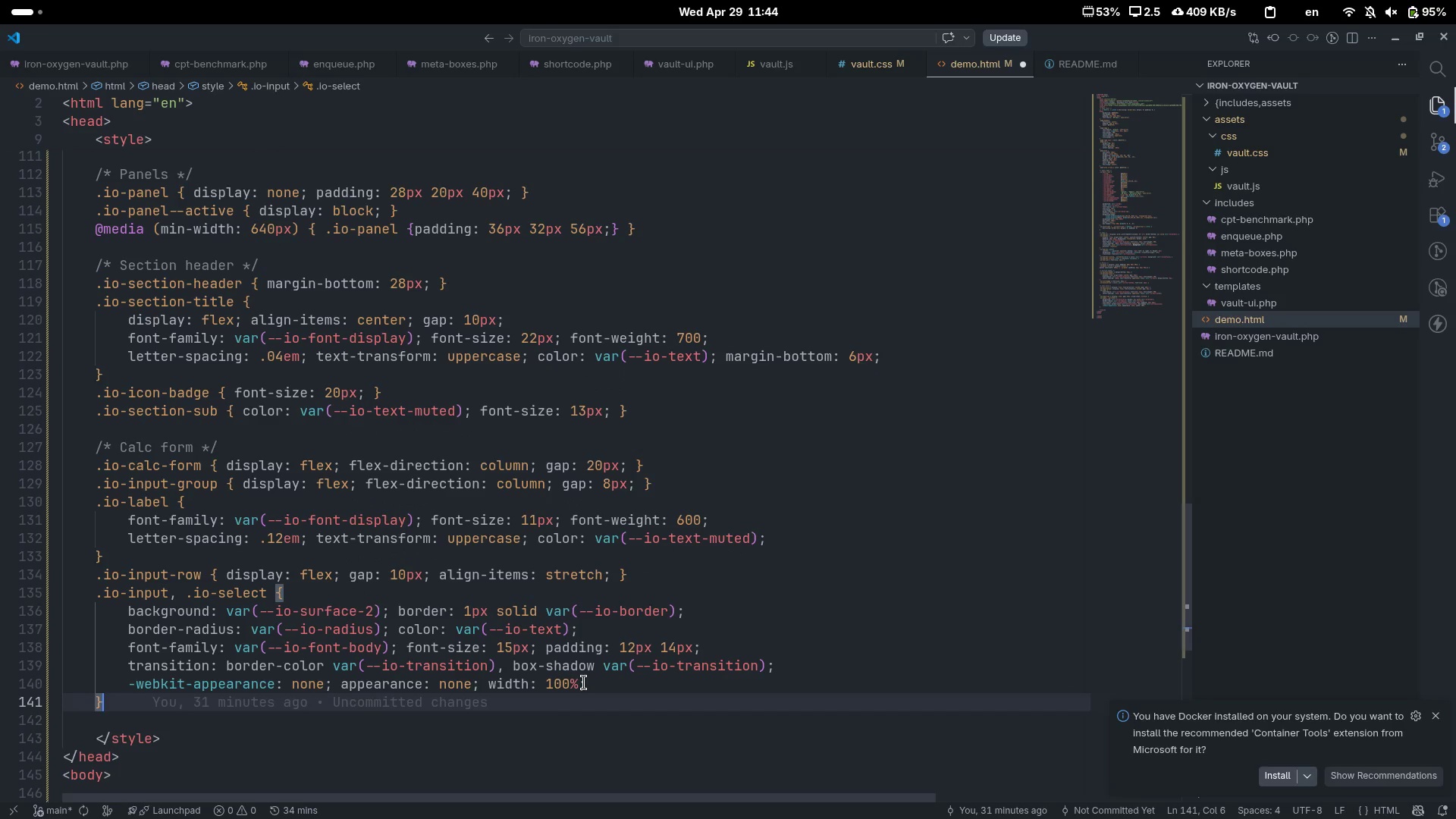 
key(Enter)
 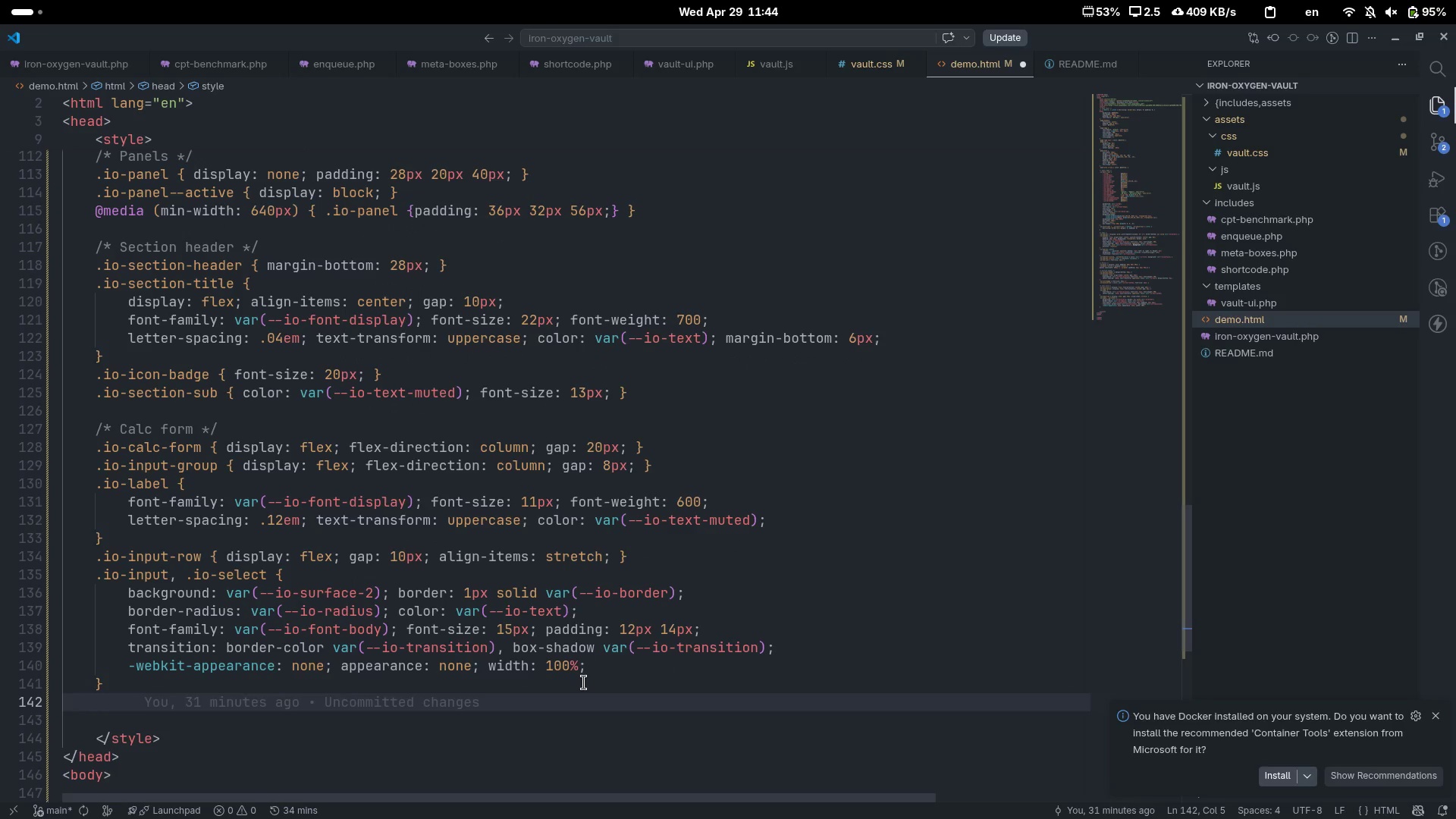 
type(.io-inpu)
key(Tab)
type(:foc)
key(Tab)
type(, .io-slee)
key(Tab)
type(:foucs {)
 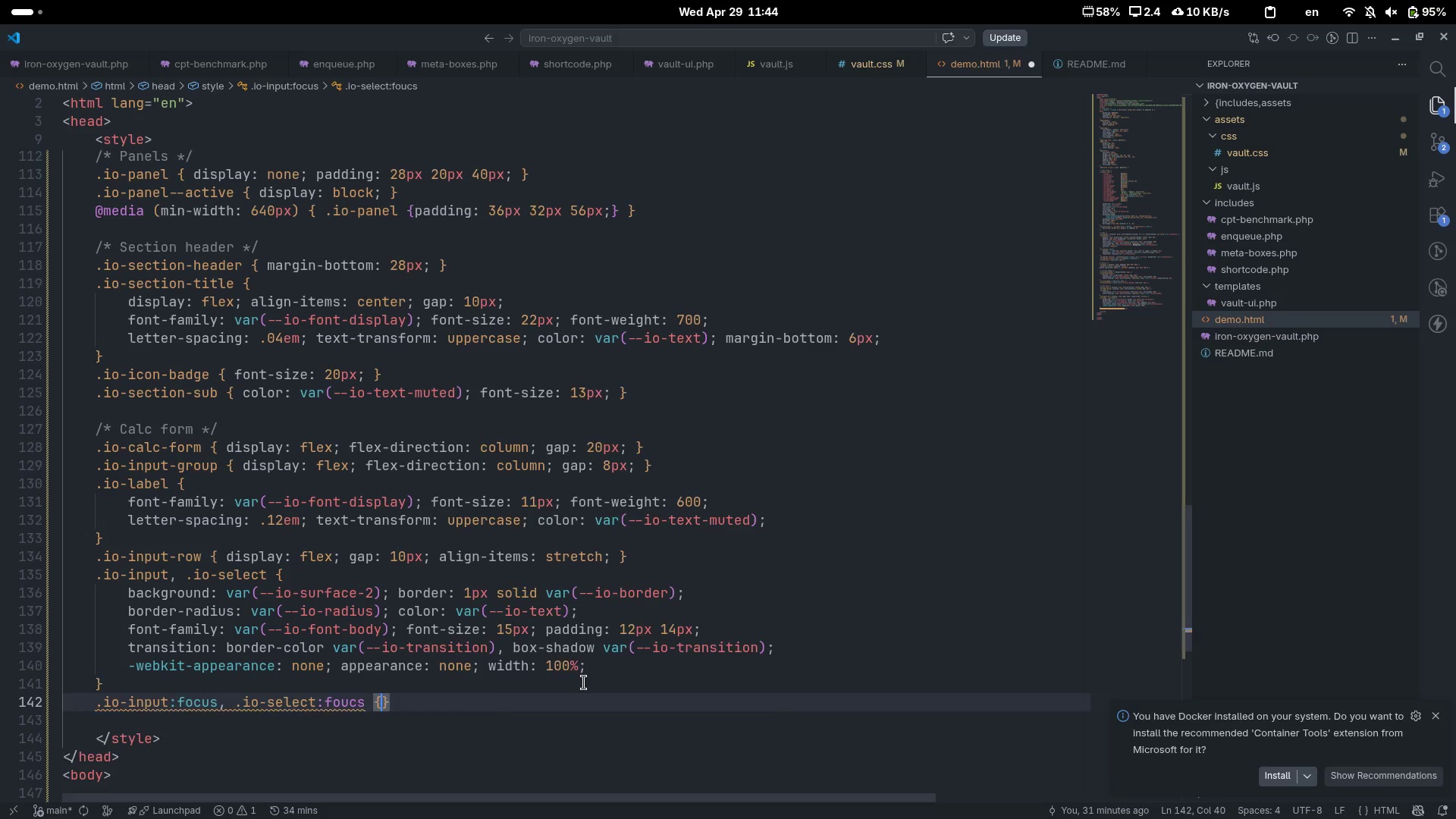 
key(Enter)
 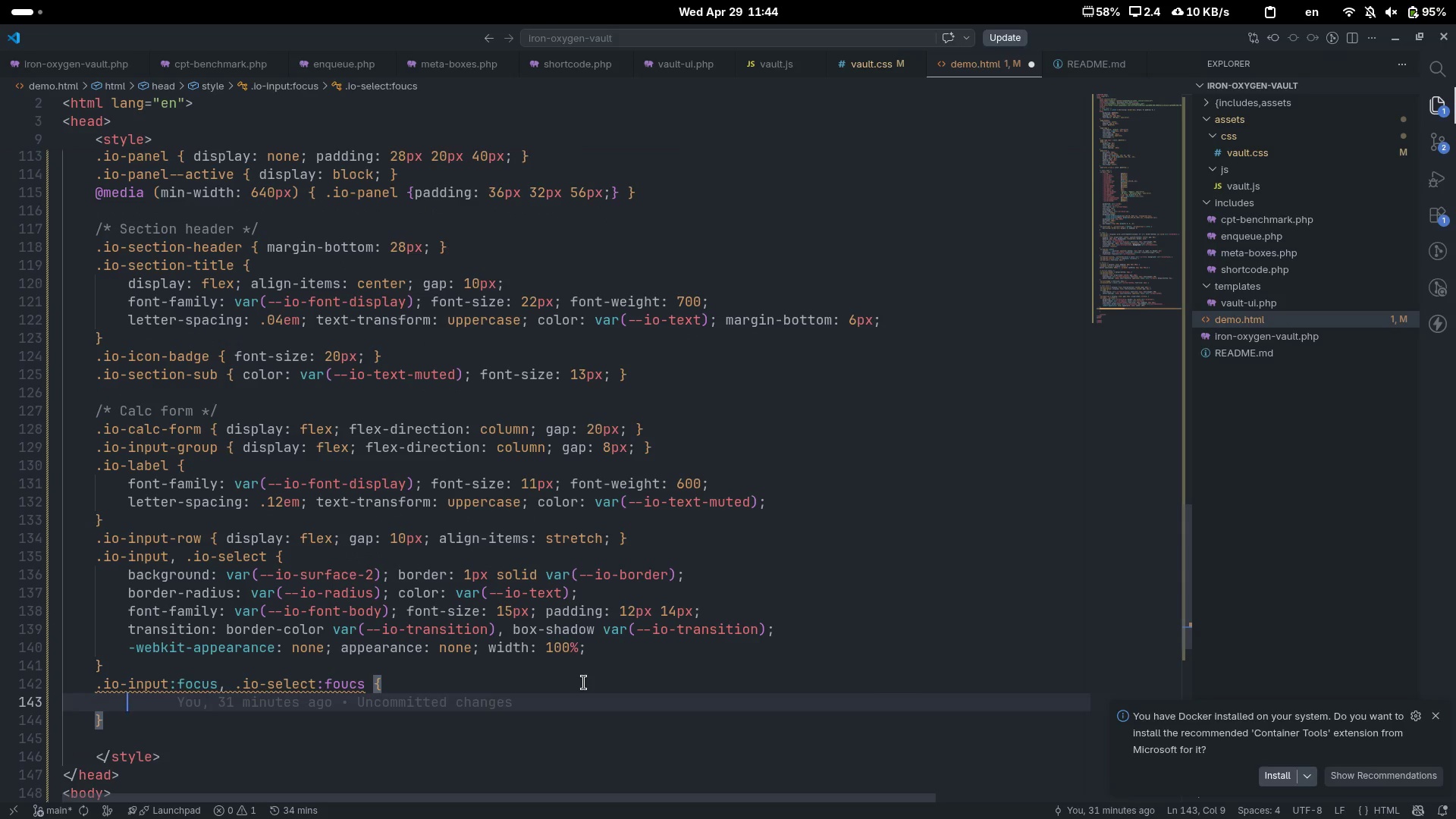 
type(outlin)
key(Tab)
type(none)
 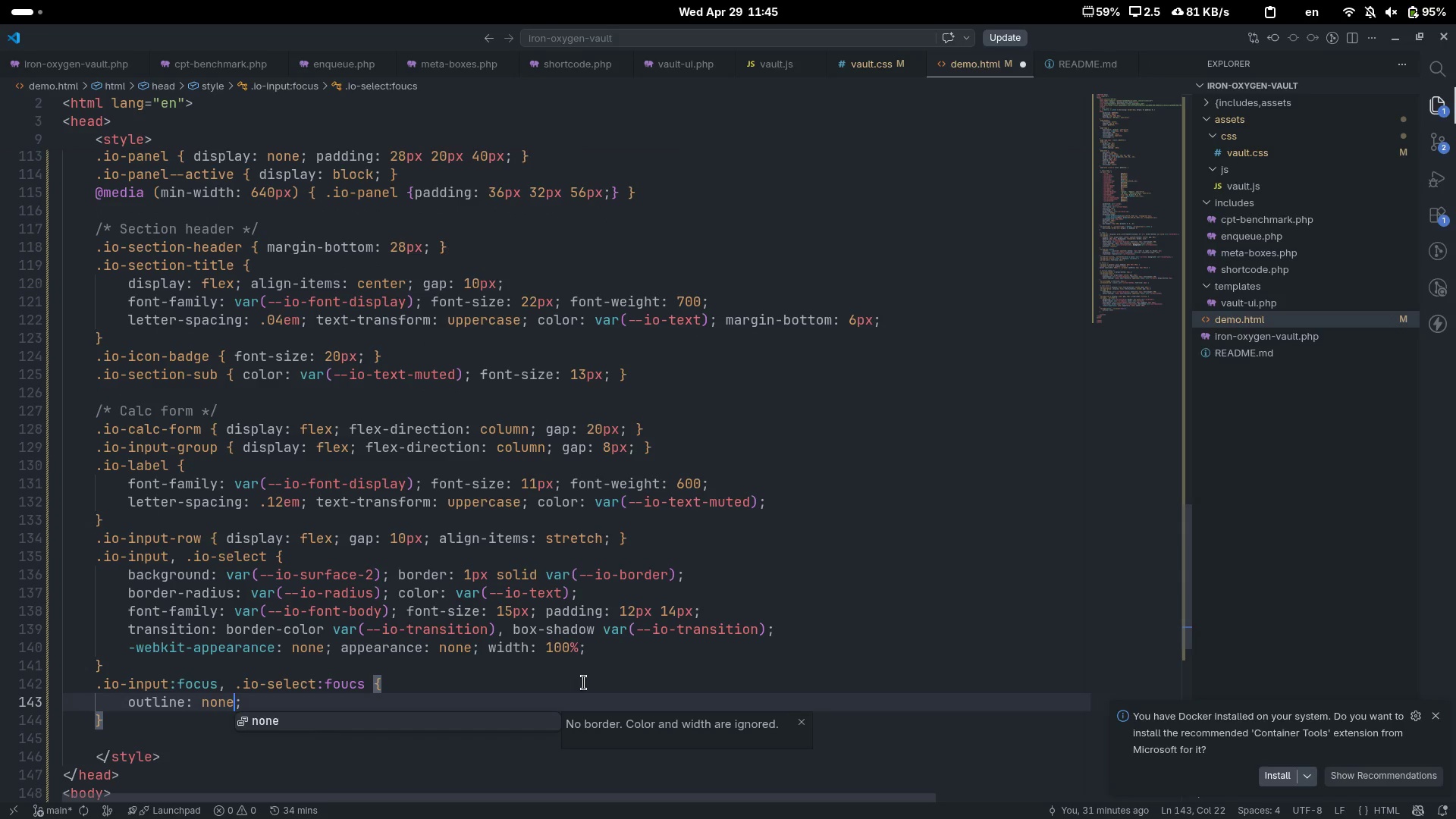 
key(ArrowRight)
 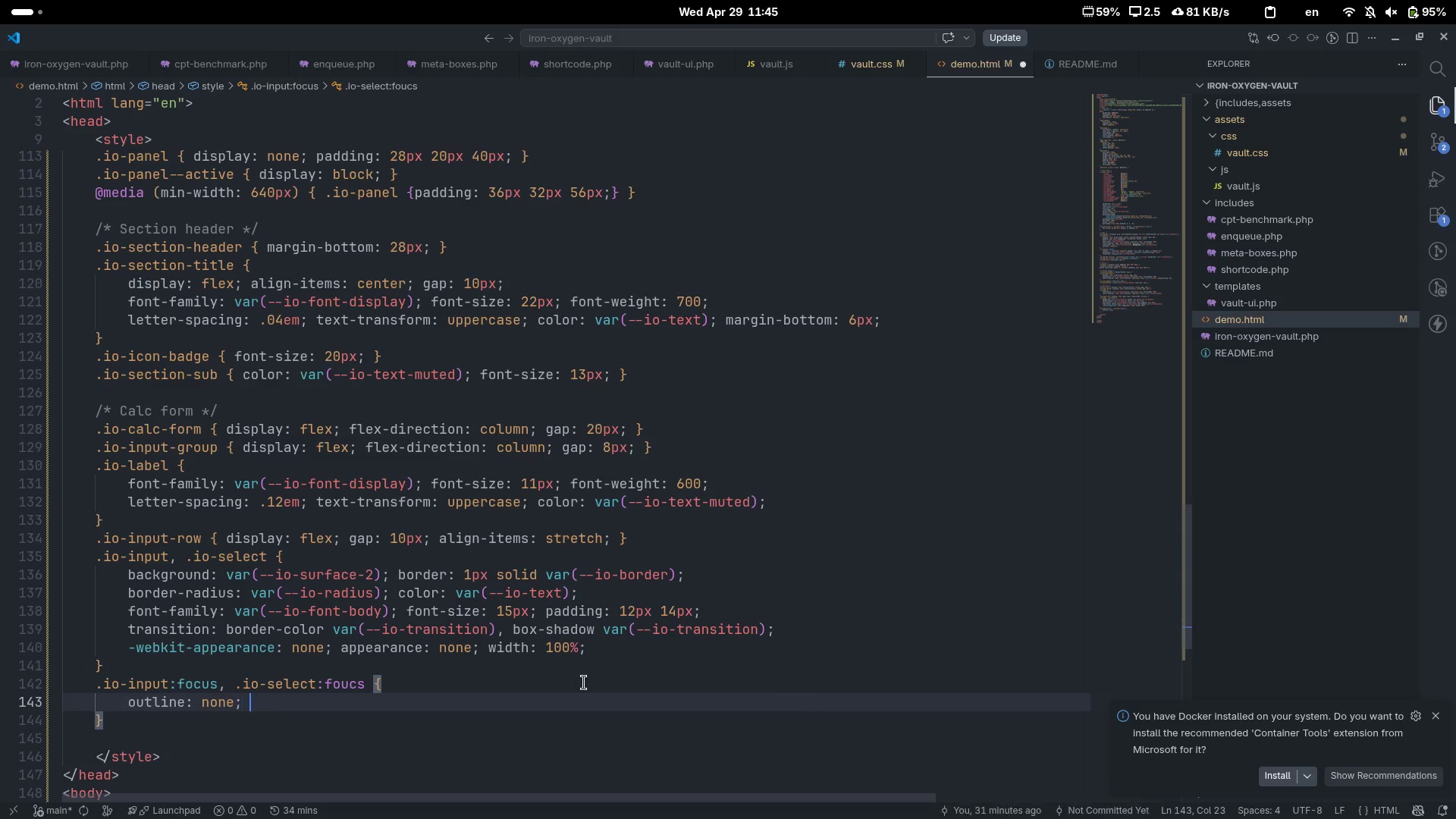 
type( border-colo)
key(Tab)
type(var(--io-acc)
key(Tab)
 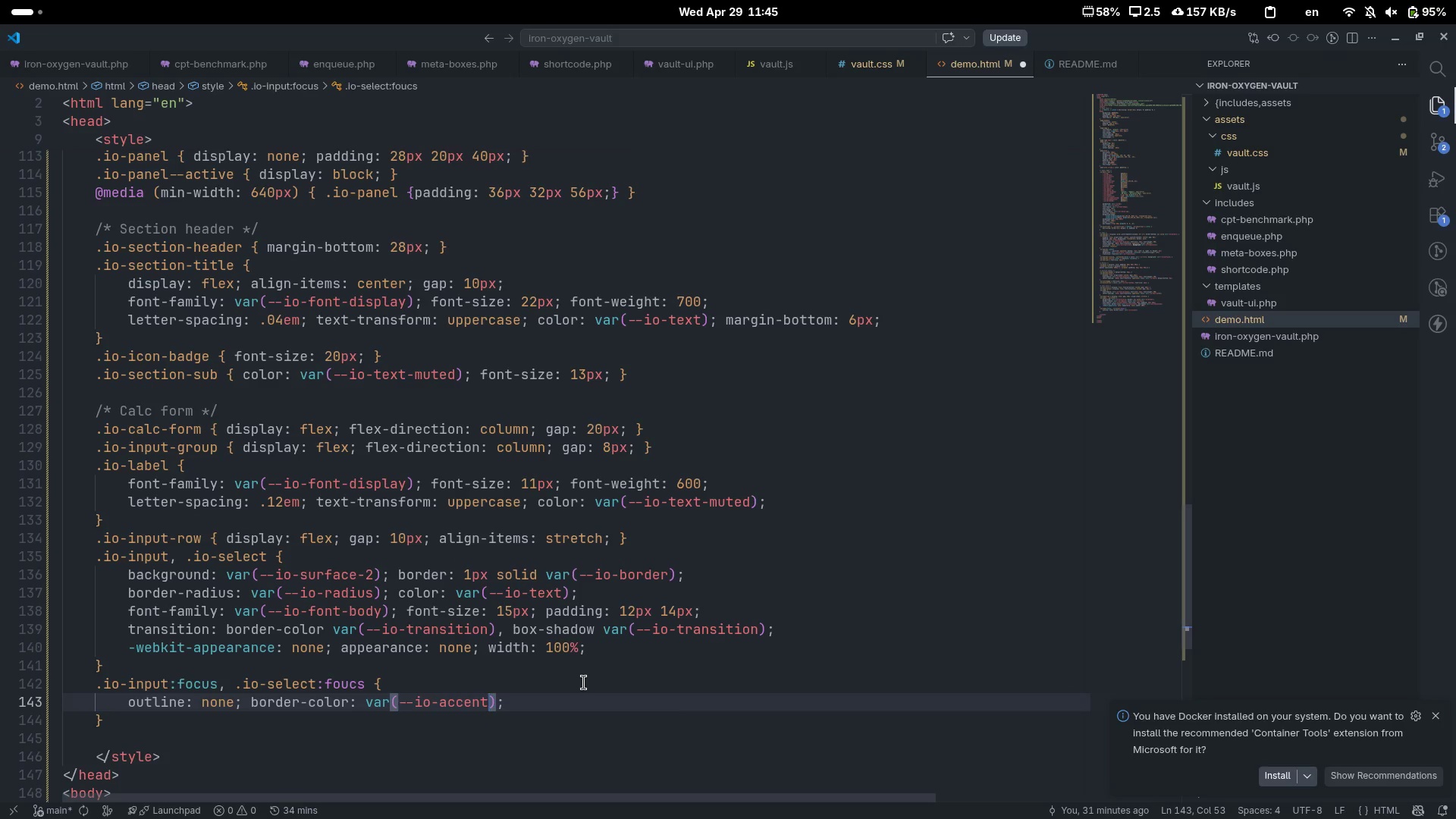 
key(ArrowRight)
 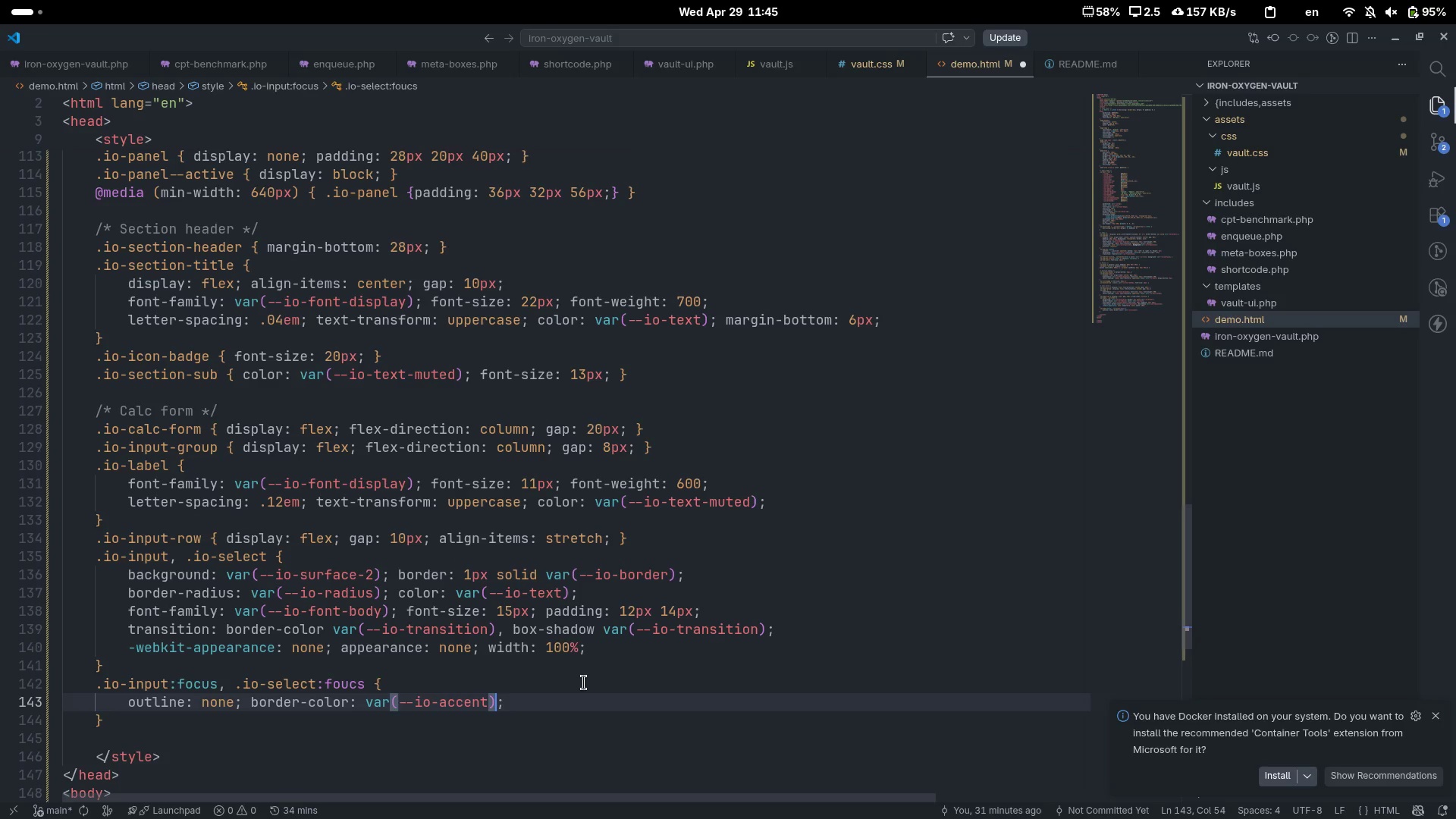 
key(Space)
 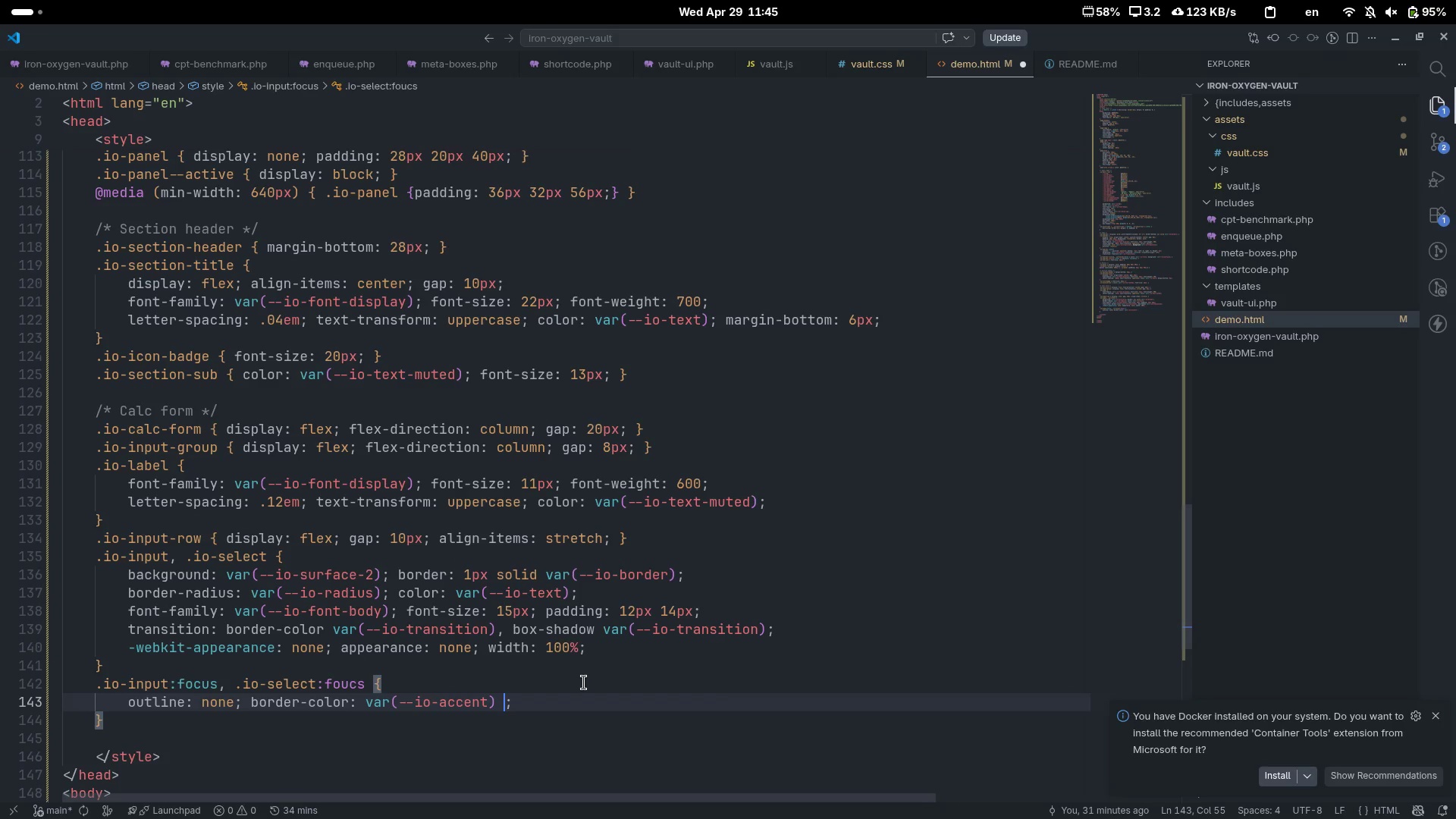 
key(Backspace)
 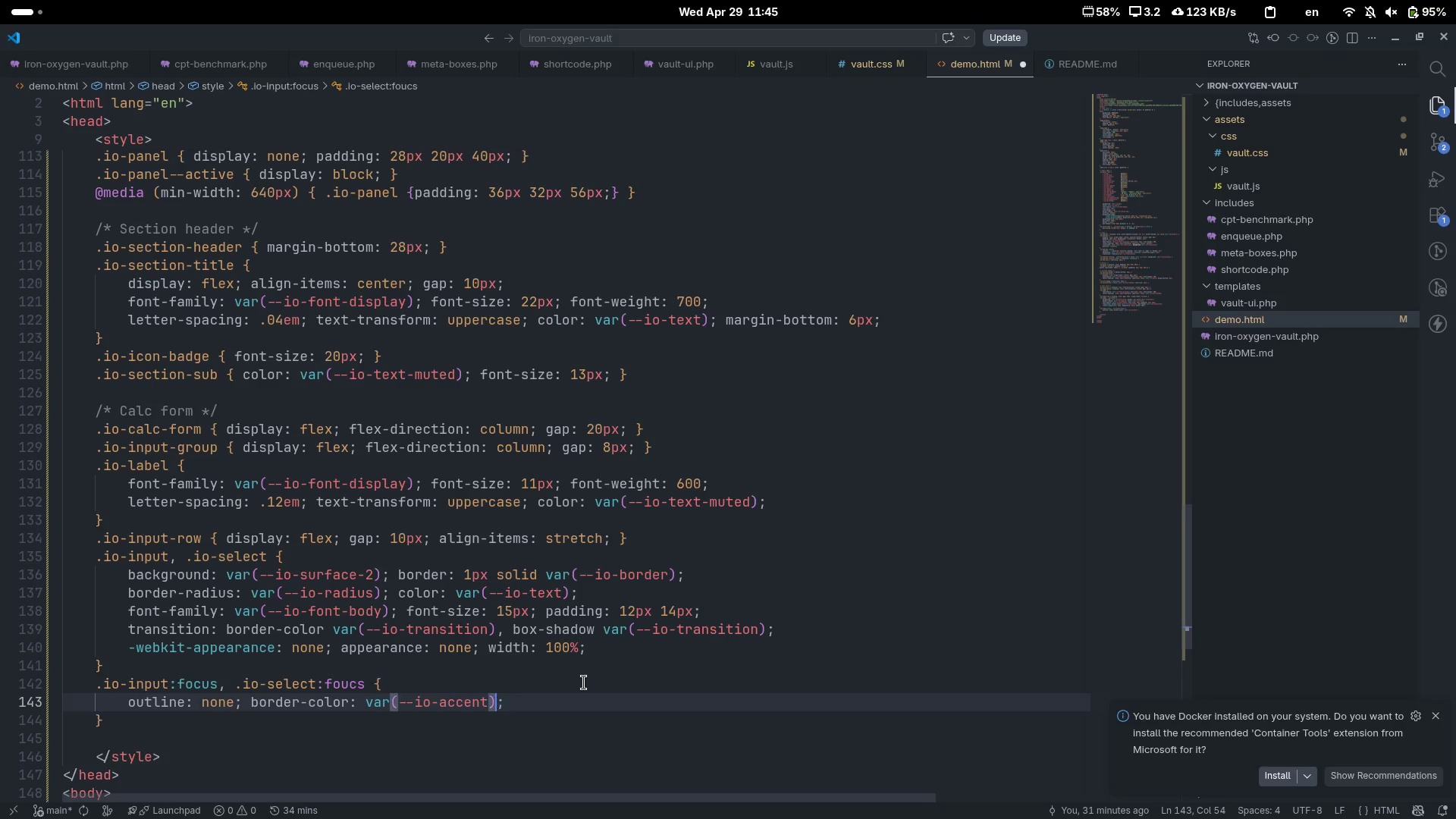 
key(ArrowRight)
 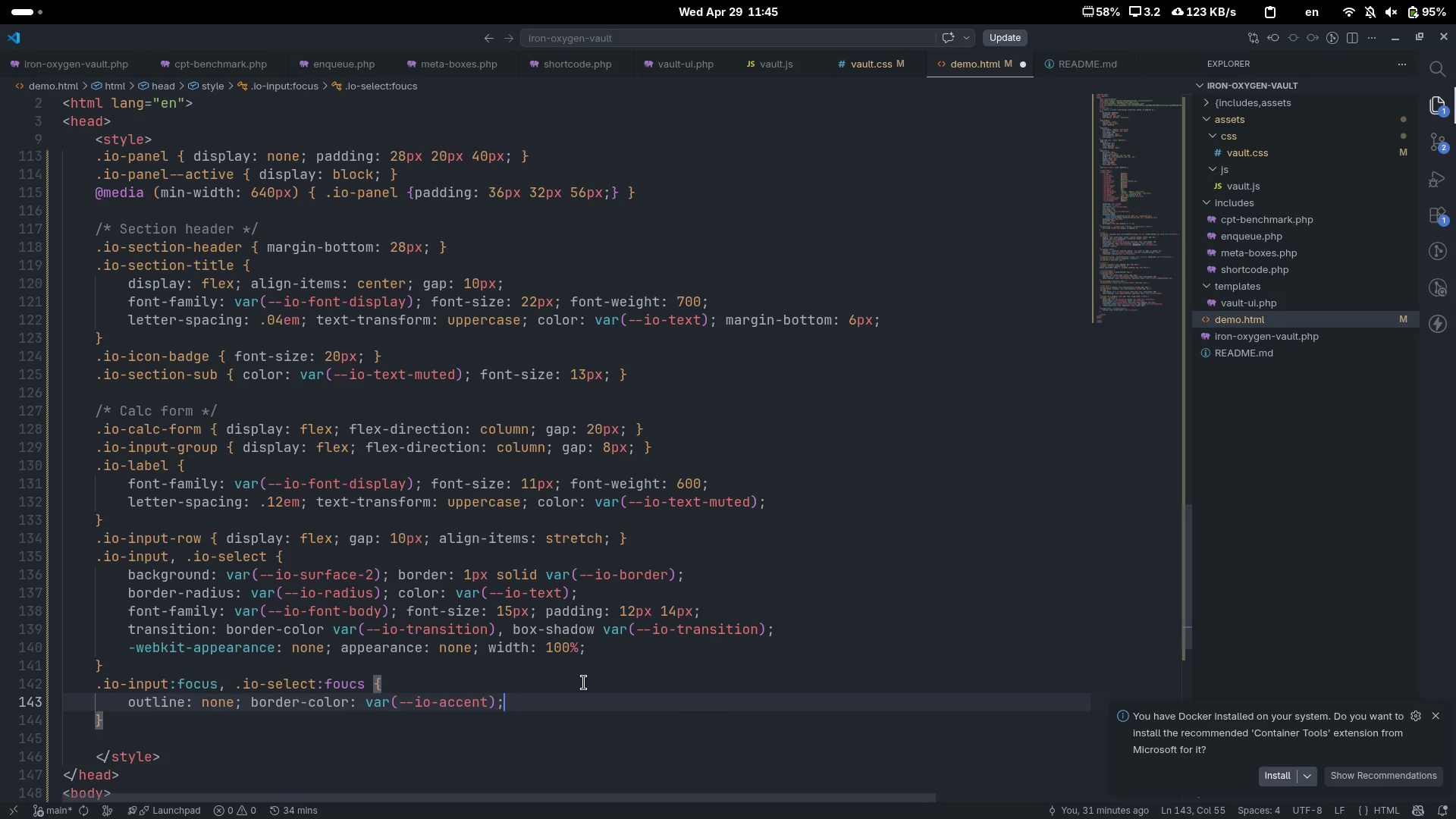 
type( n)
key(Backspace)
type(box-sha)
key(Tab)
type(0 0 0 3px var)
key(Tab)
type(--io-acc)
key(Tab)
type(-d)
key(Tab)
 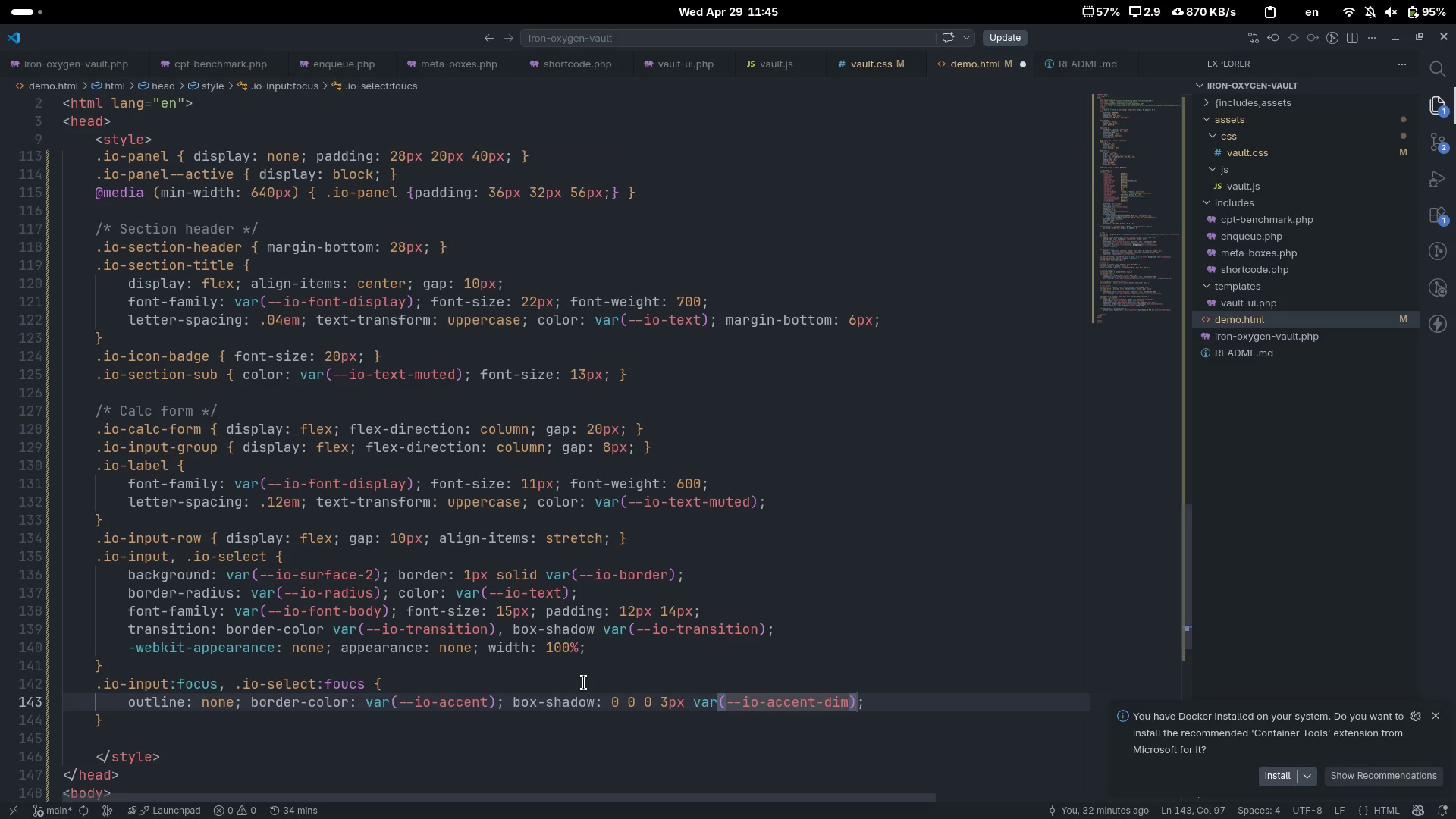 
key(Control+ArrowRight)
 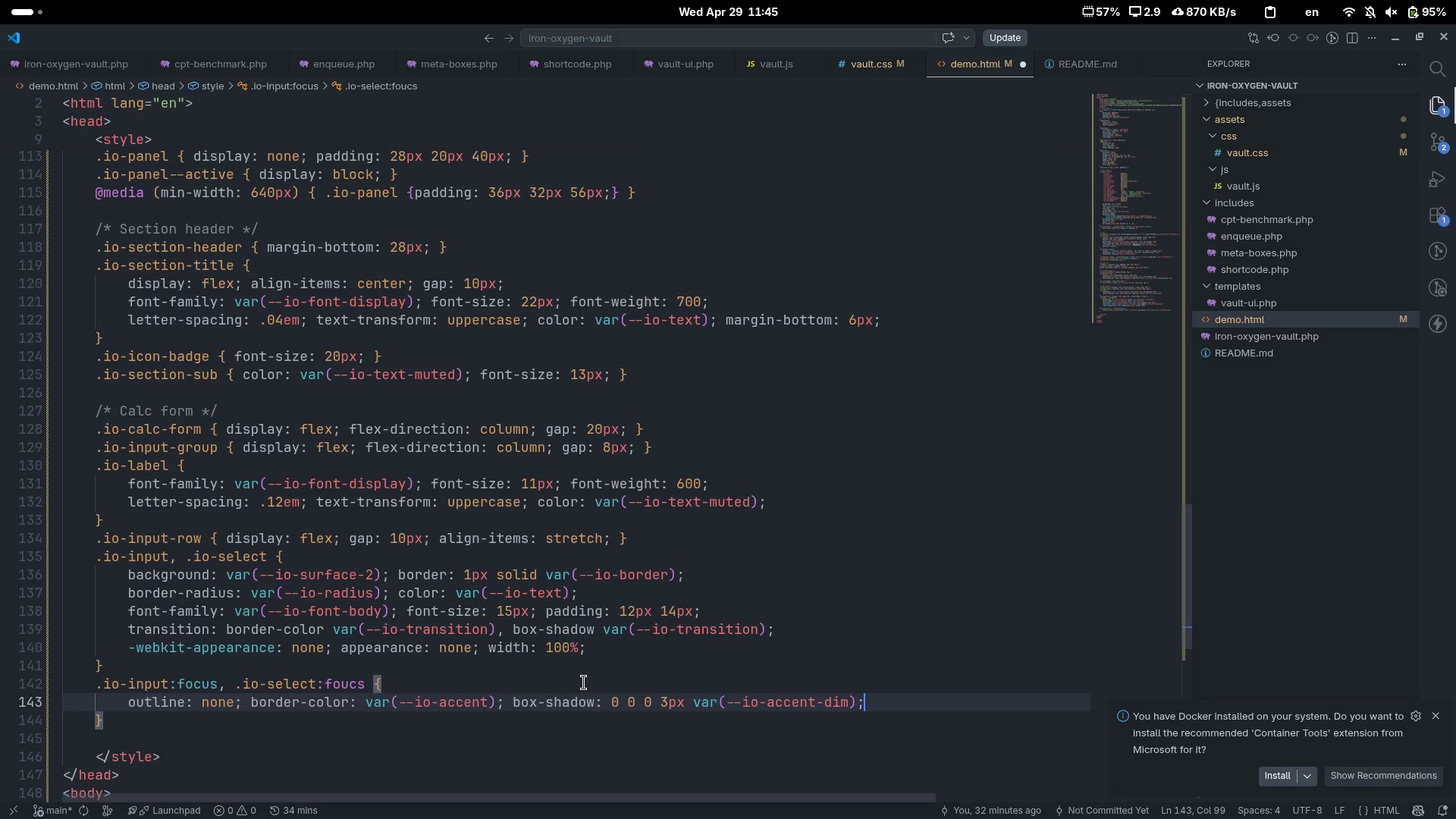 
key(Enter)
 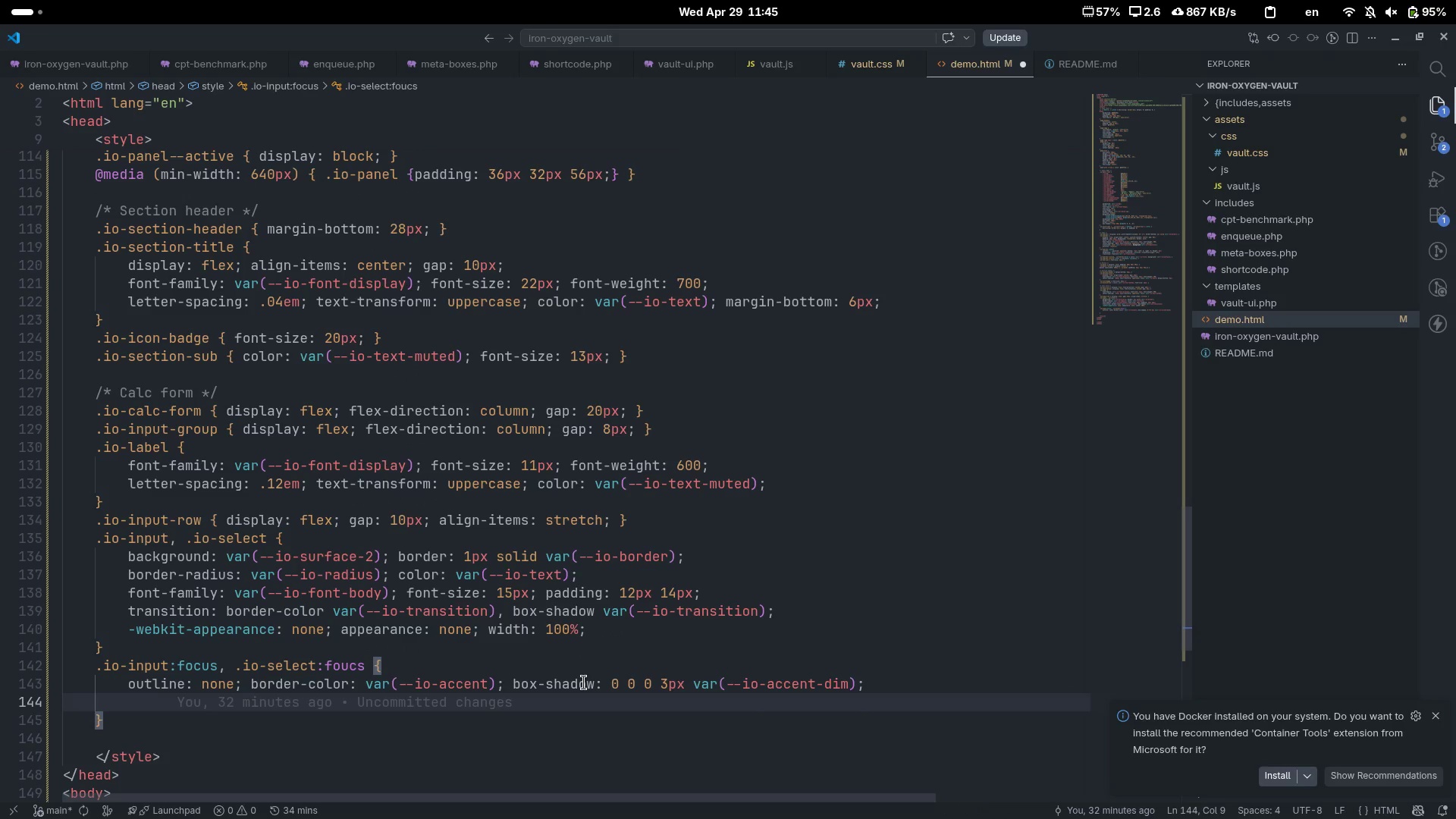 
key(Backspace)
 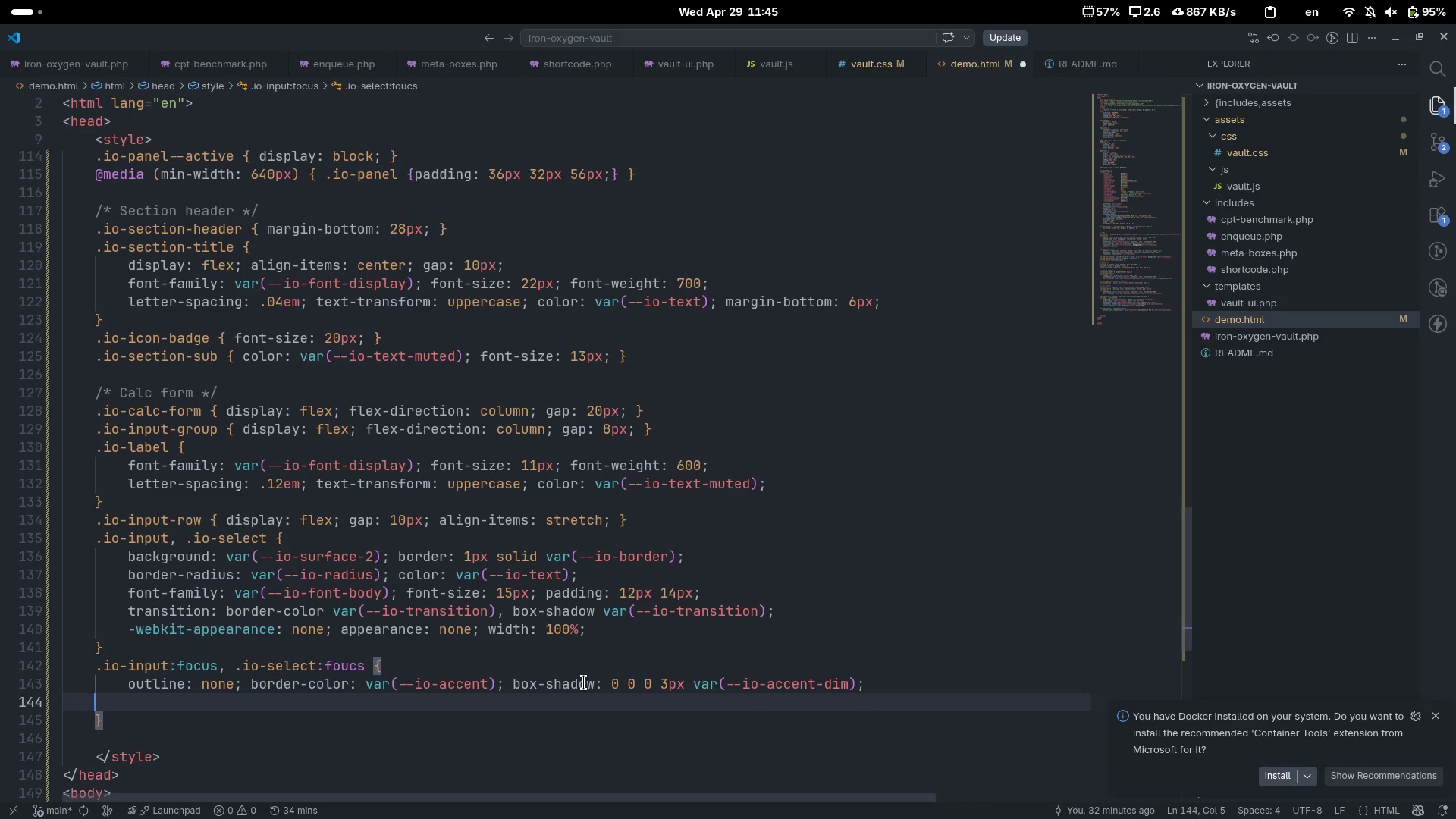 
key(Backspace)
 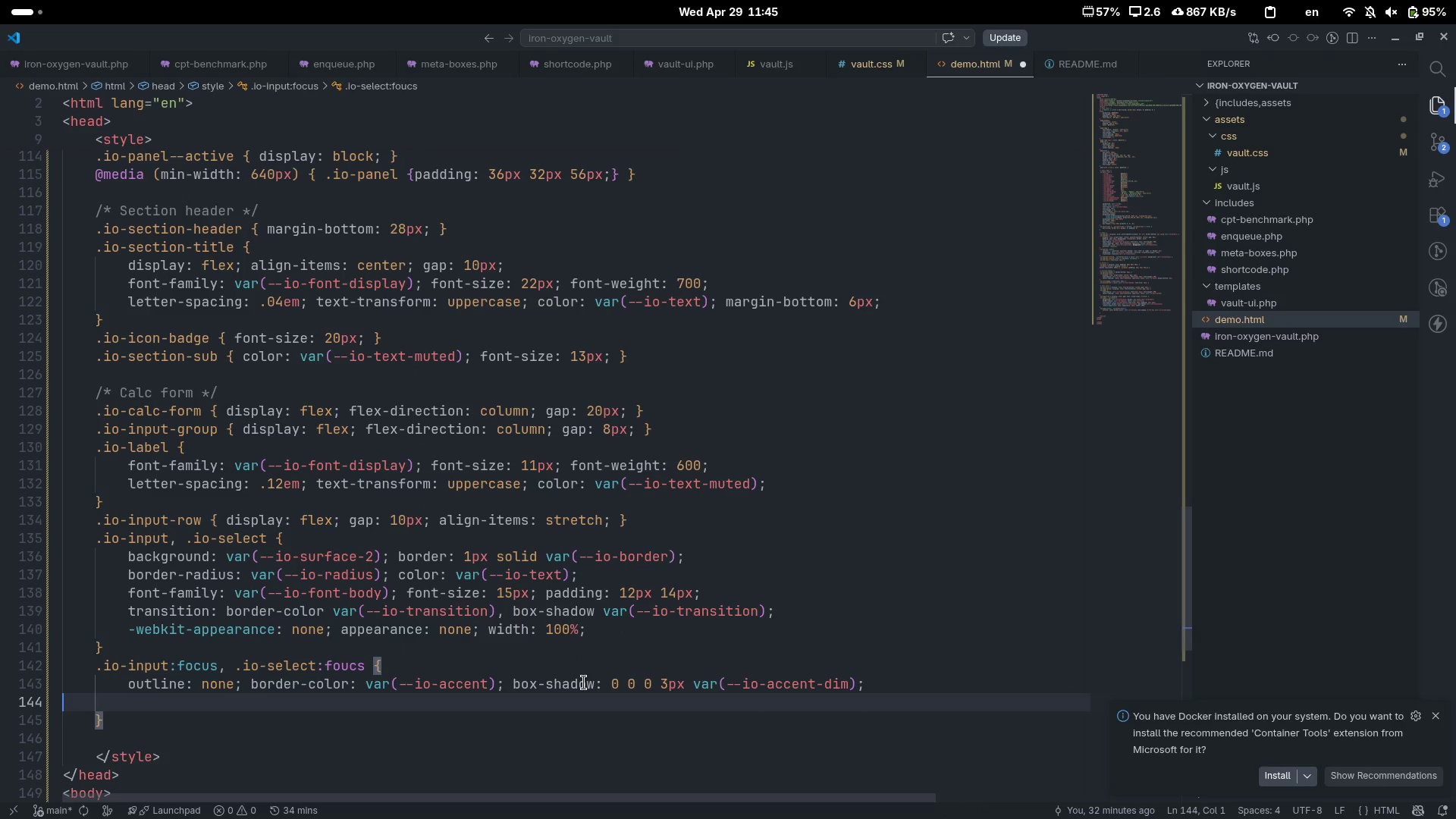 
key(Backspace)
 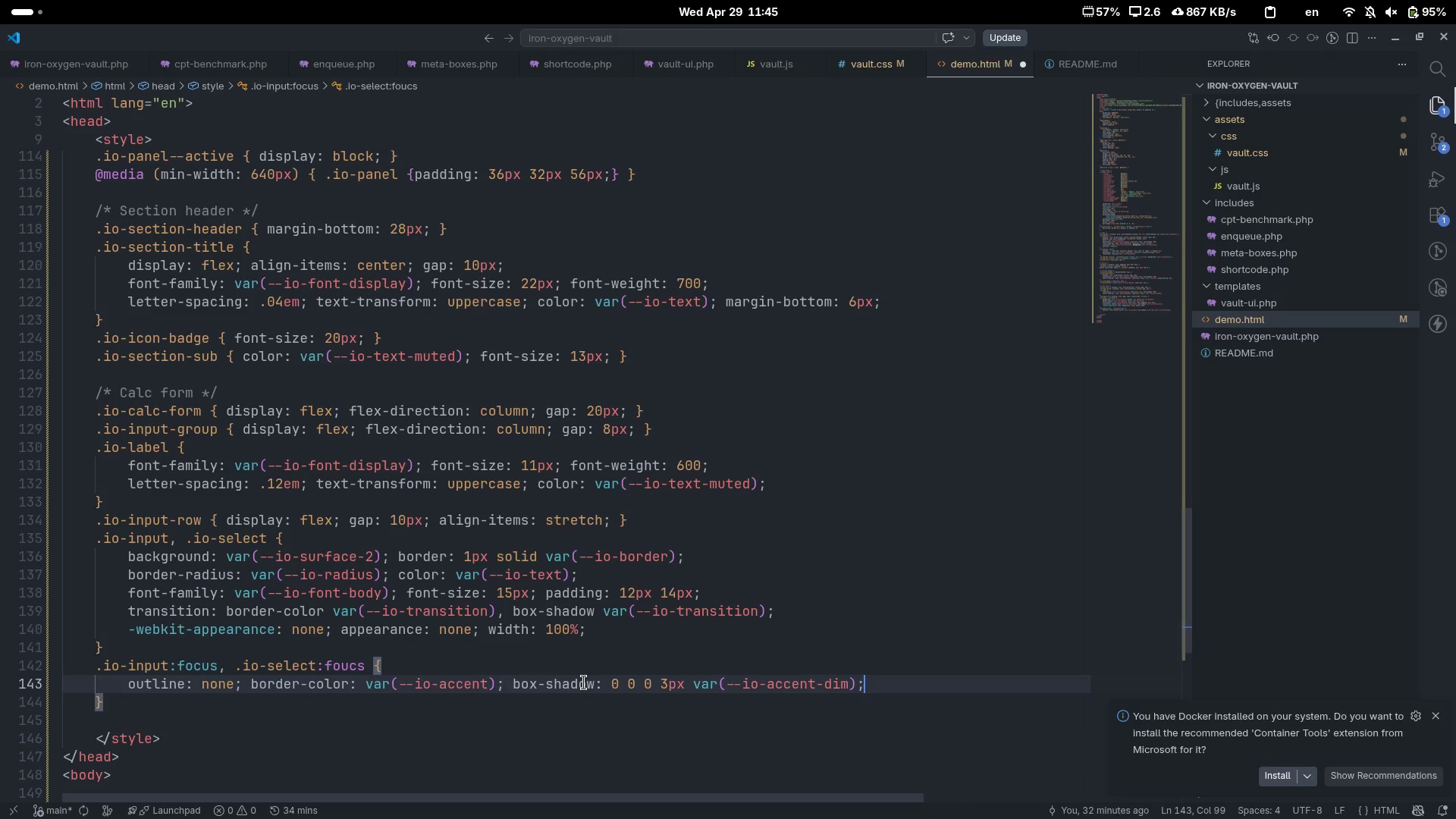 
key(ArrowDown)
 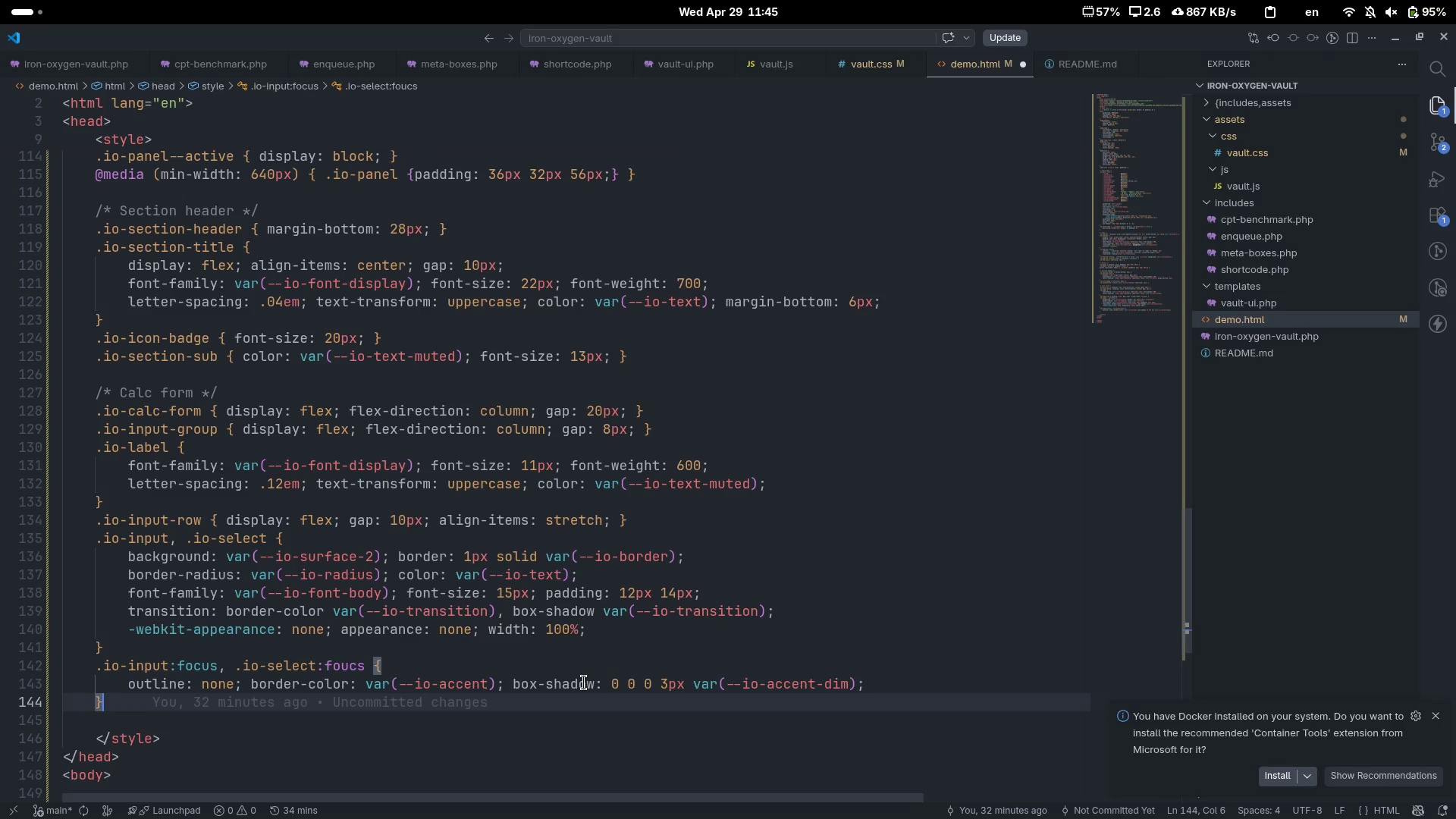 
key(Enter)
 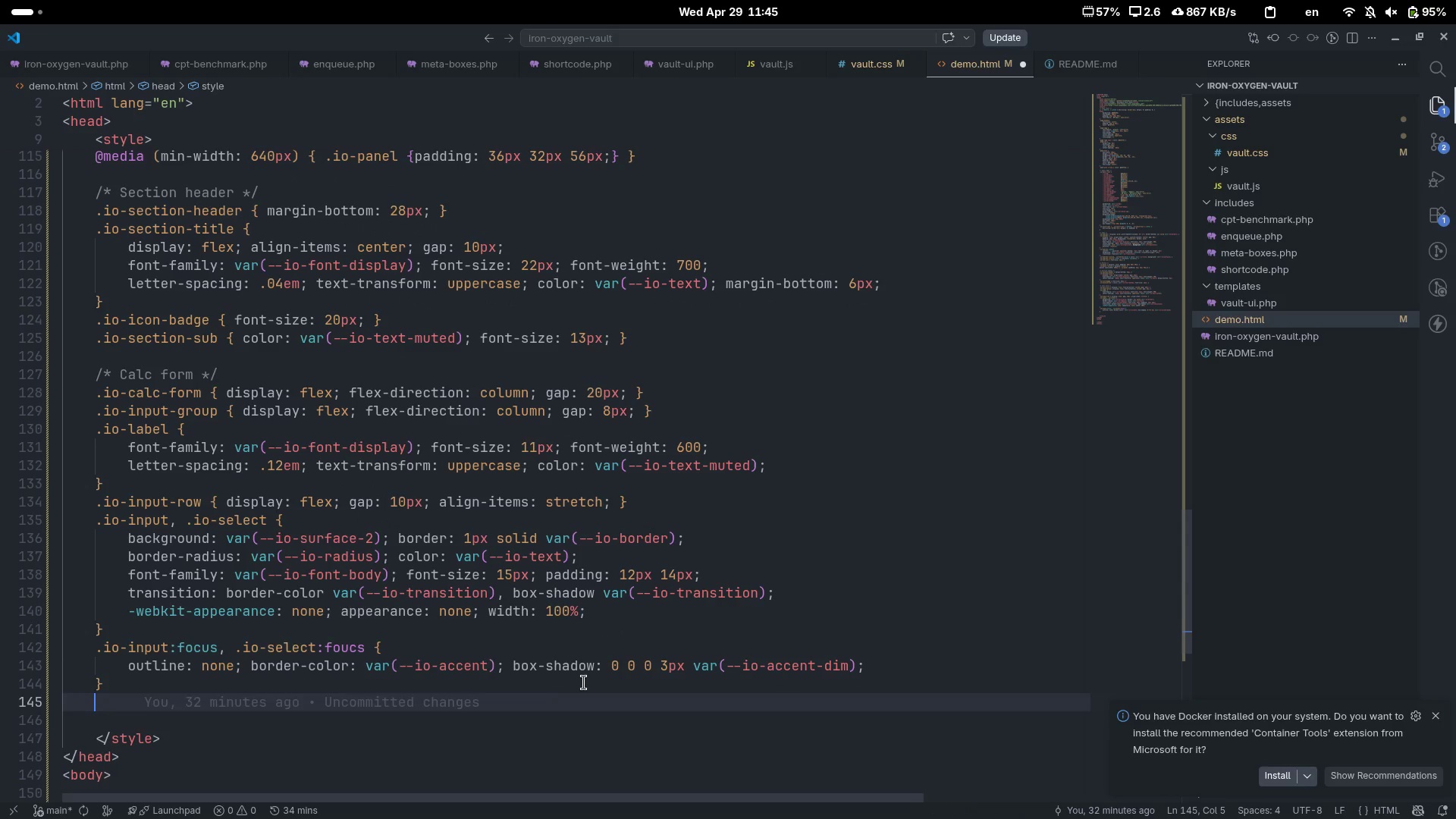 
type(.io-in)
key(Tab)
type(--1rm {)
 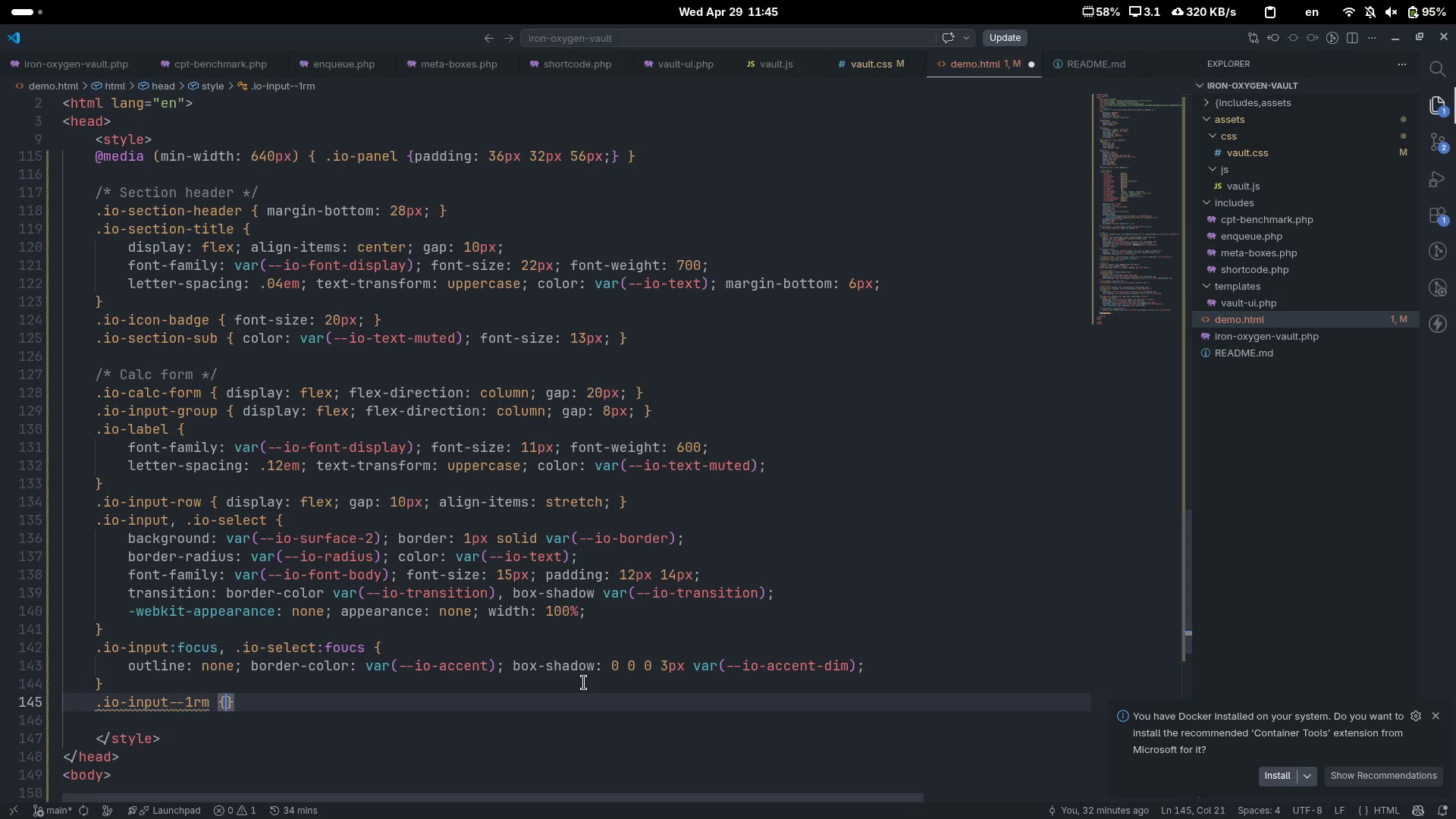 
key(Enter)
 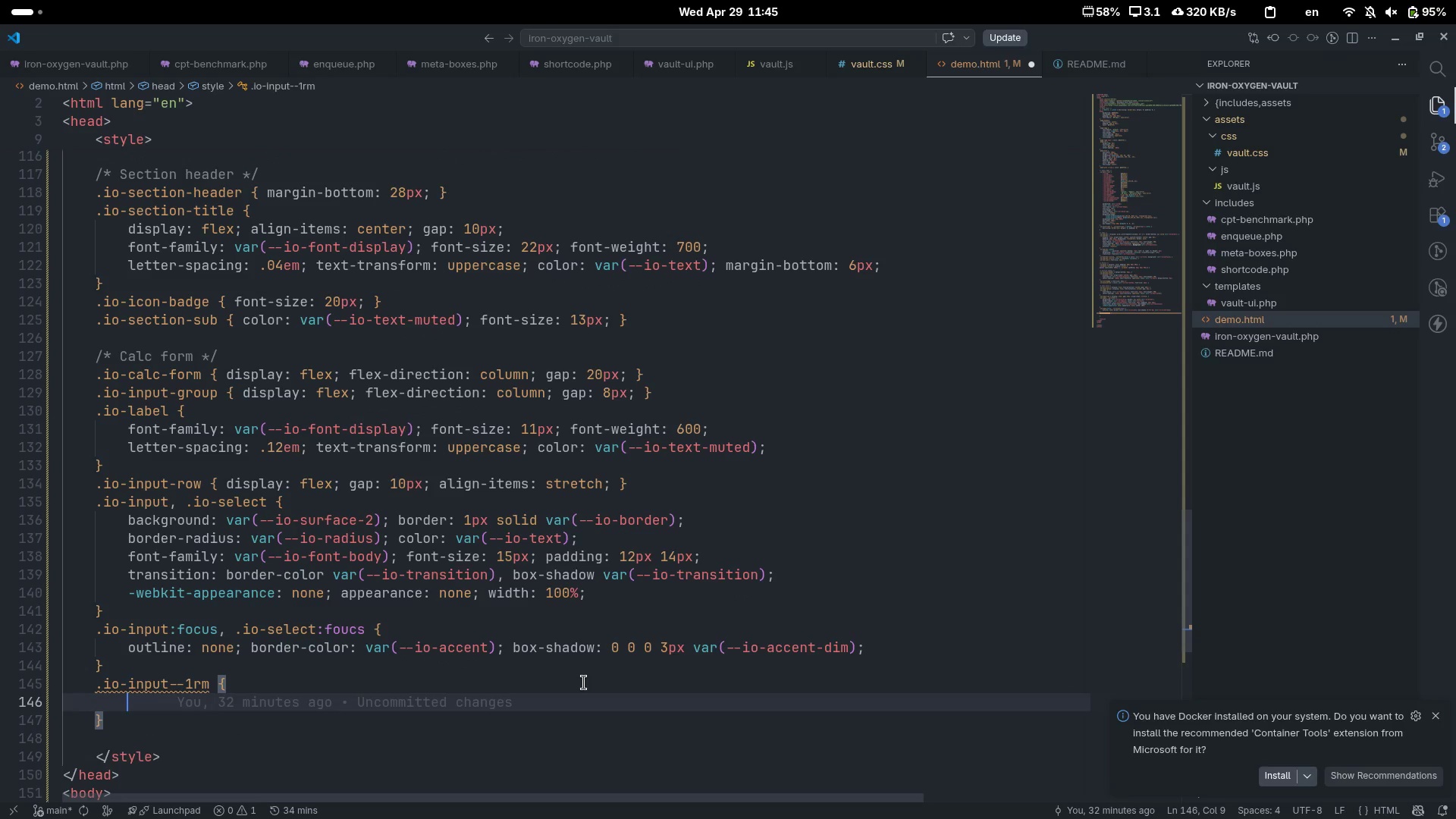 
type(font-fa)
key(Tab)
type(var(--io-font-)
 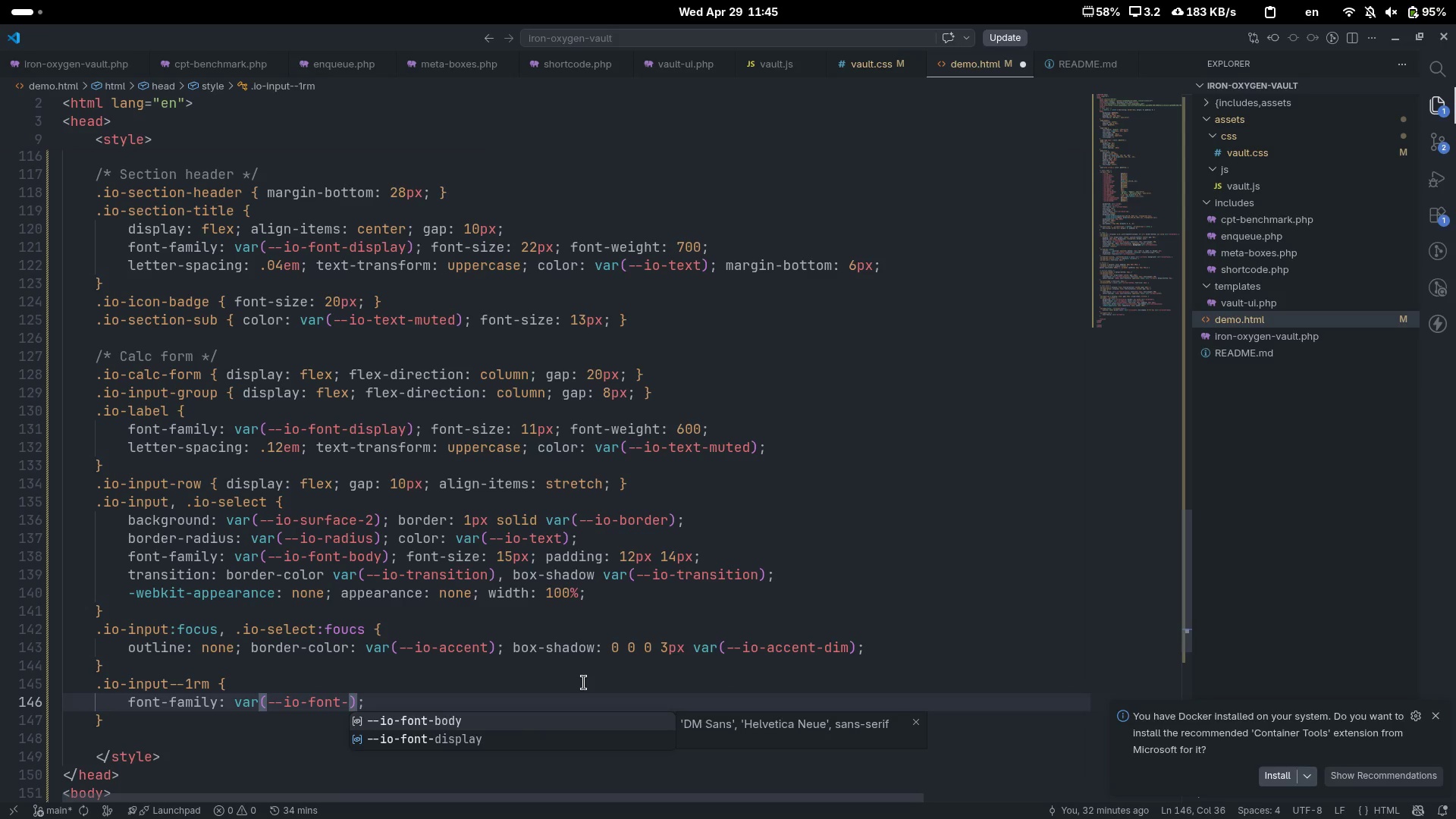 
key(ArrowDown)
 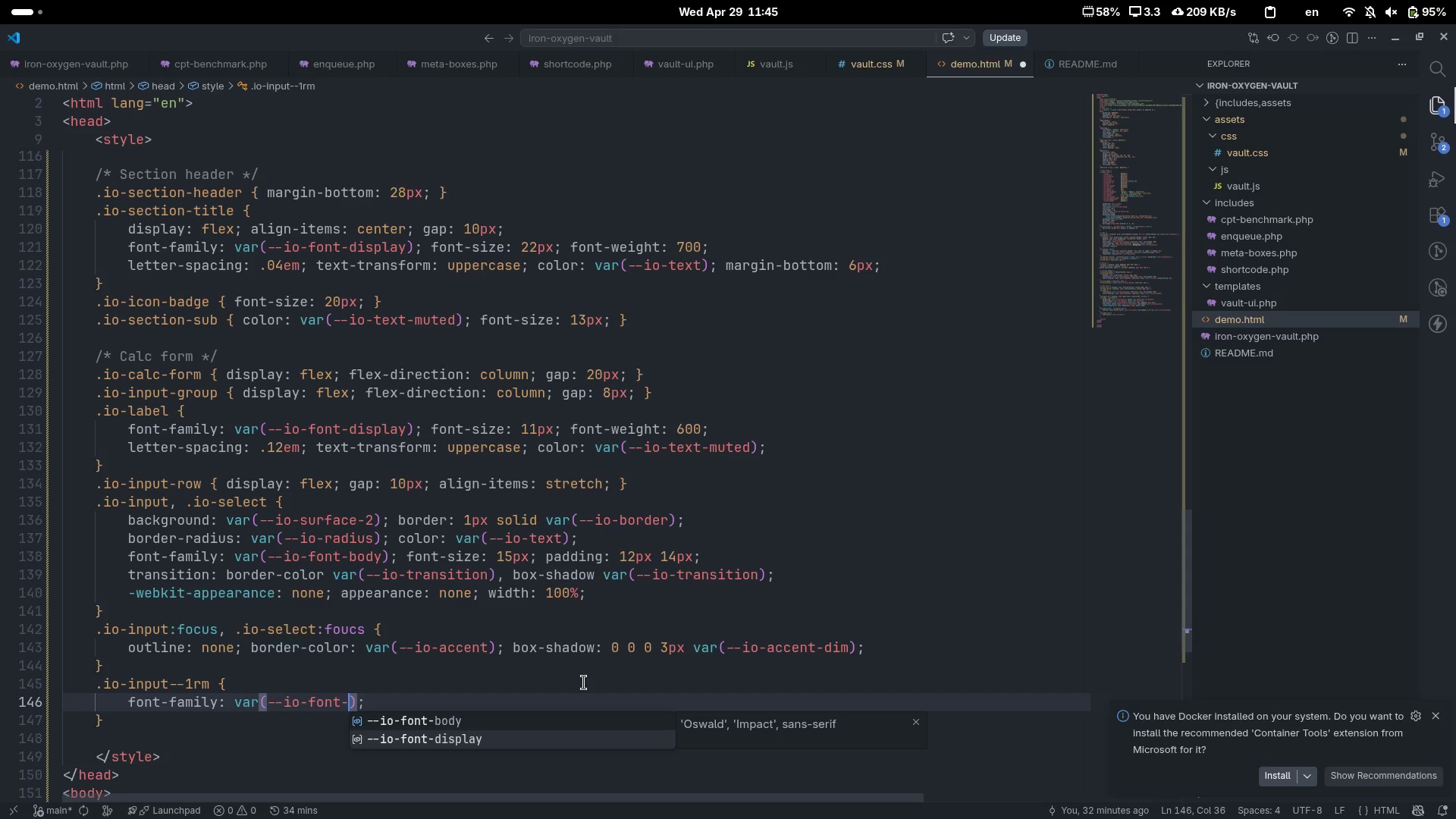 
key(Enter)
 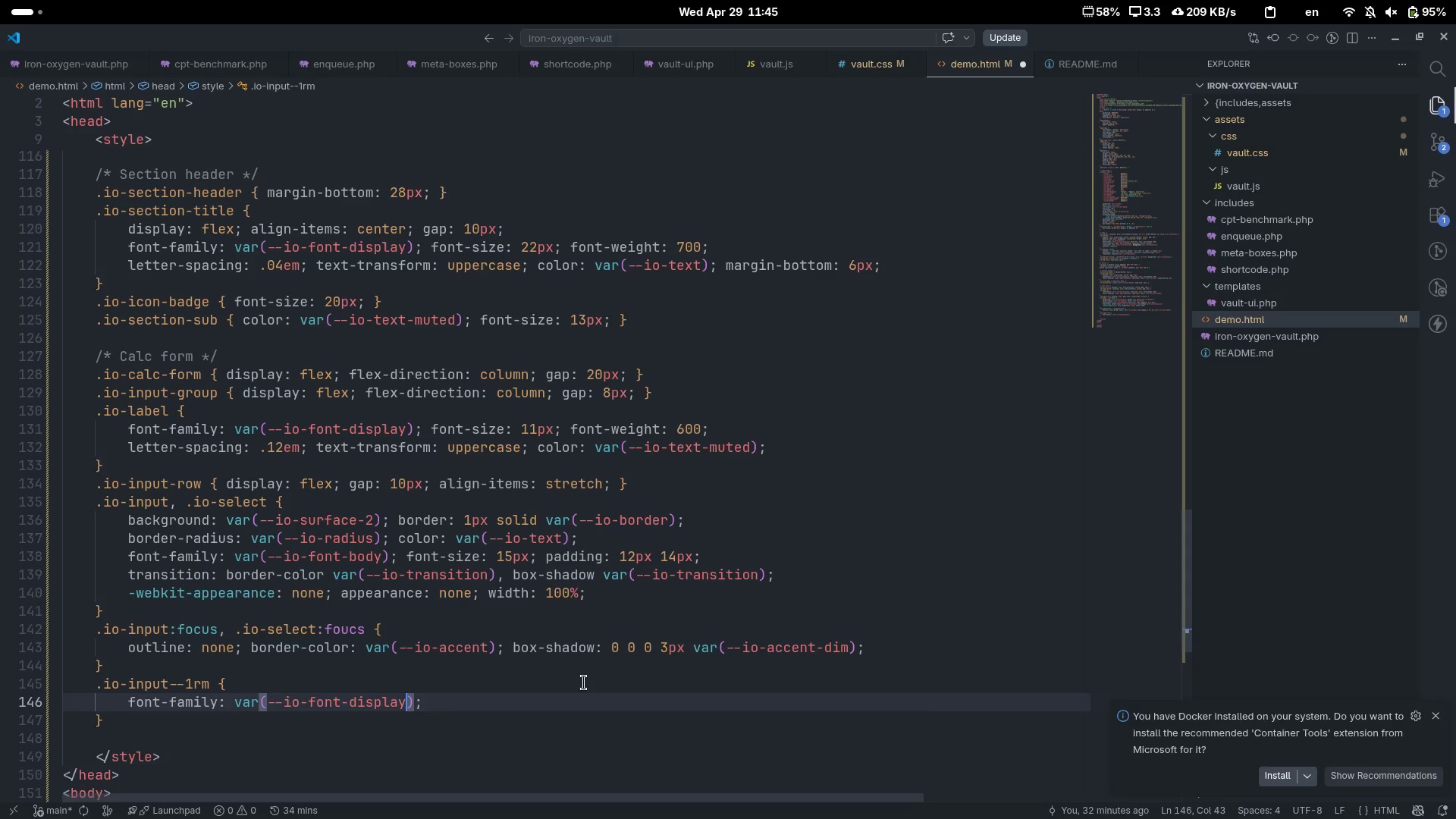 
key(ArrowRight)
 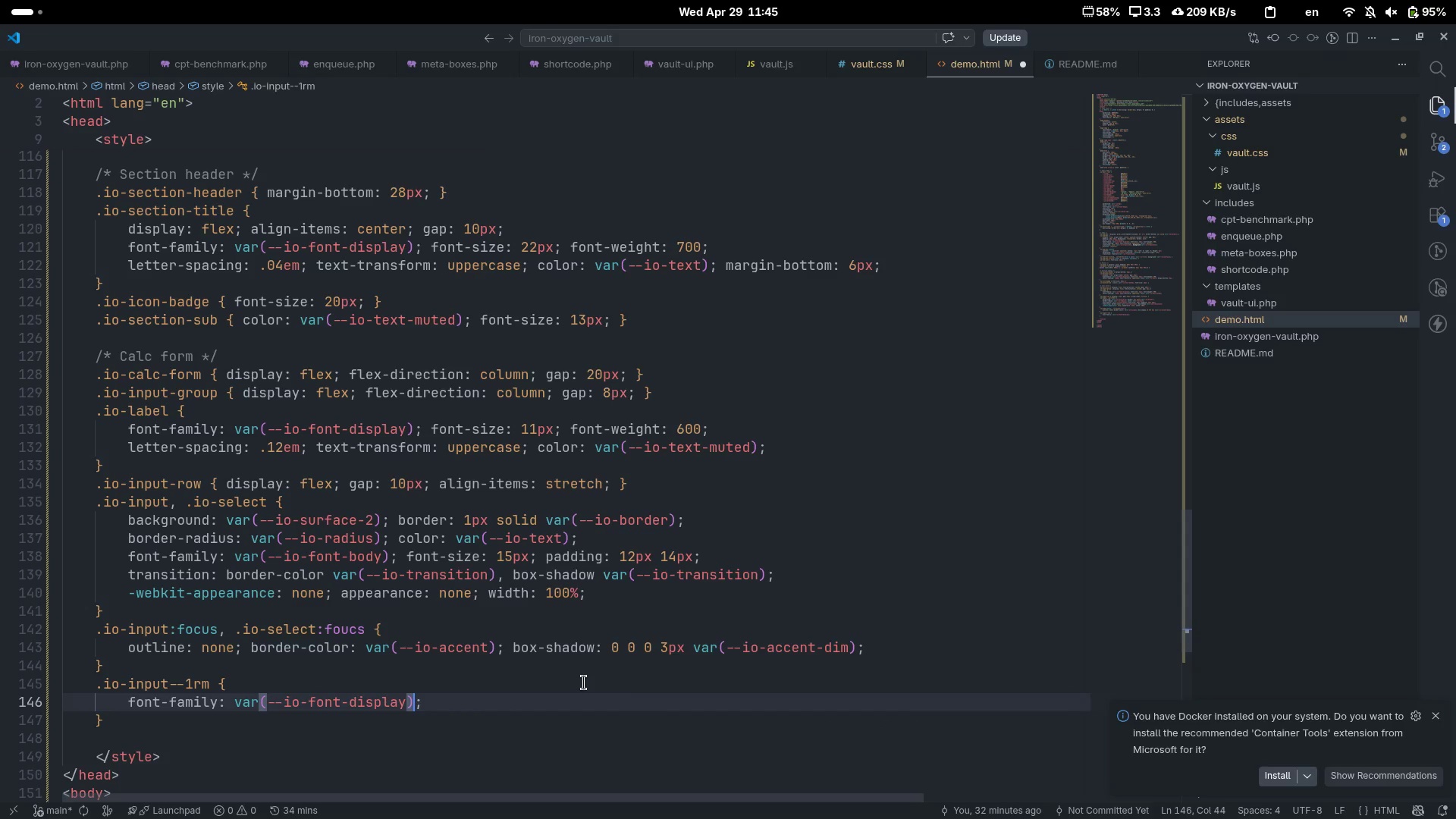 
key(ArrowRight)
 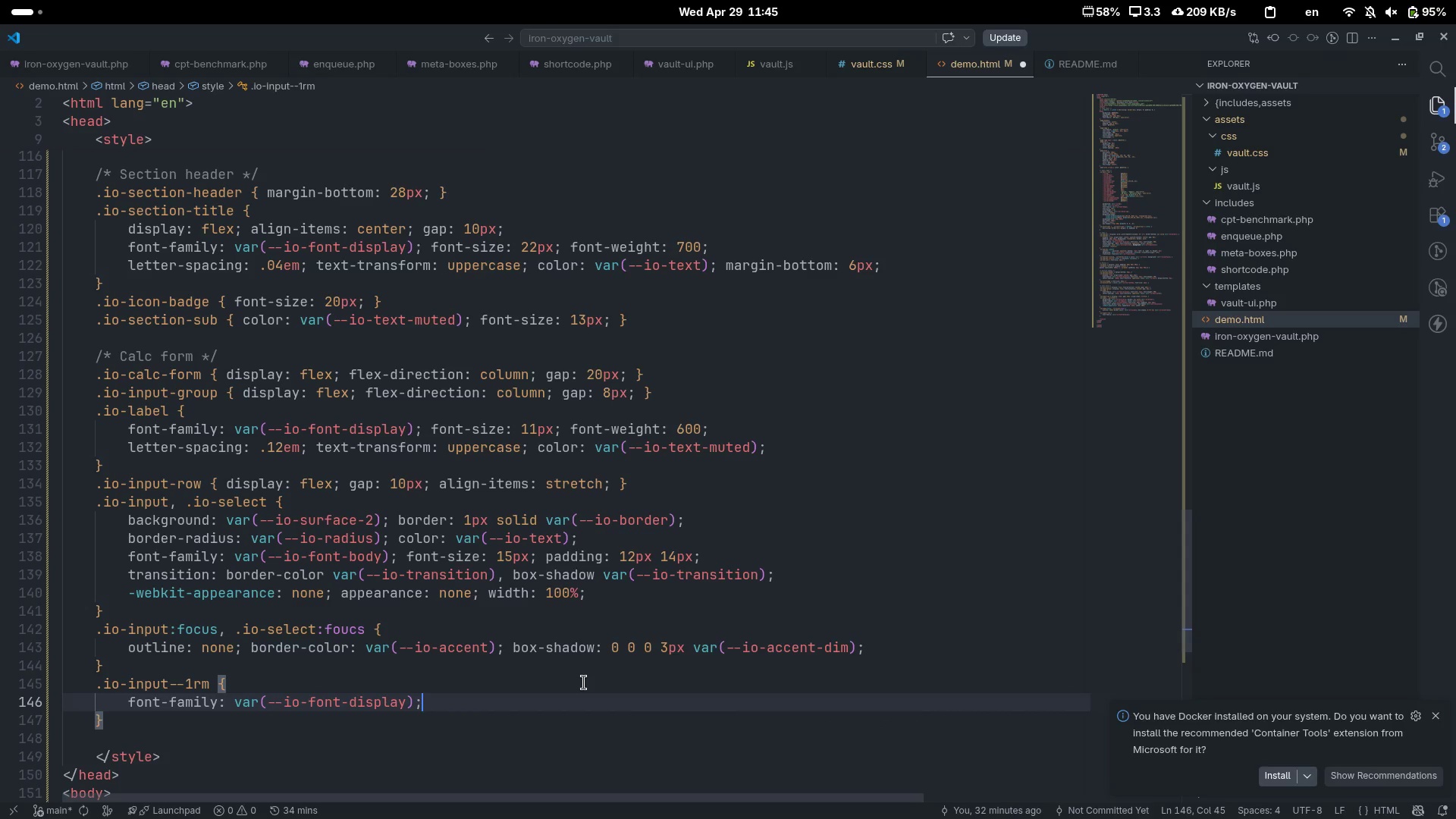 
type( font-siz)
key(Tab)
type(24px)
 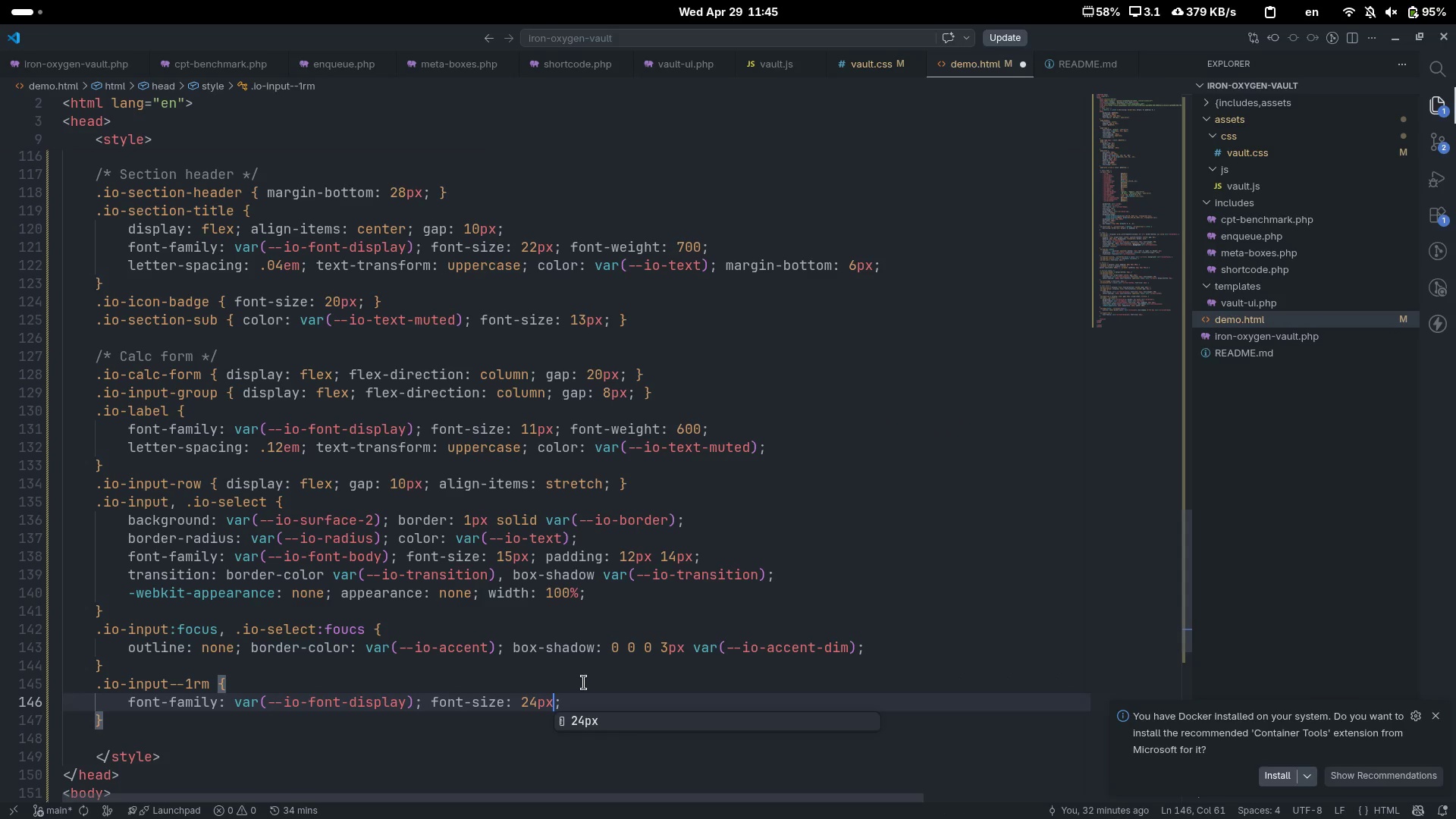 
key(ArrowRight)
 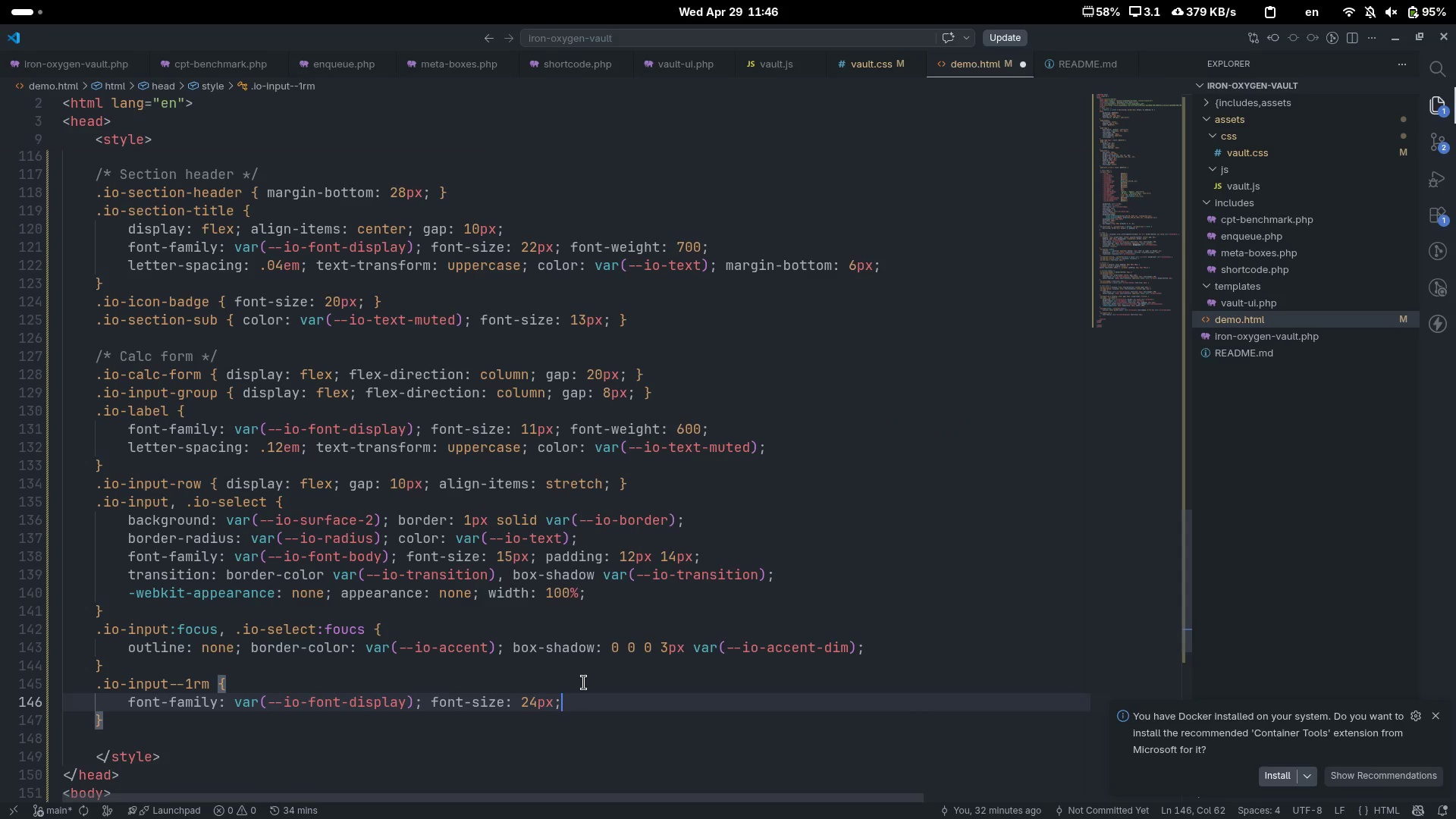 
type( font-)
 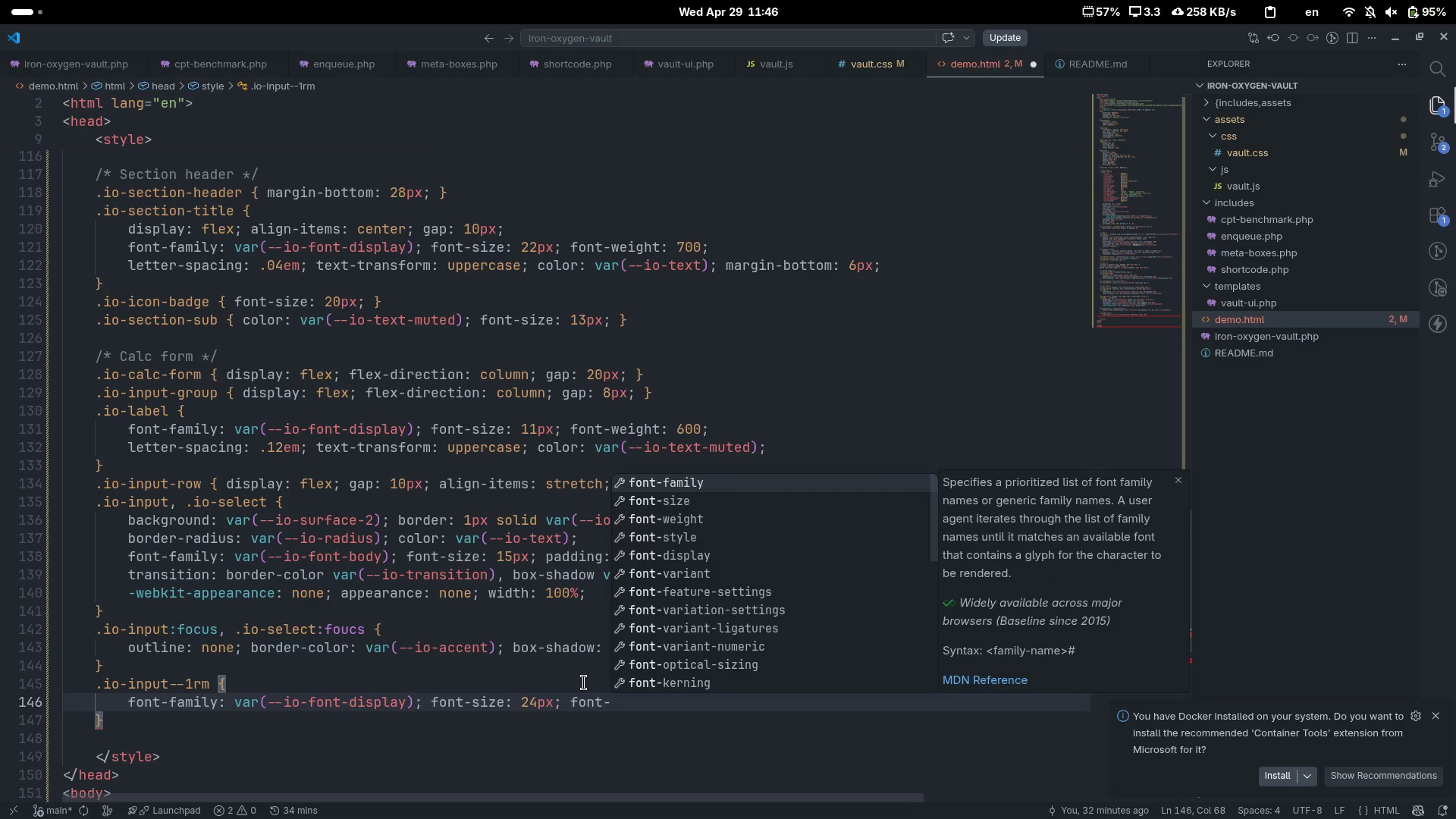 
key(ArrowDown)
 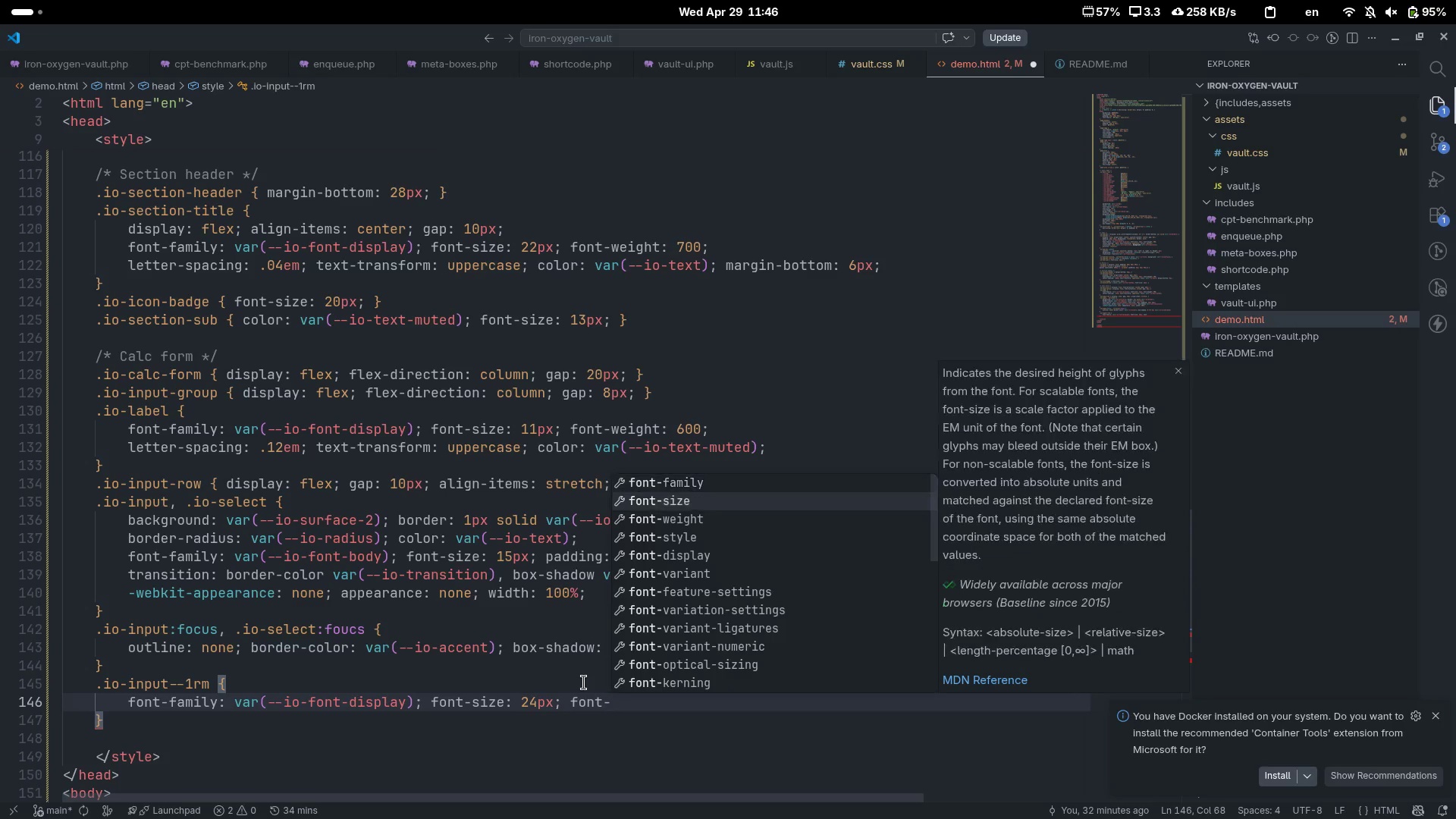 
key(ArrowDown)
 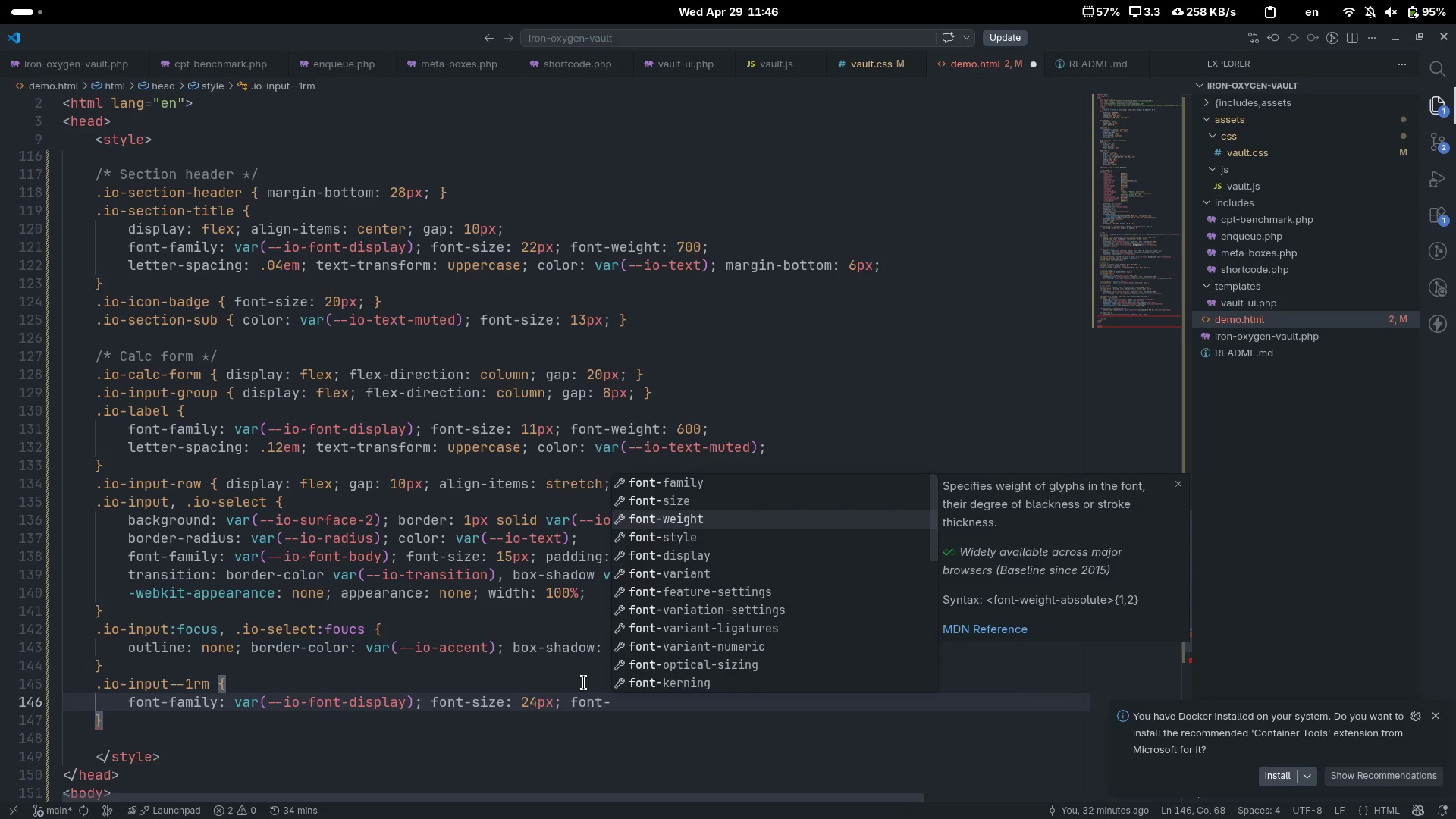 
key(Enter)
 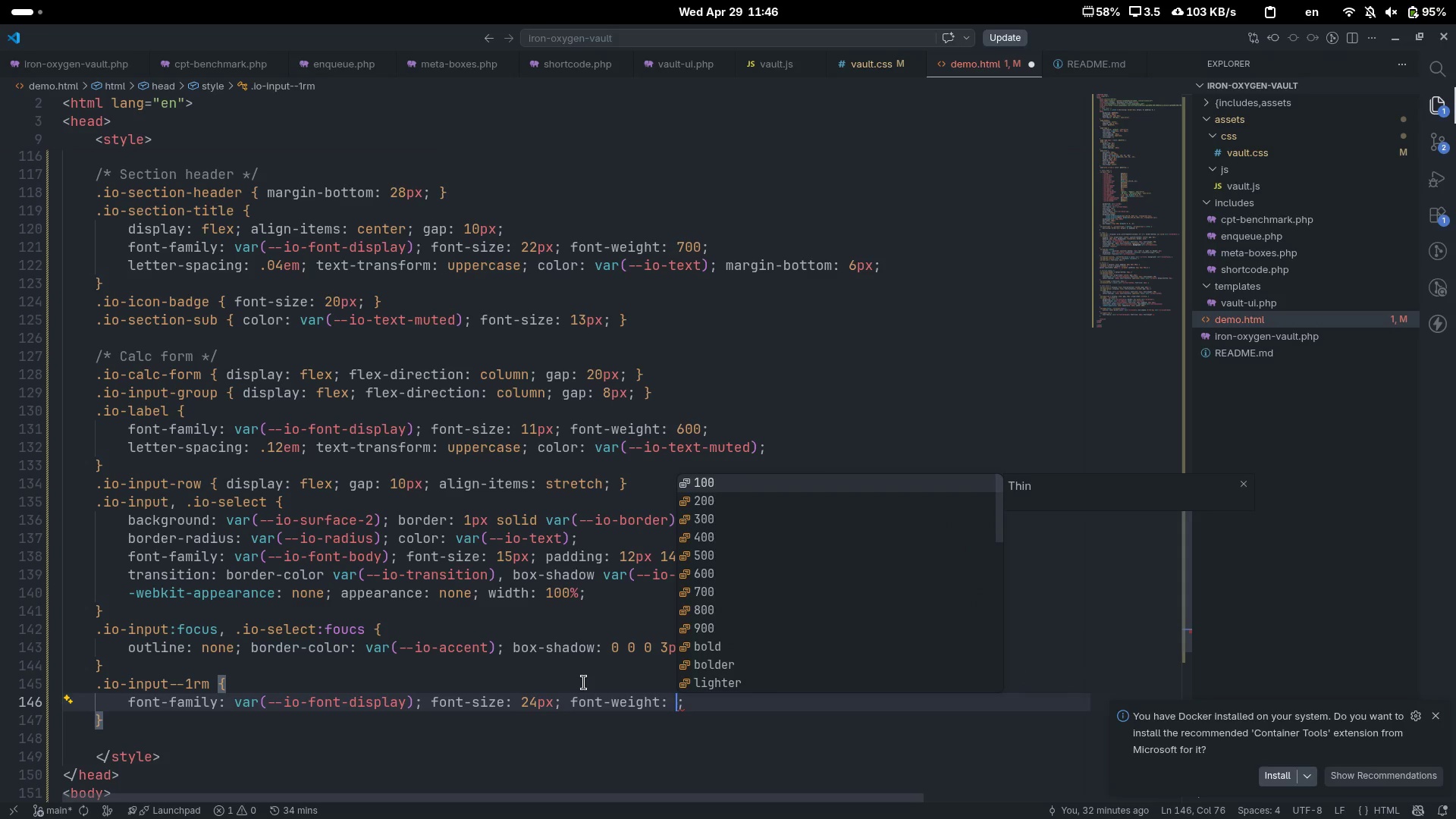 
type(600)
 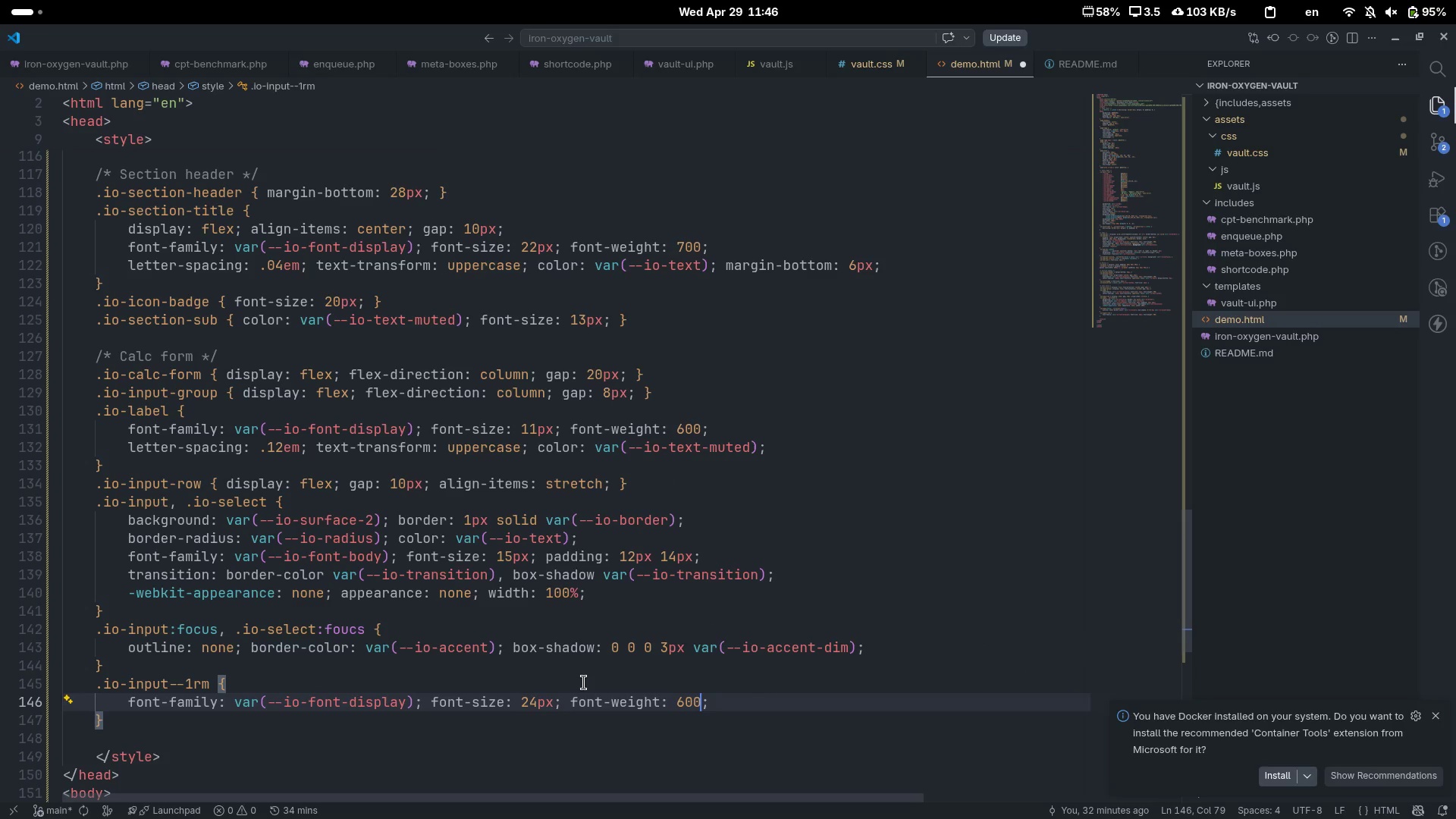 
key(Control+ControlLeft)
 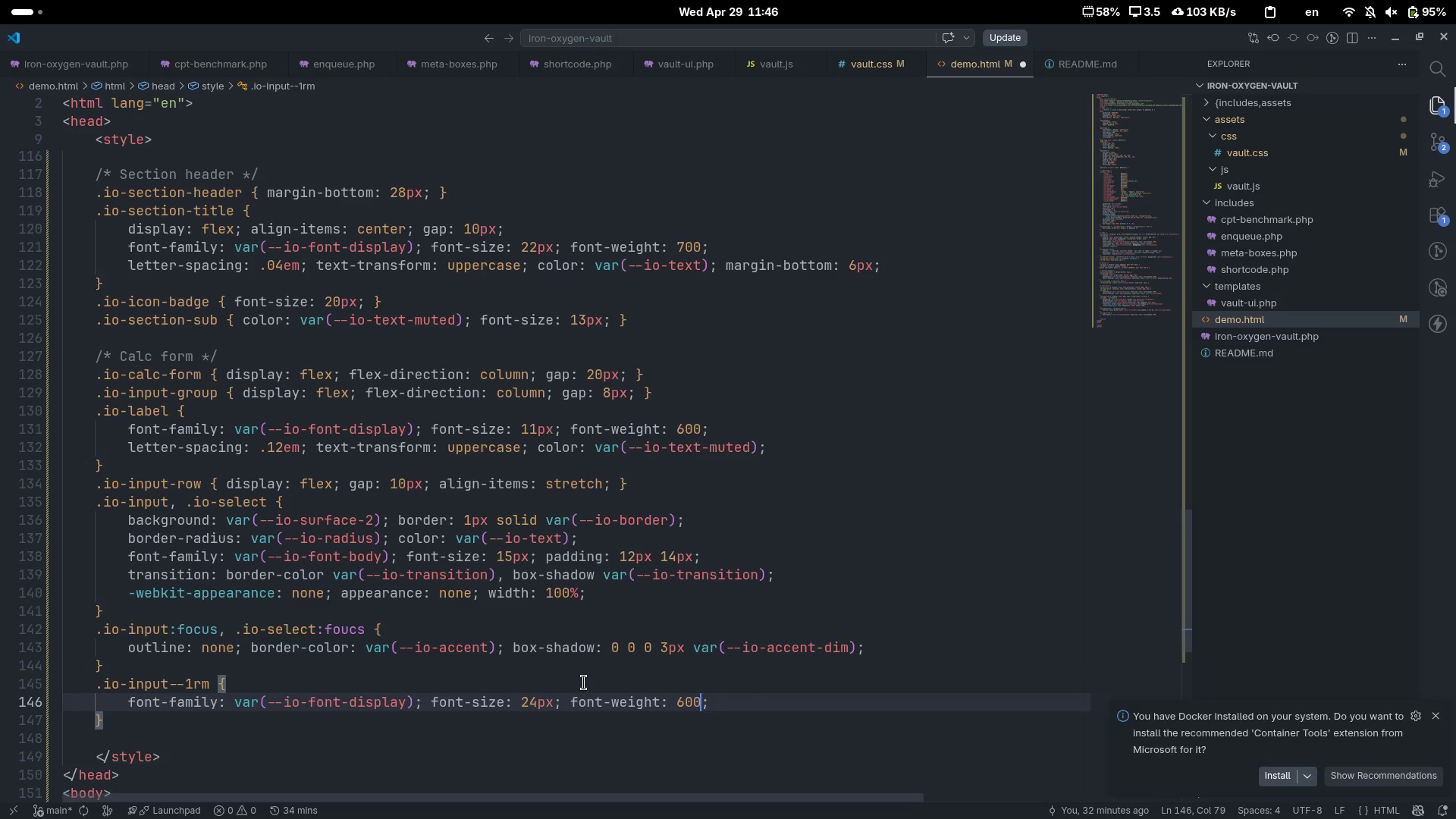 
key(Control+ArrowRight)
 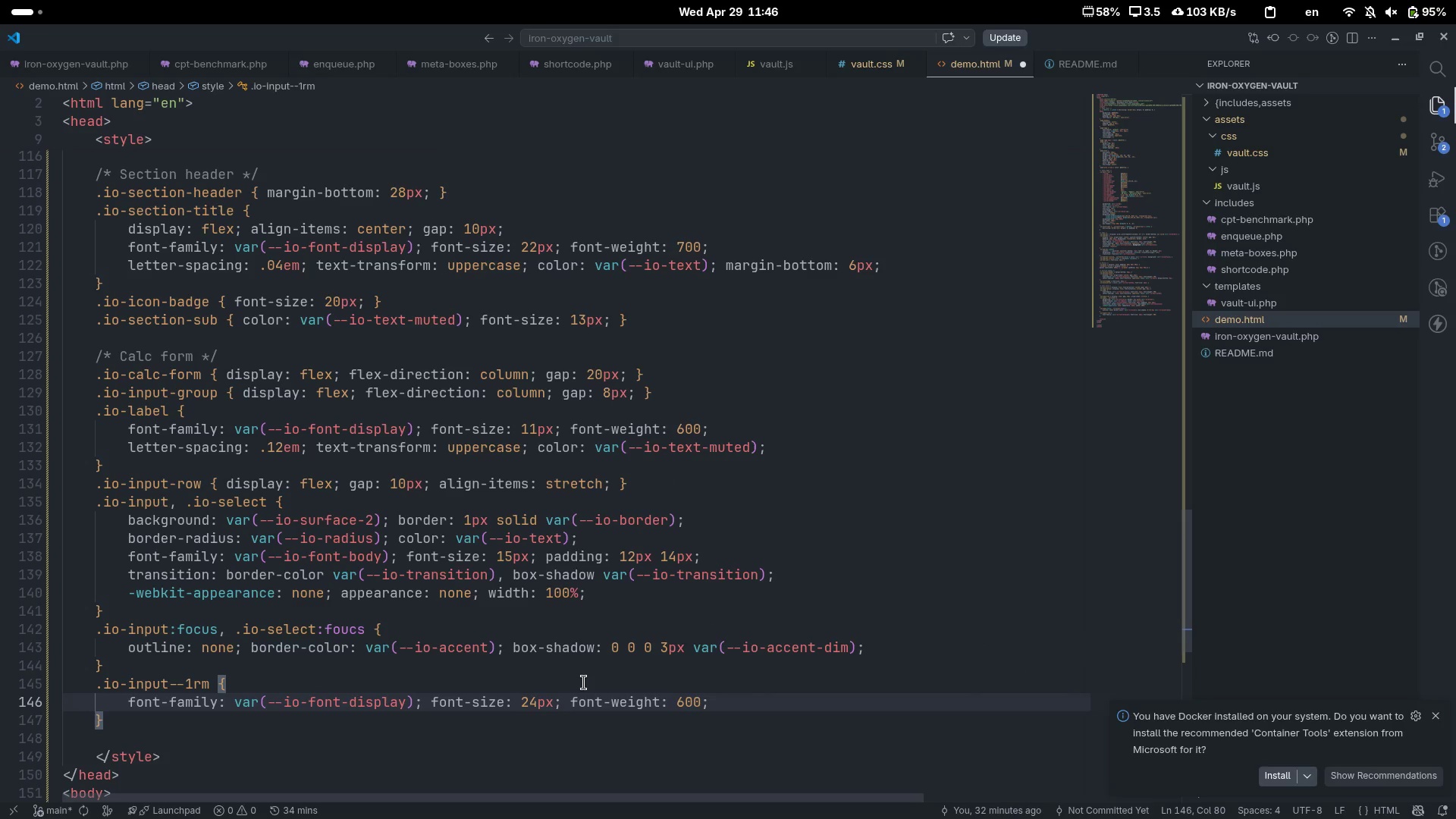 
key(Enter)
 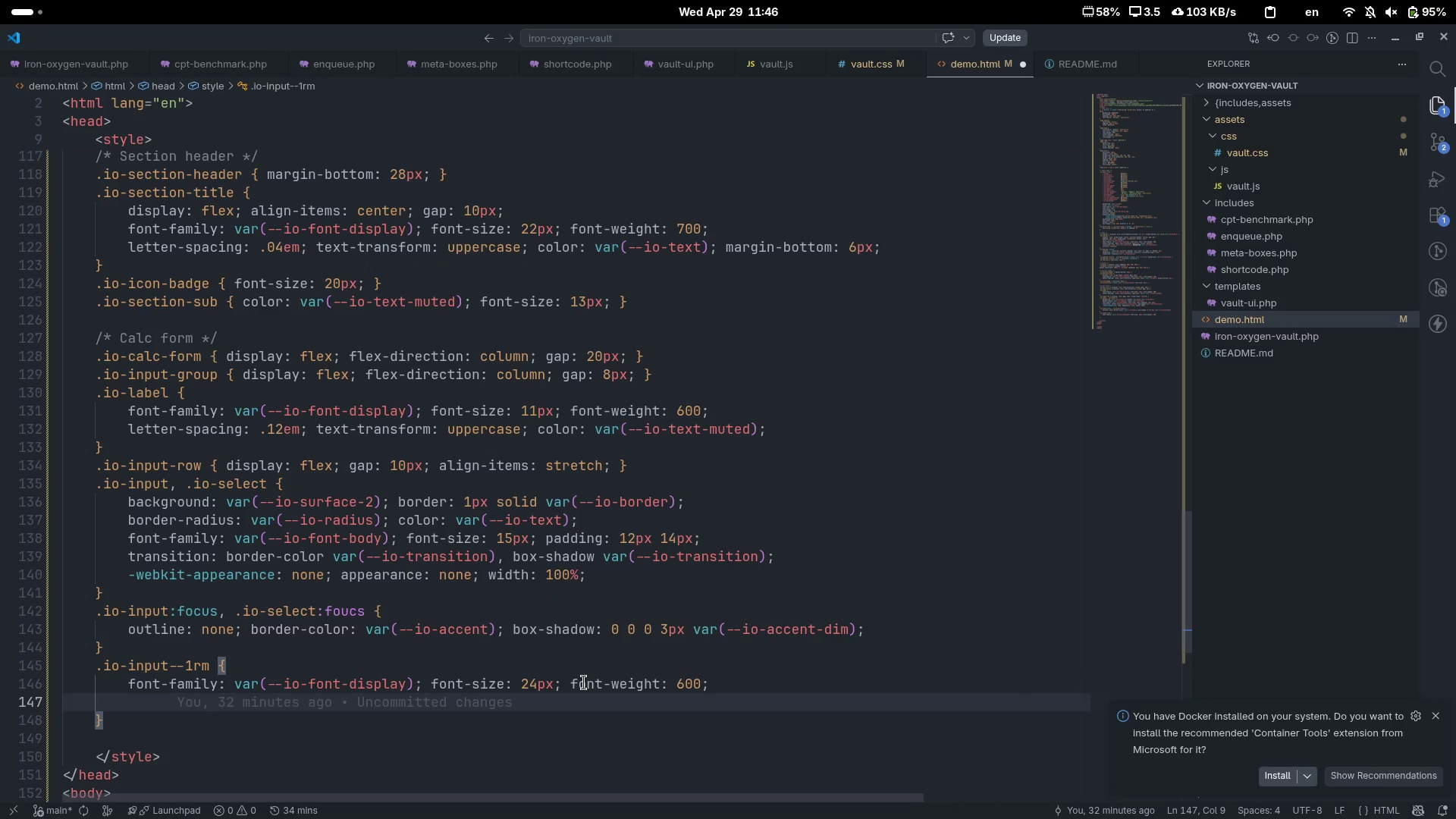 
type(letter)
key(Tab)
type(.02rm)
key(Backspace)
key(Backspace)
type(em)
 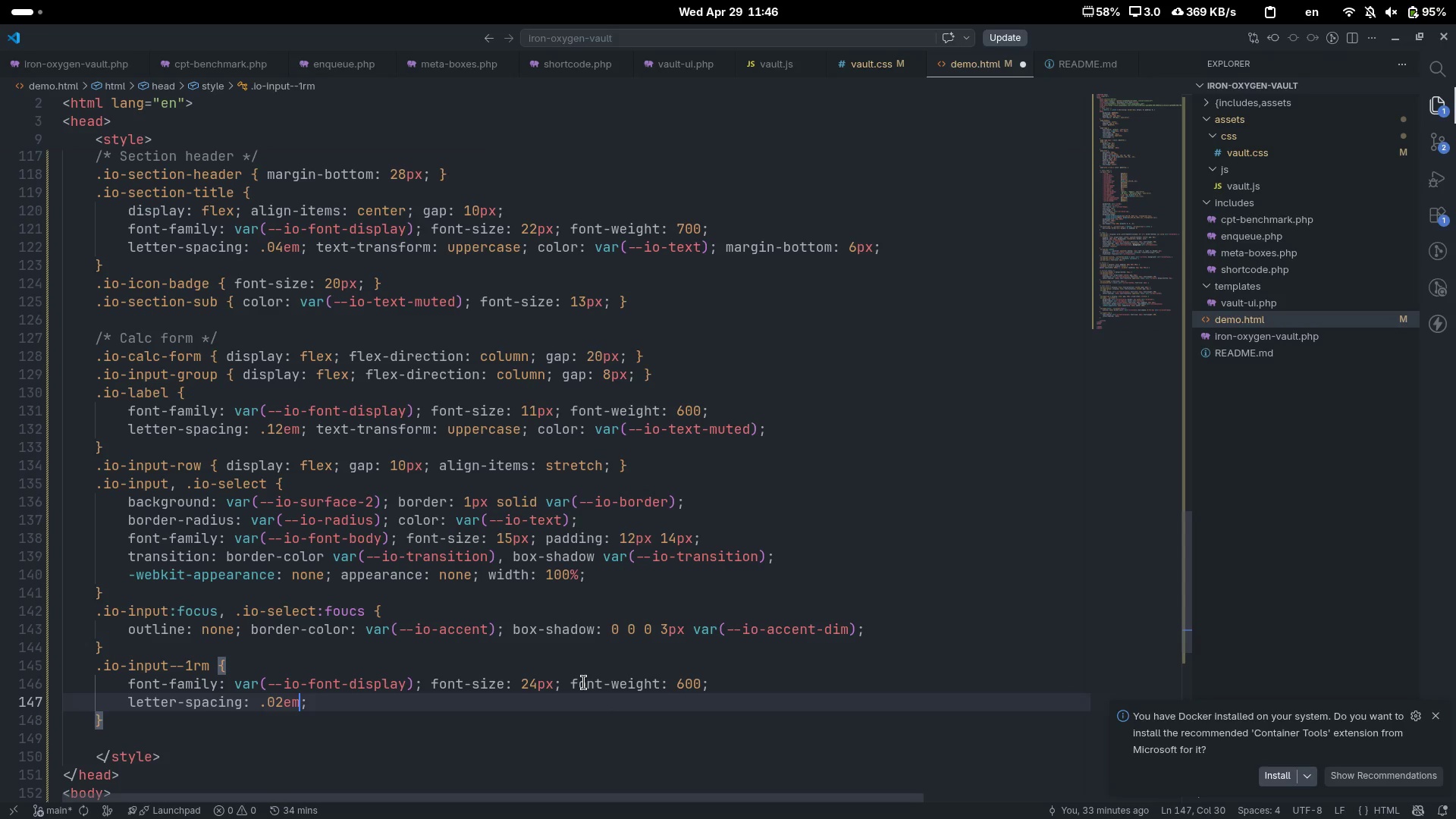 
key(ArrowRight)
 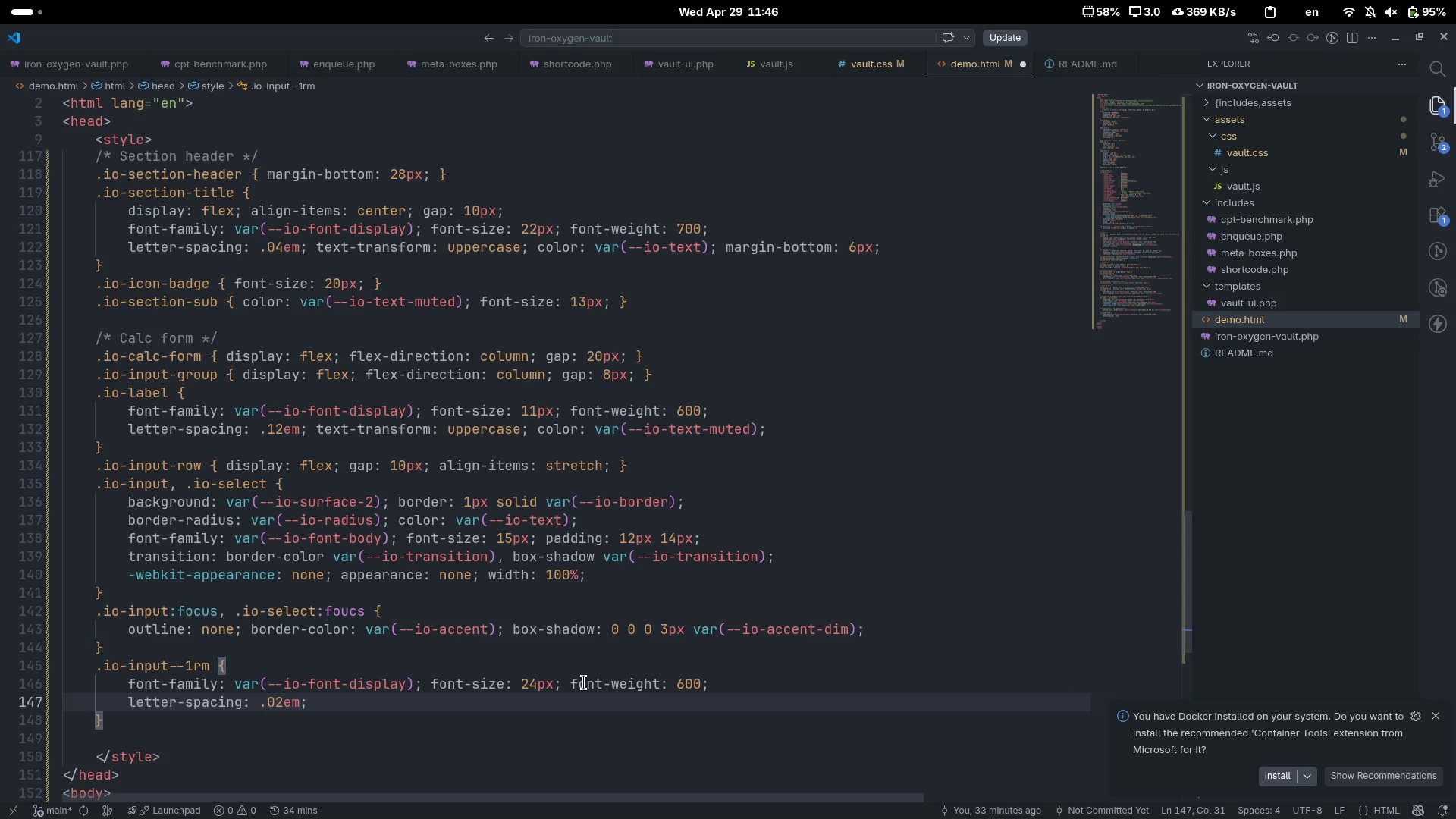 
type( flex)
key(Tab)
type(1)
 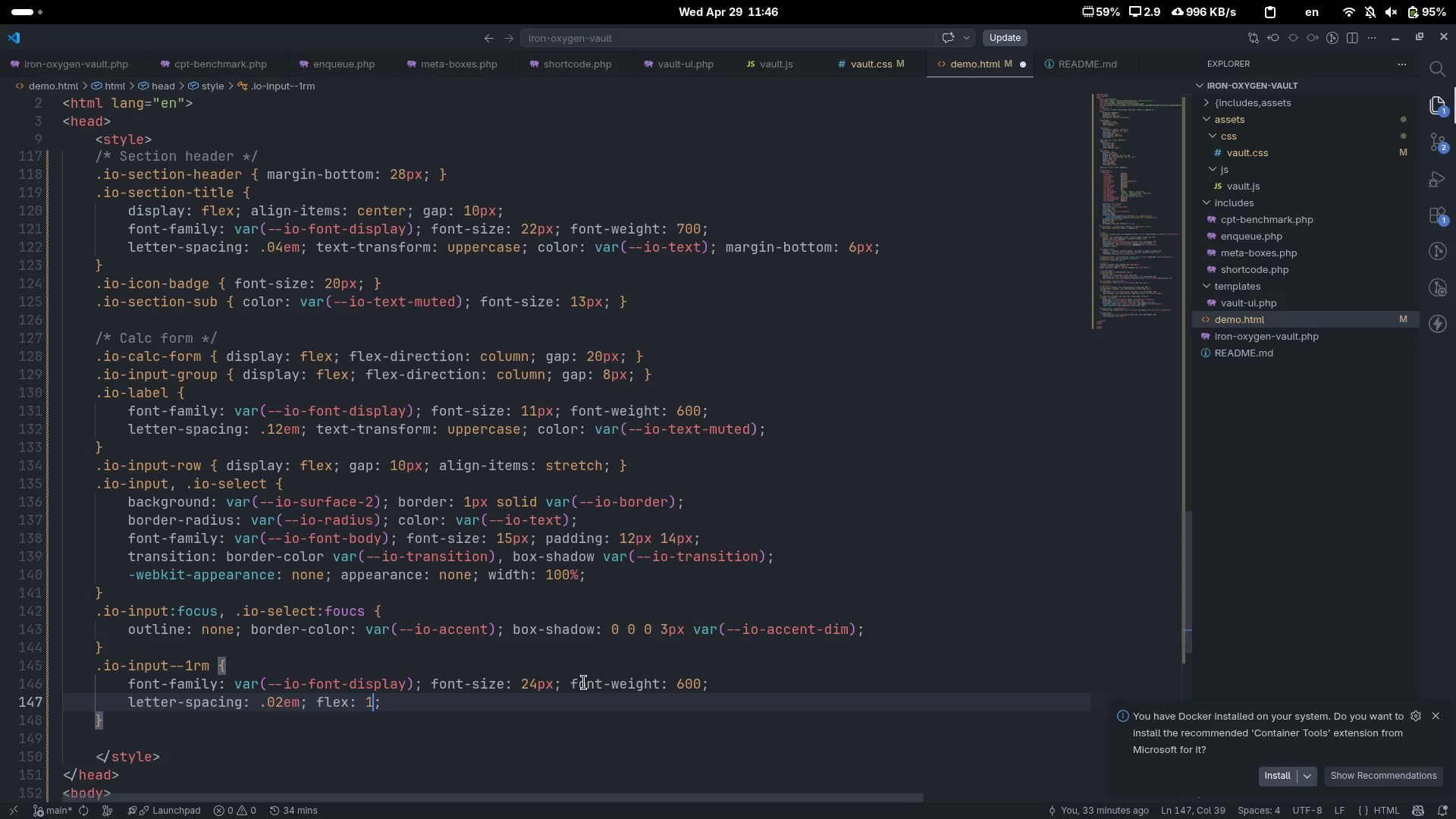 
key(ArrowRight)
 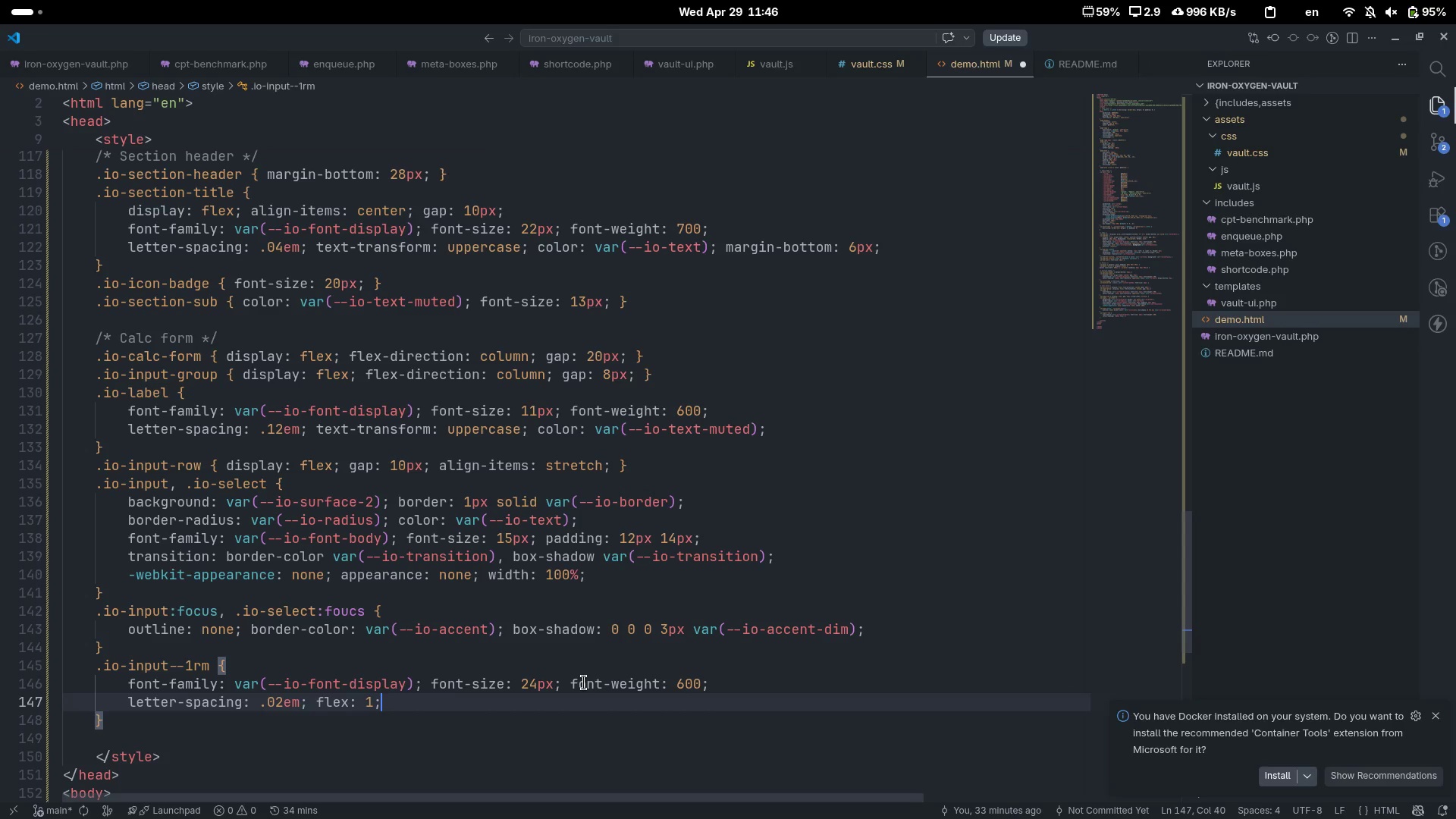 
type( min-d)
key(Backspace)
type(wid)
key(Tab)
type(0)
 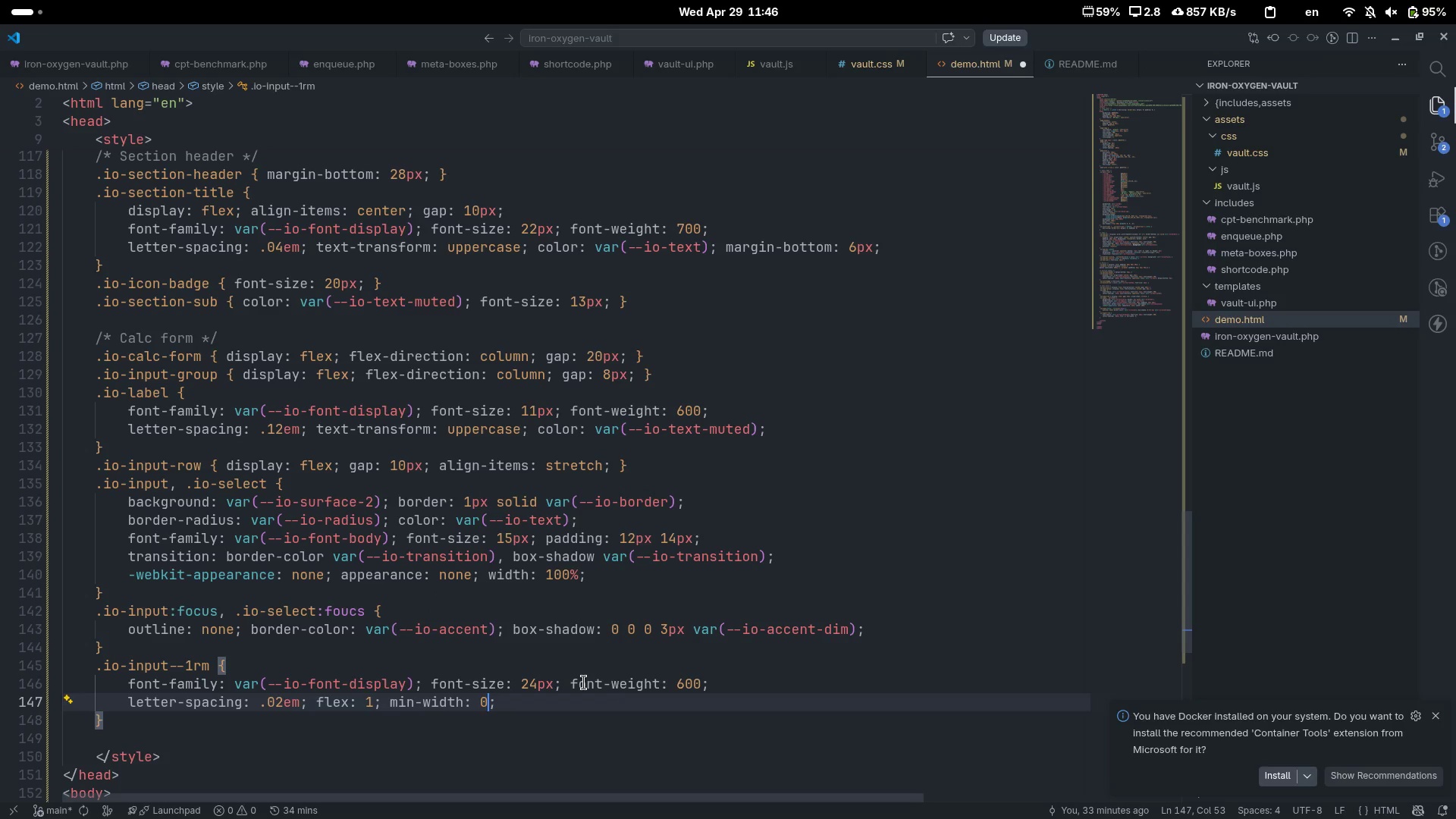 
key(Control+ControlLeft)
 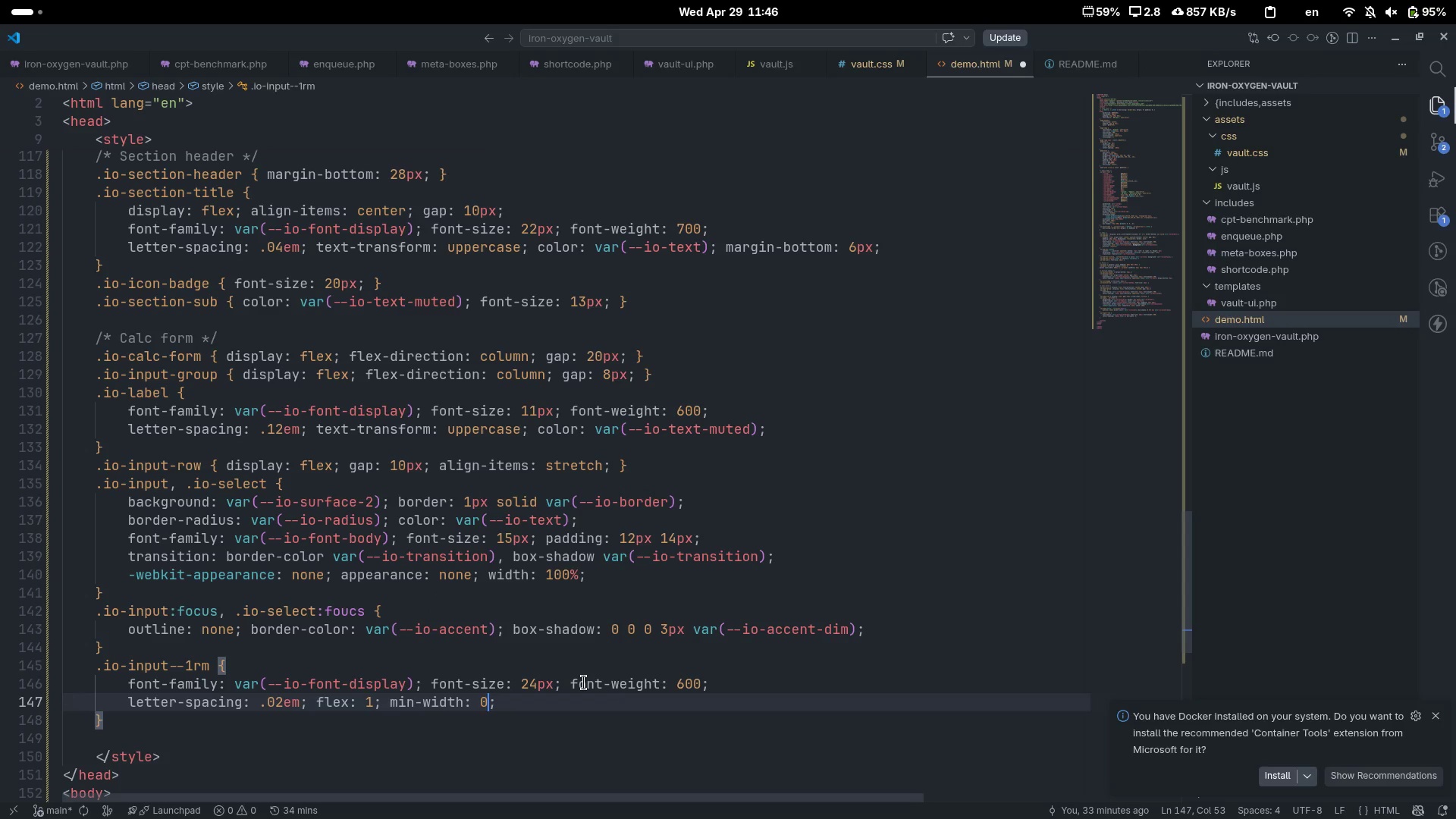 
key(Control+ArrowRight)
 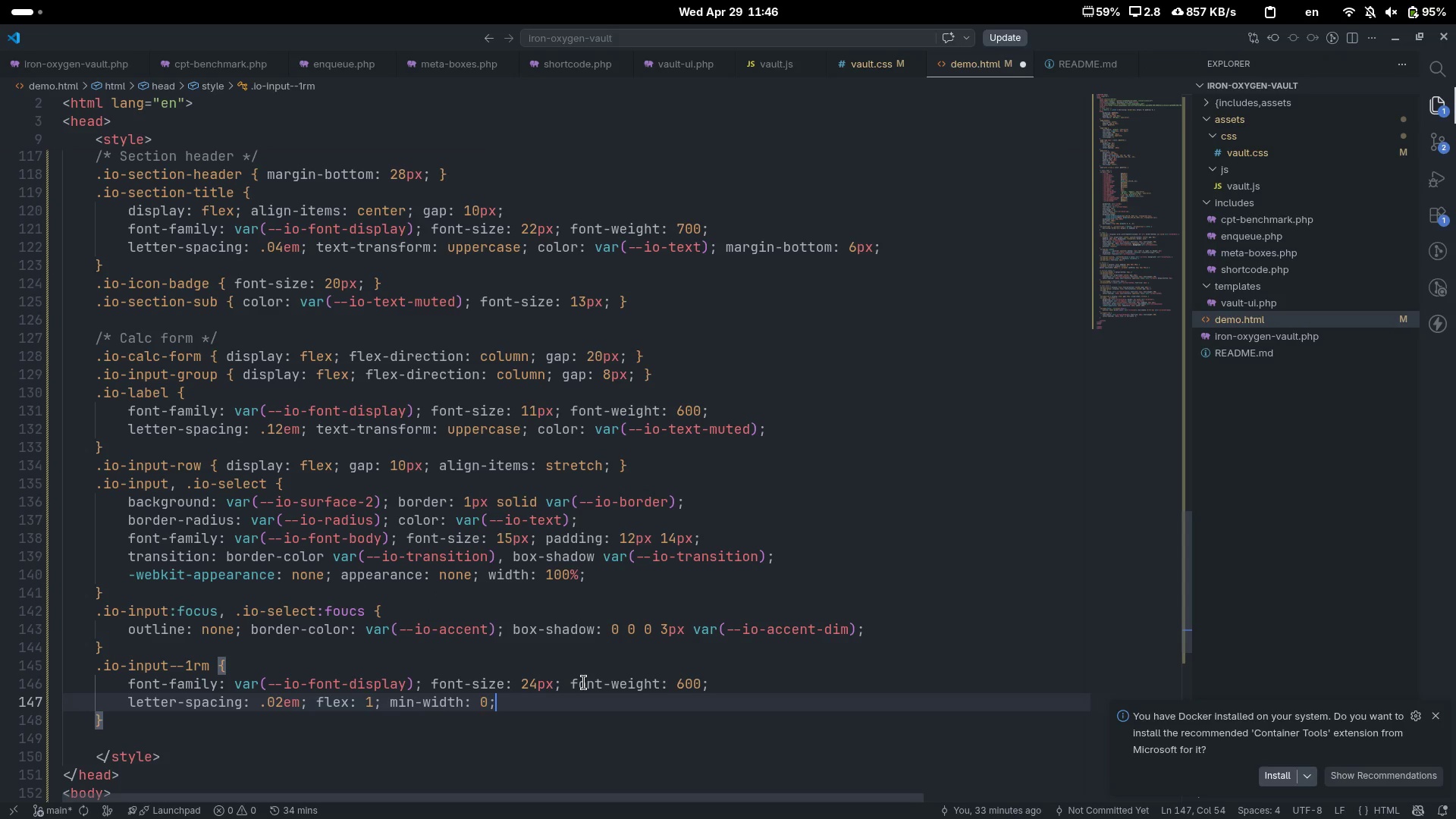 
key(ArrowDown)
 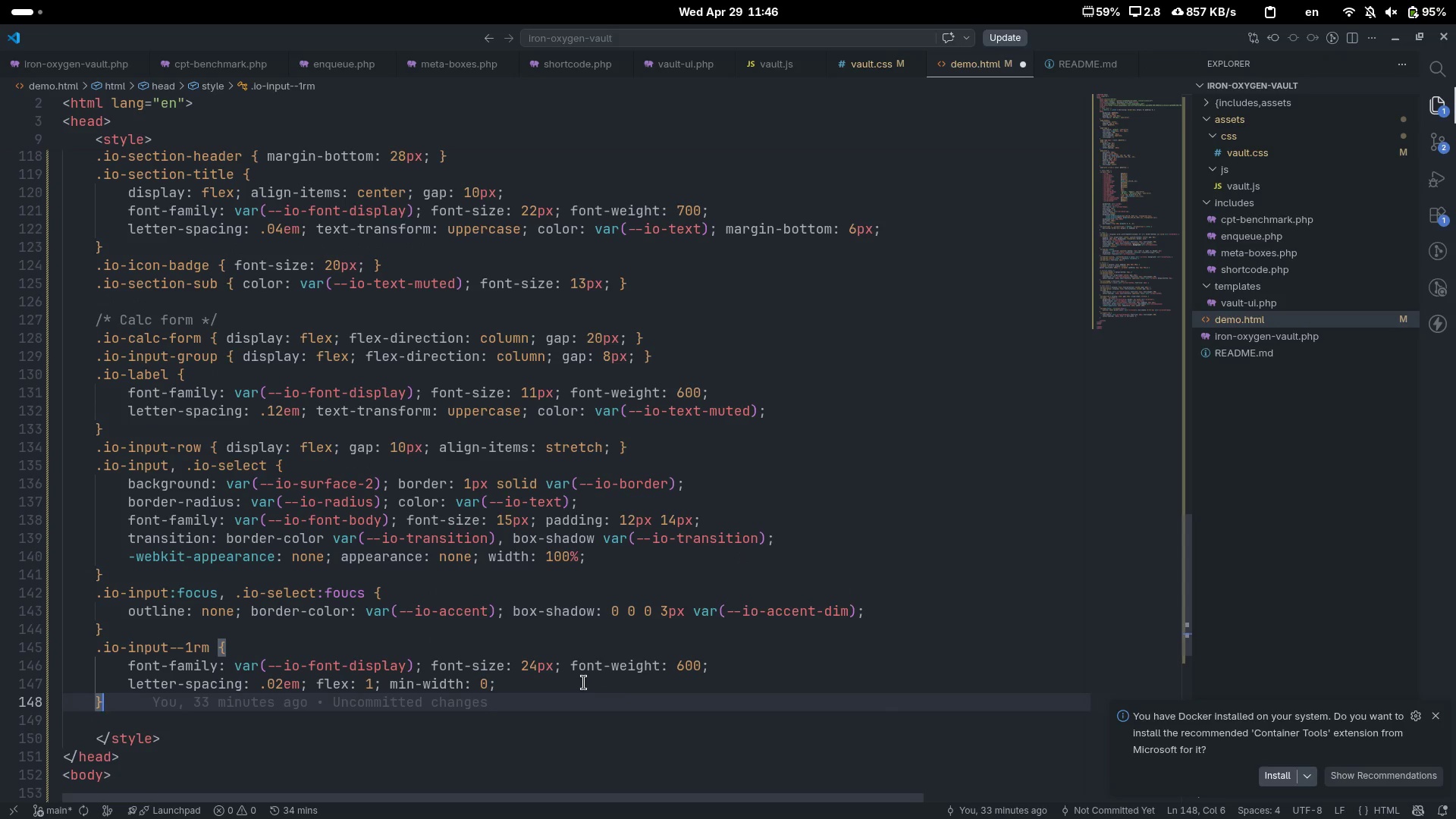 
key(Enter)
 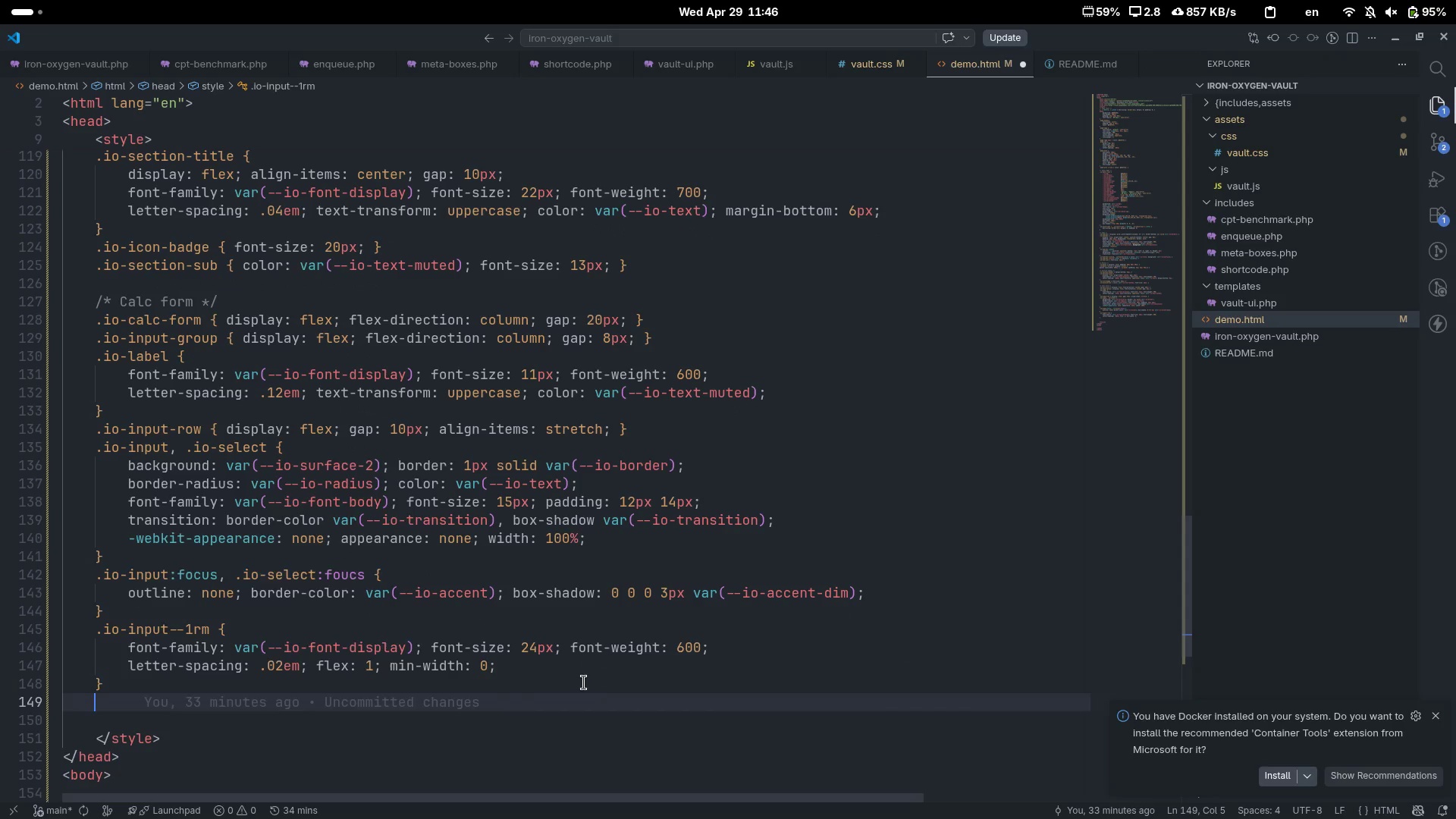 
type(.io-hint {)
 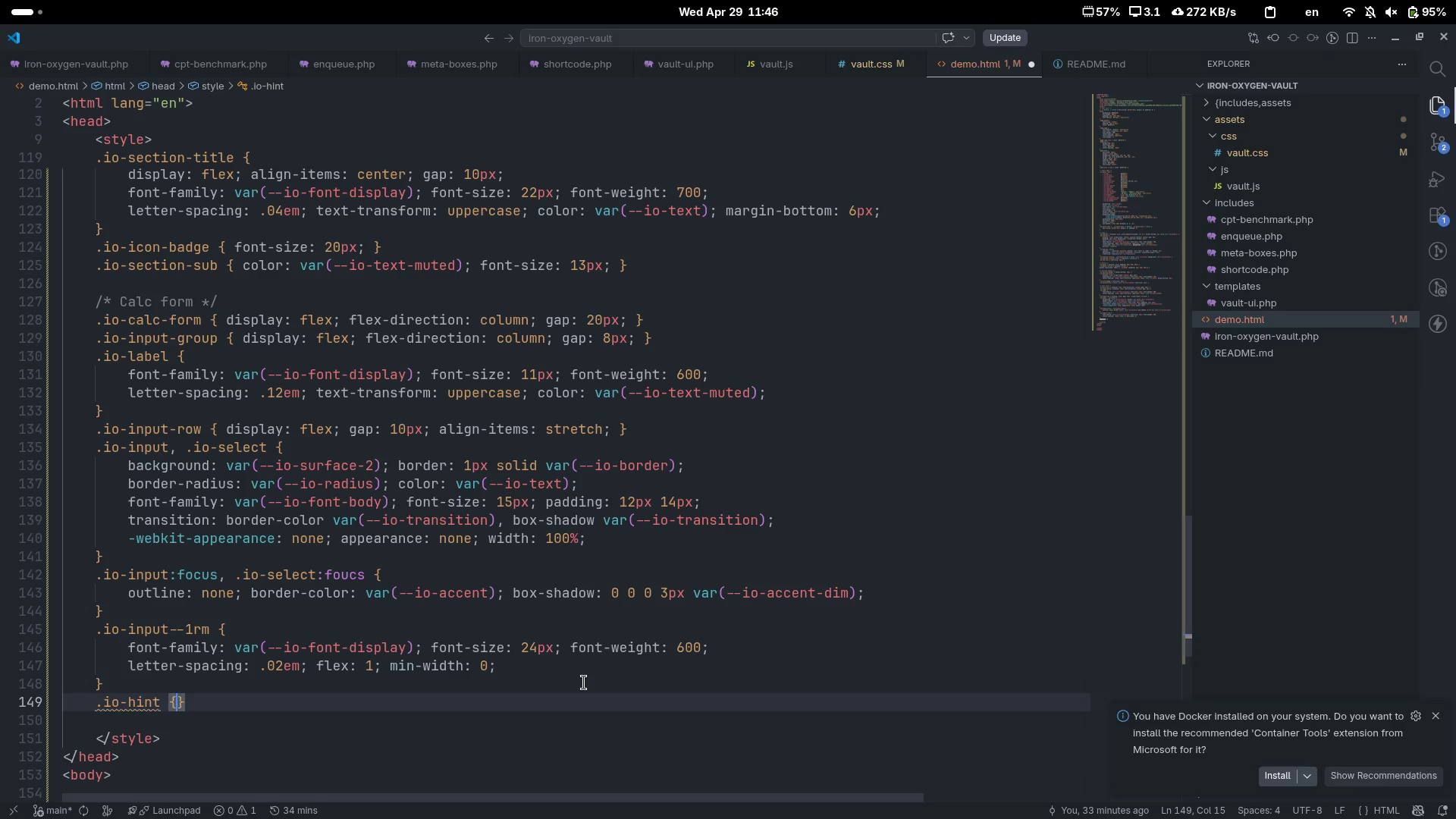 
key(ArrowLeft)
 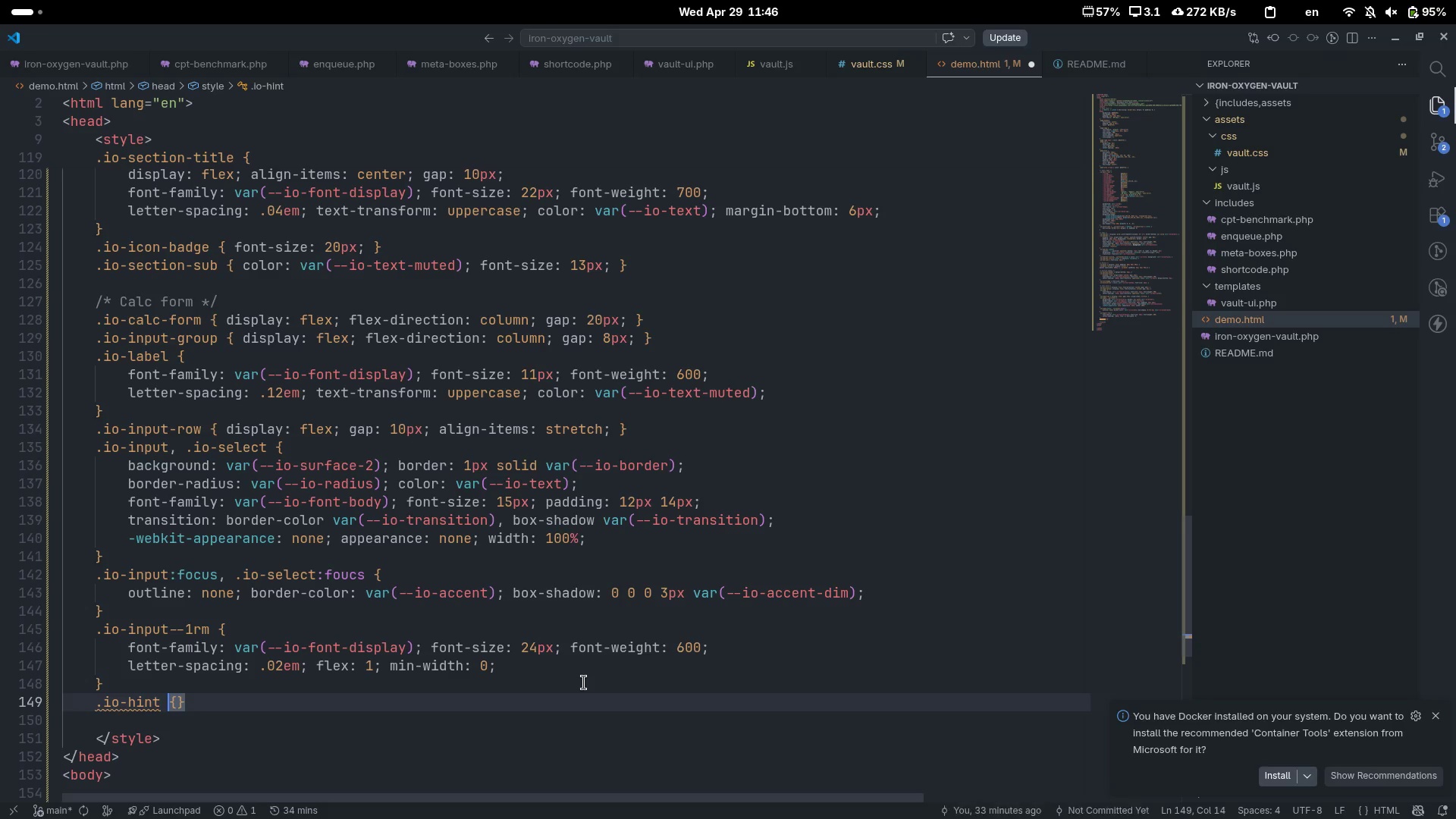 
key(Space)
 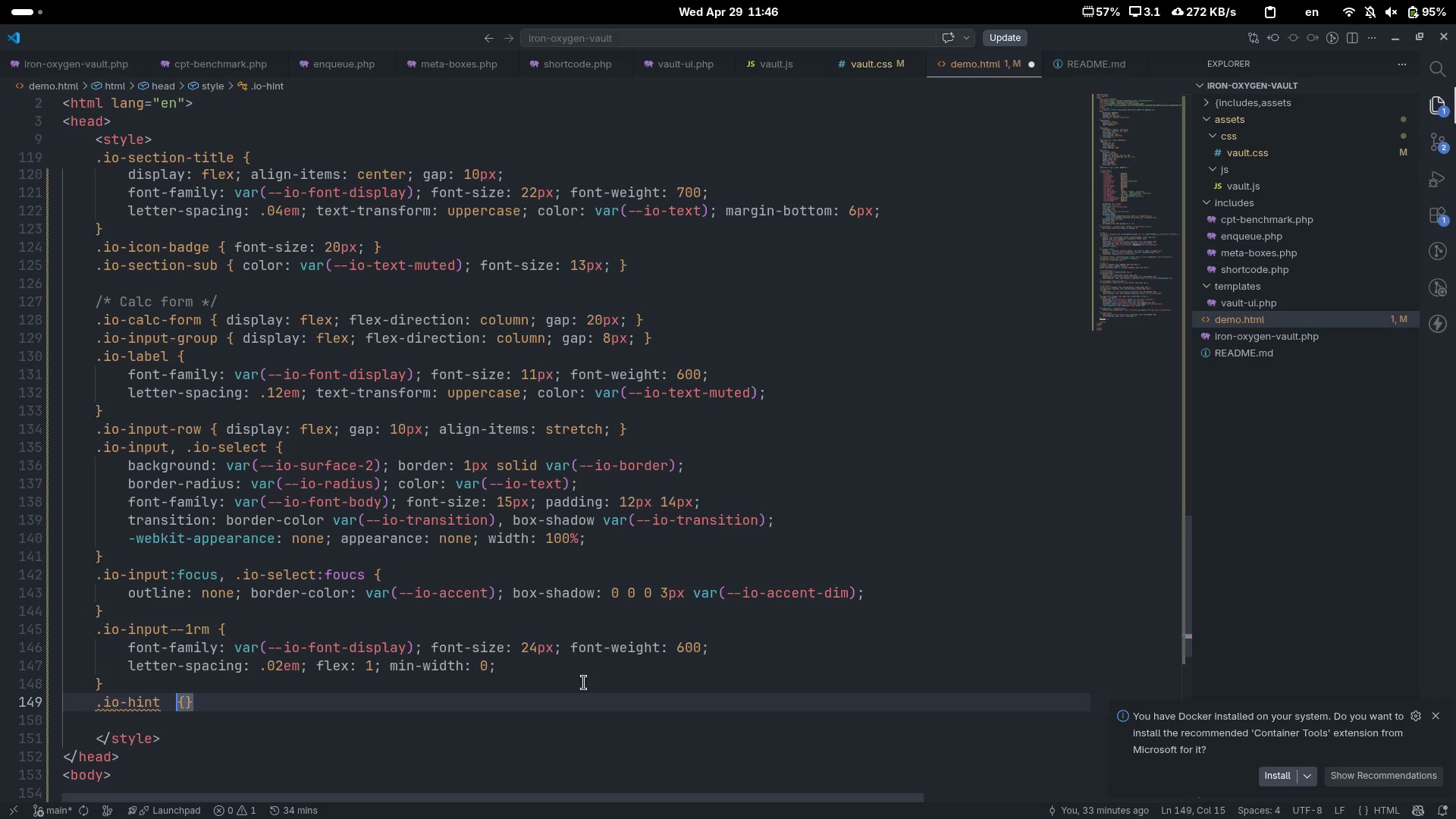 
key(Backspace)
 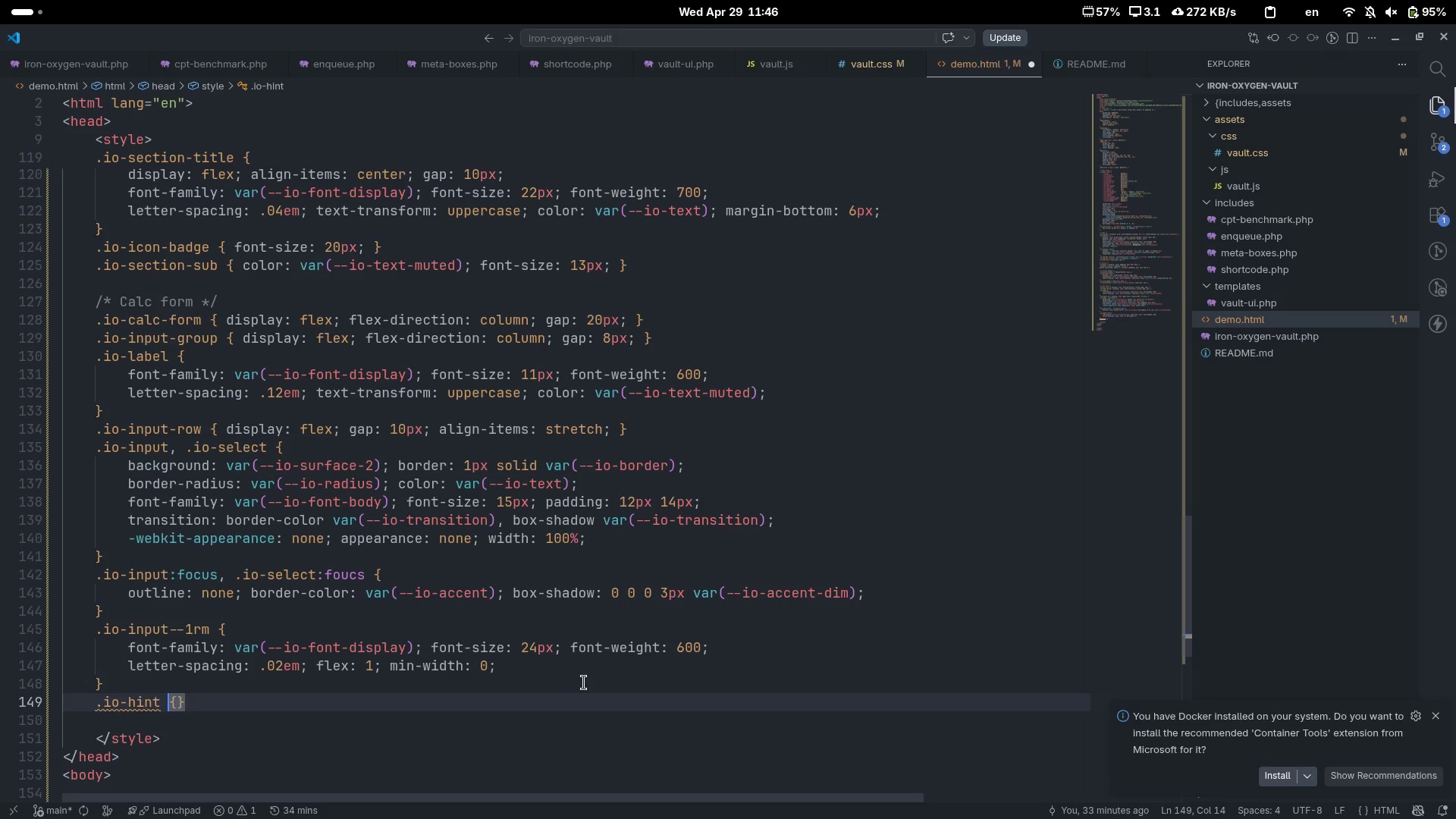 
key(ArrowRight)
 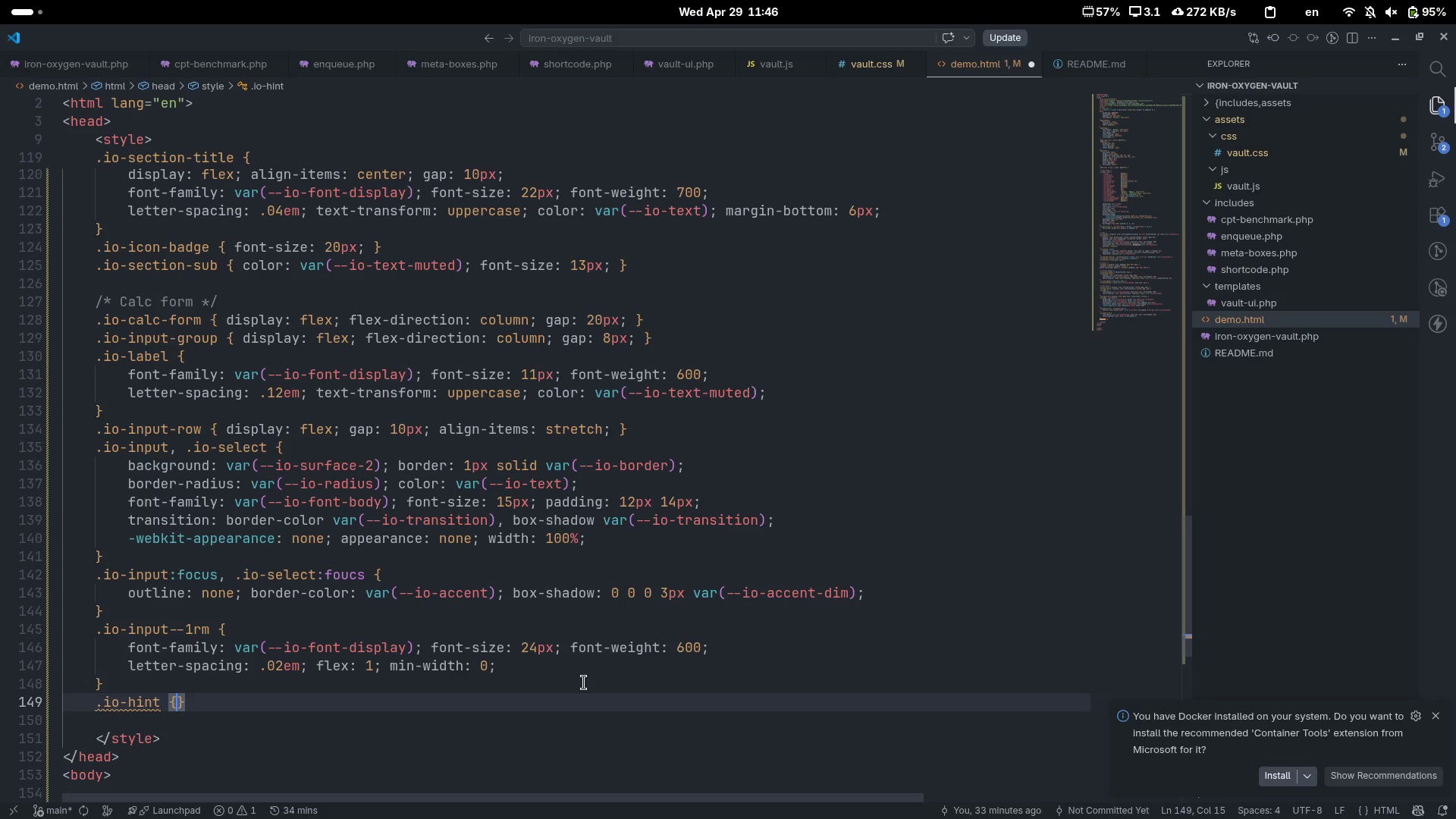 
key(Space)
 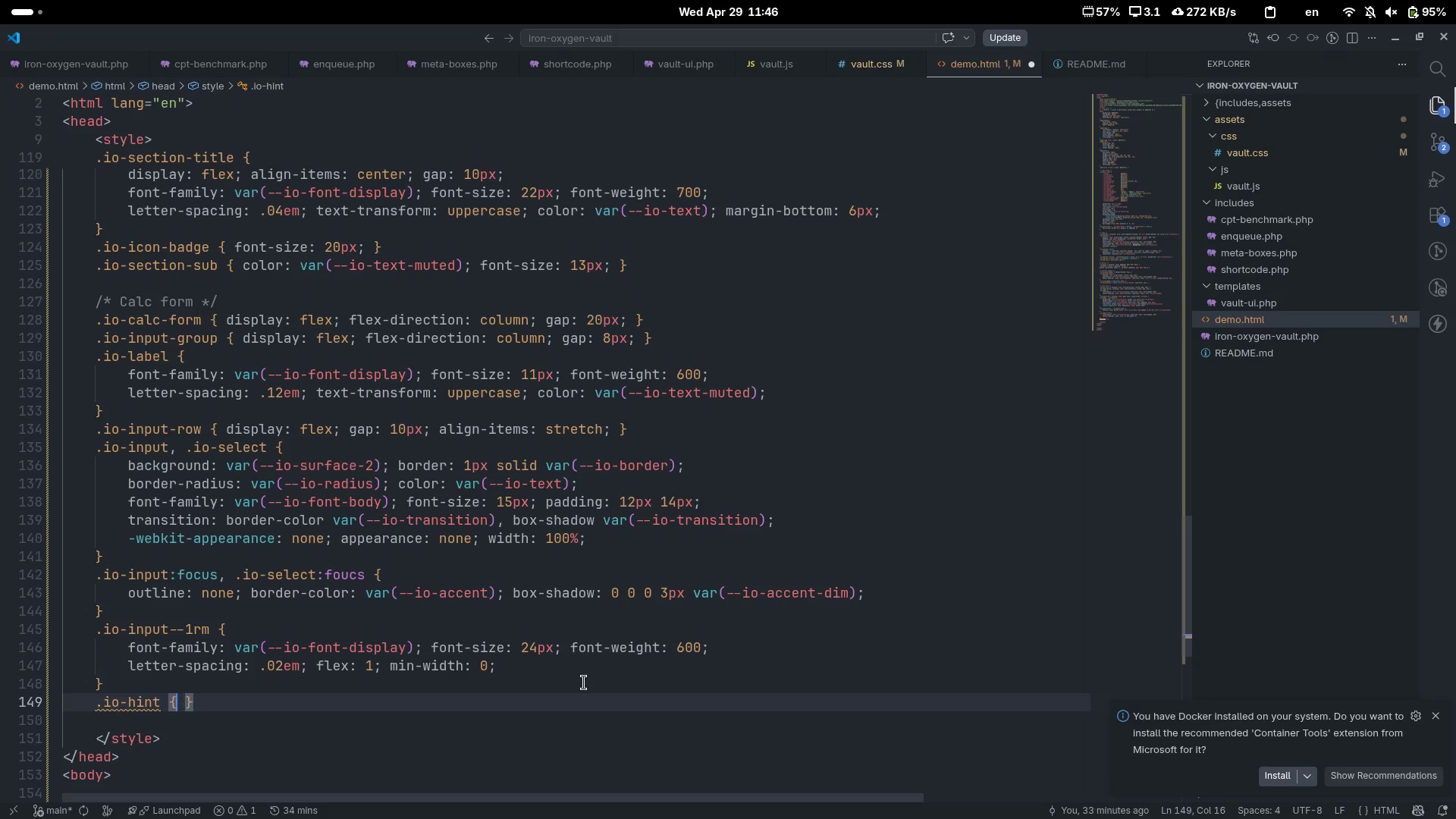 
key(ArrowLeft)
 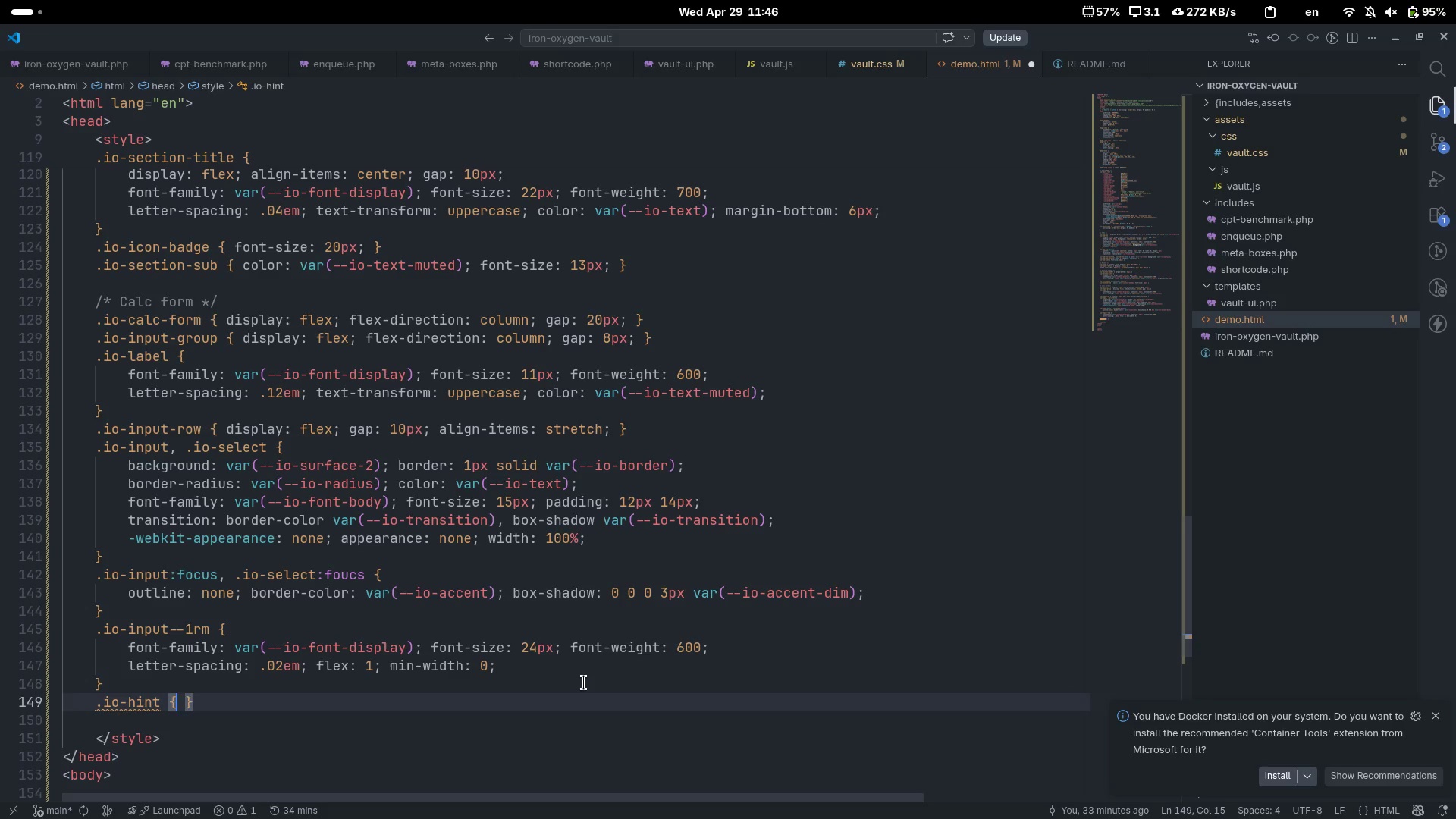 
type( font-siz)
key(Tab)
type(12px)
 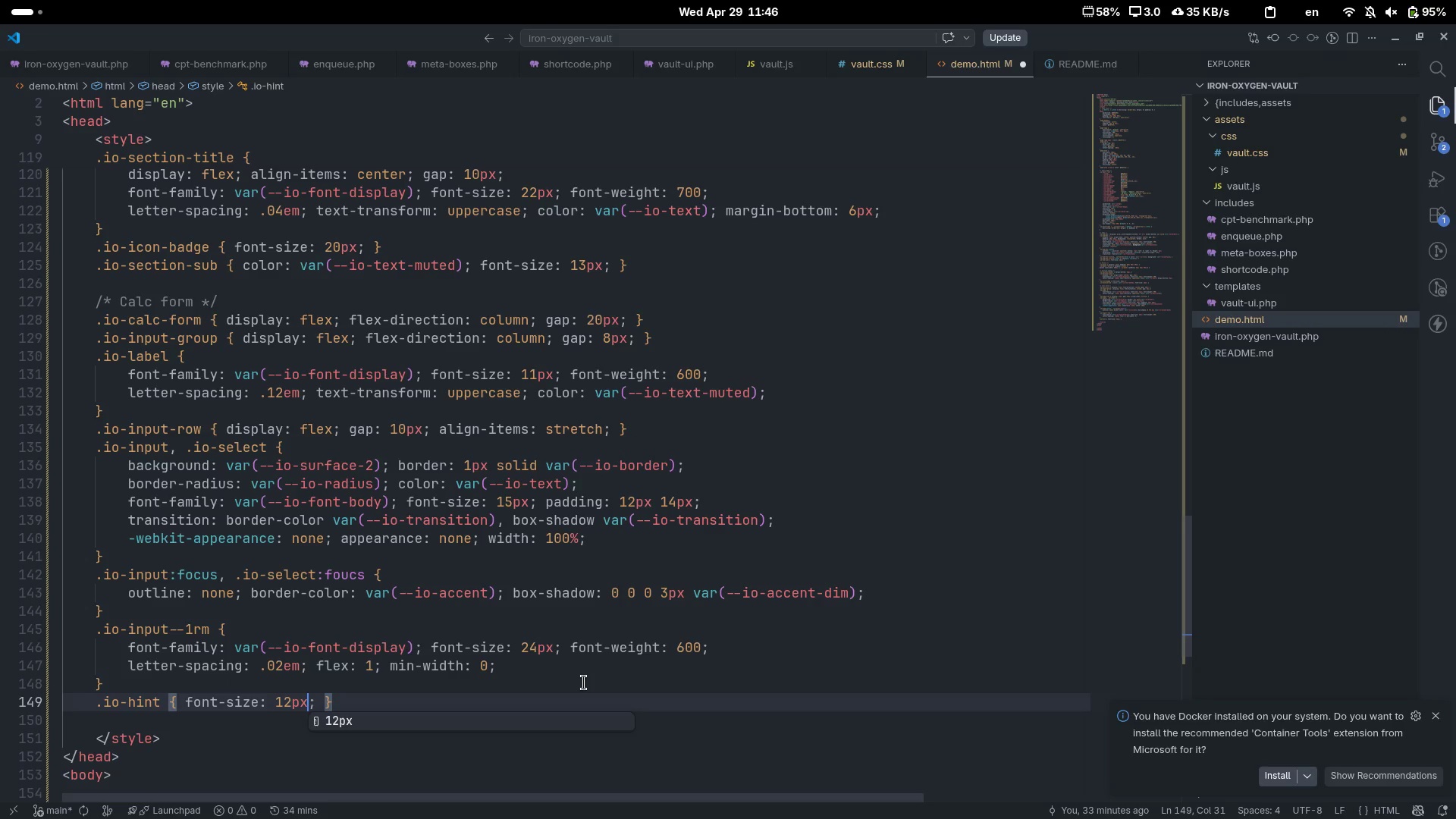 
key(ArrowRight)
 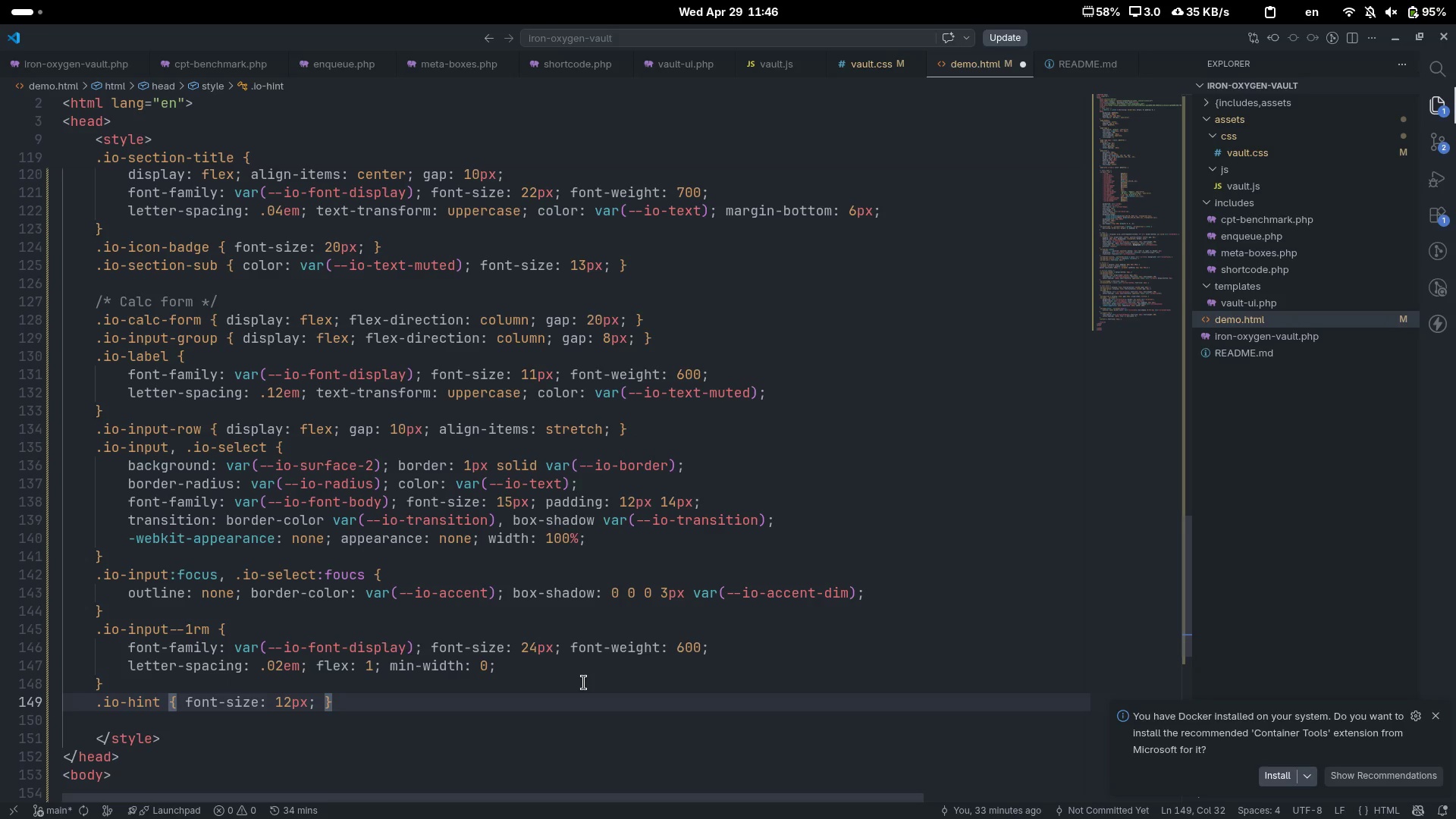 
type( colo)
key(Tab)
type(var(--o)
key(Backspace)
type(io-tex)
key(Tab)
type(-di)
key(Tab)
 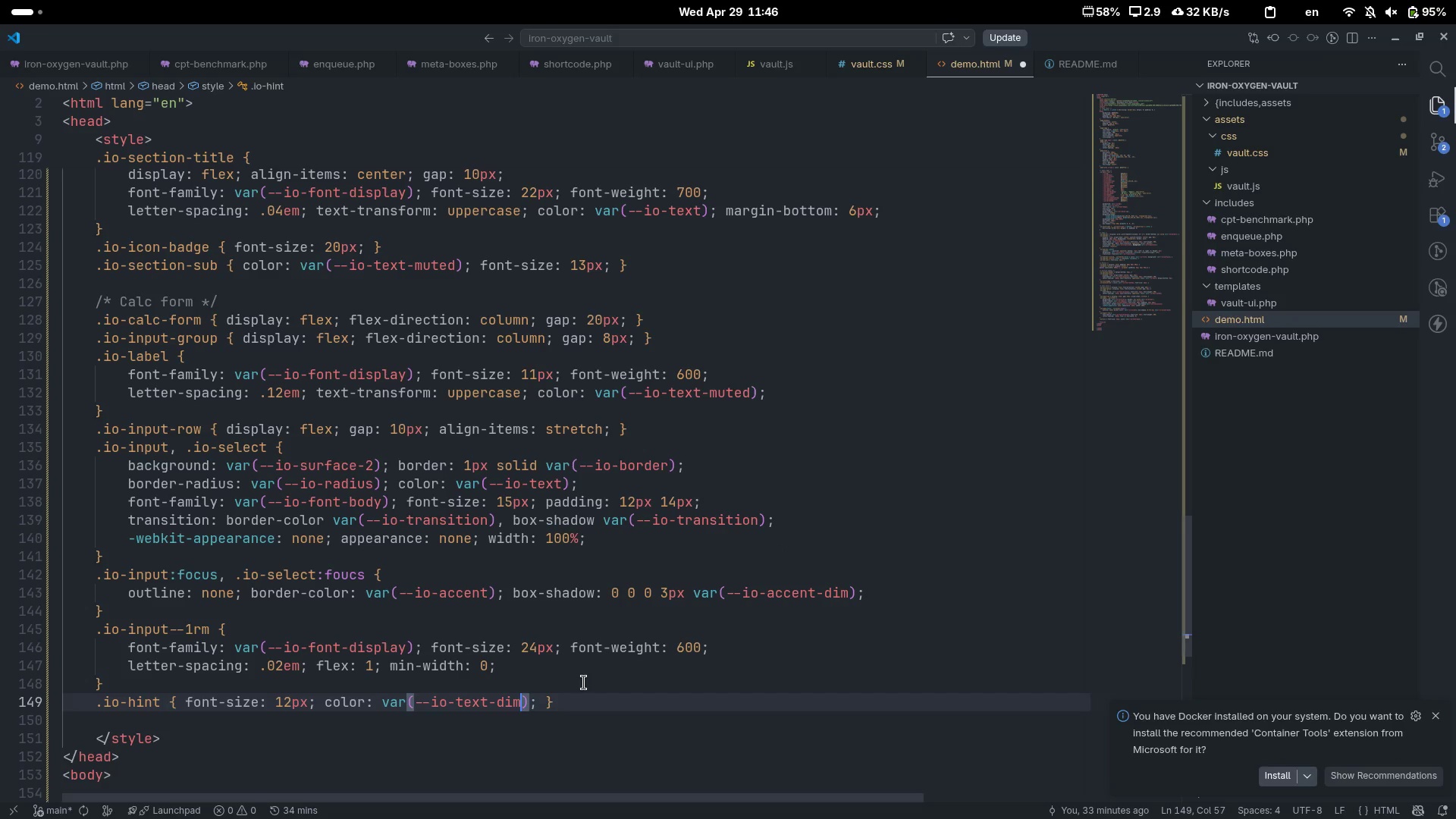 
key(Control+ArrowRight)
 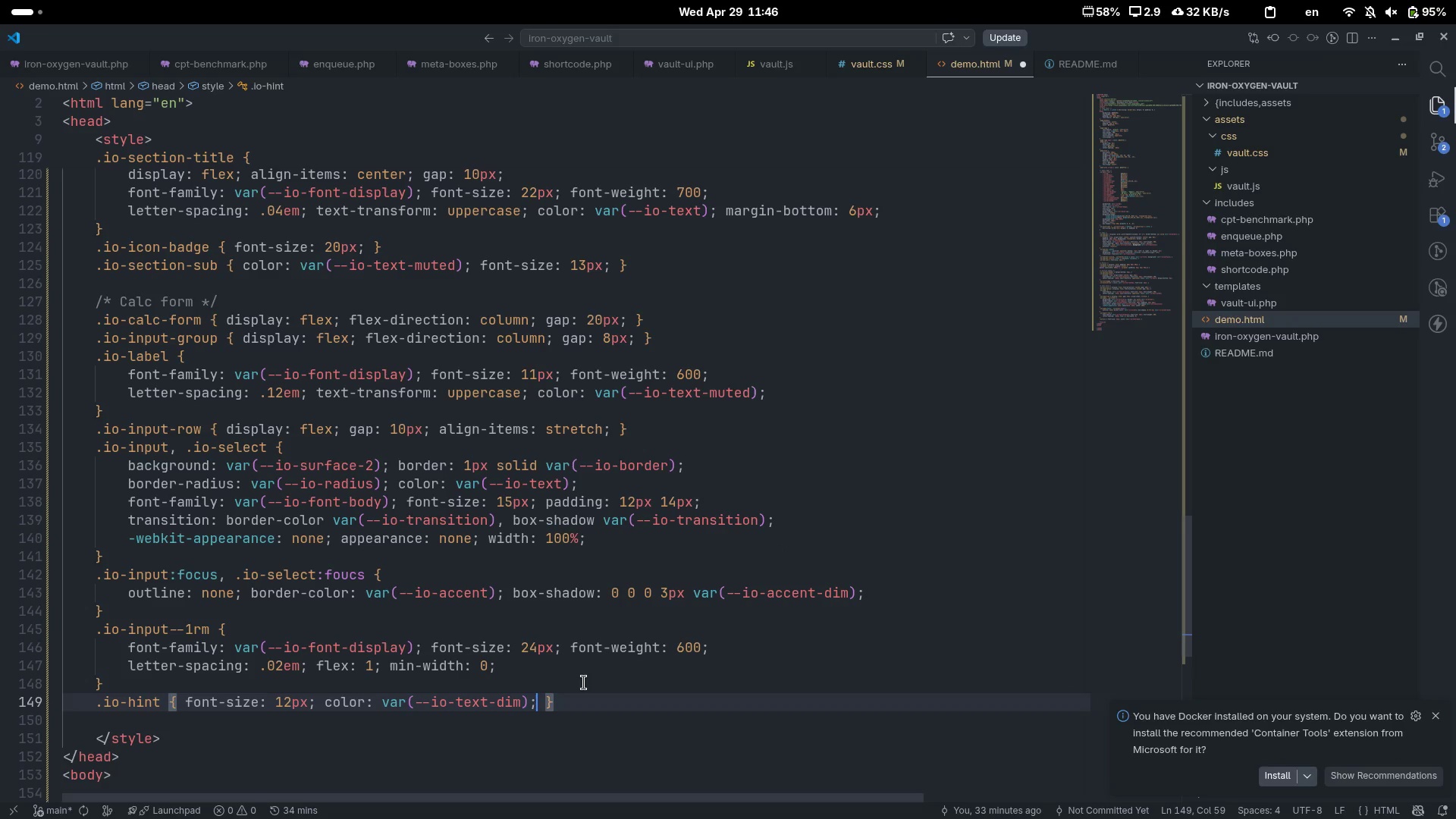 
key(Control+ArrowRight)
 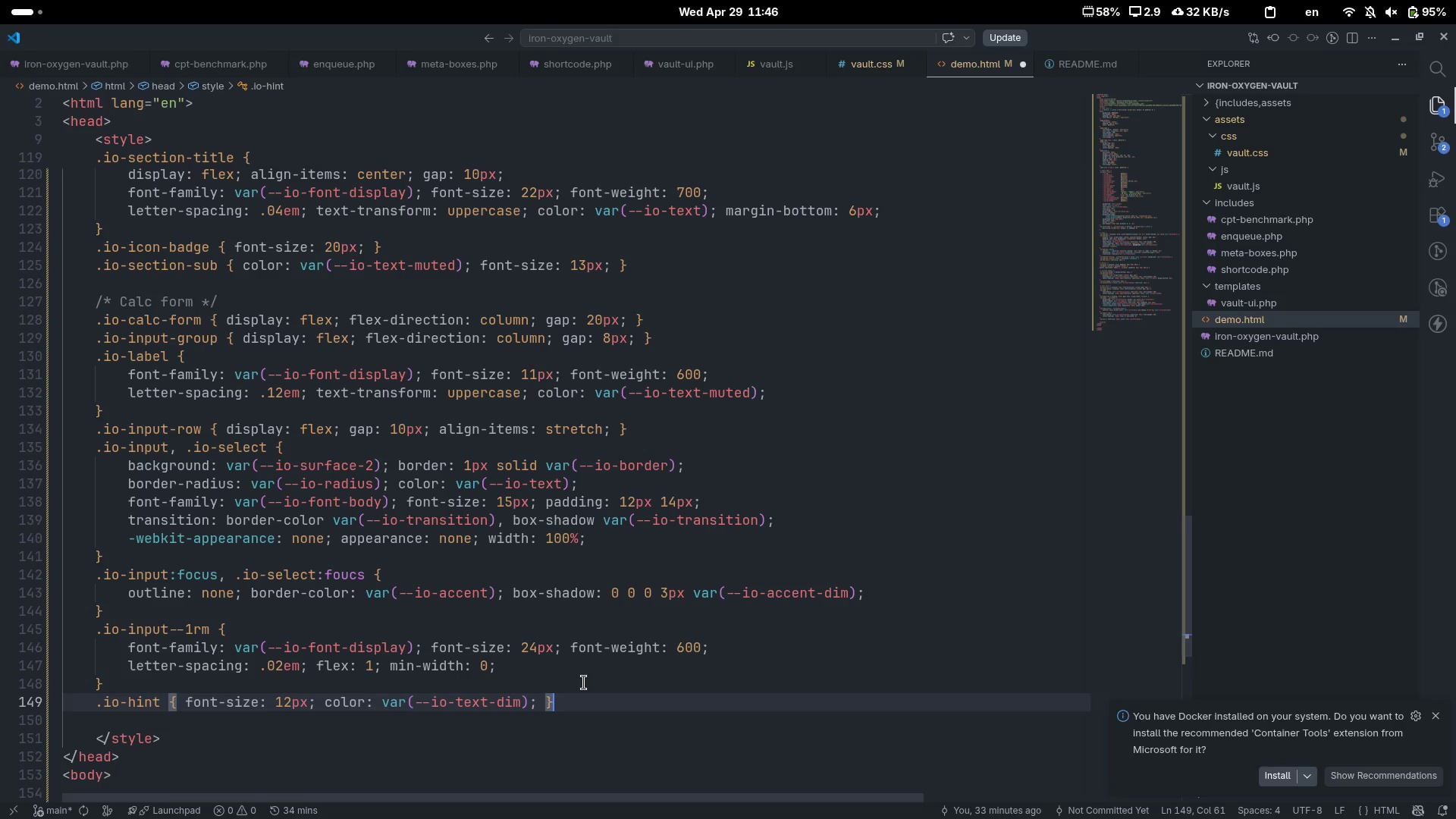 
key(Enter)
 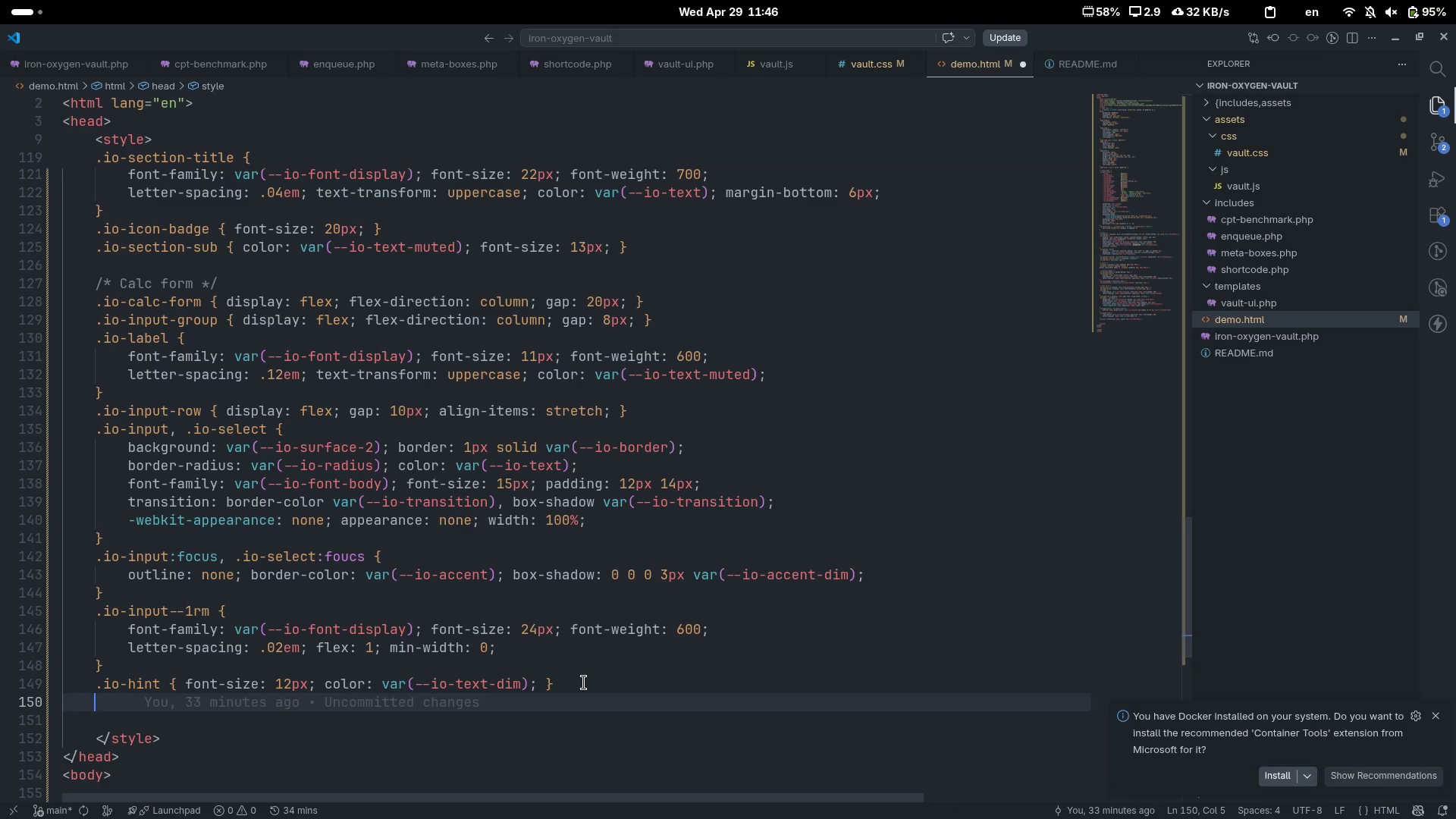 
type(.io-uni)
key(Tab)
key(Backspace)
type(t-g)
key(Backspace)
type(tof)
key(Backspace)
type(ggle, .io-round-toggle {)
 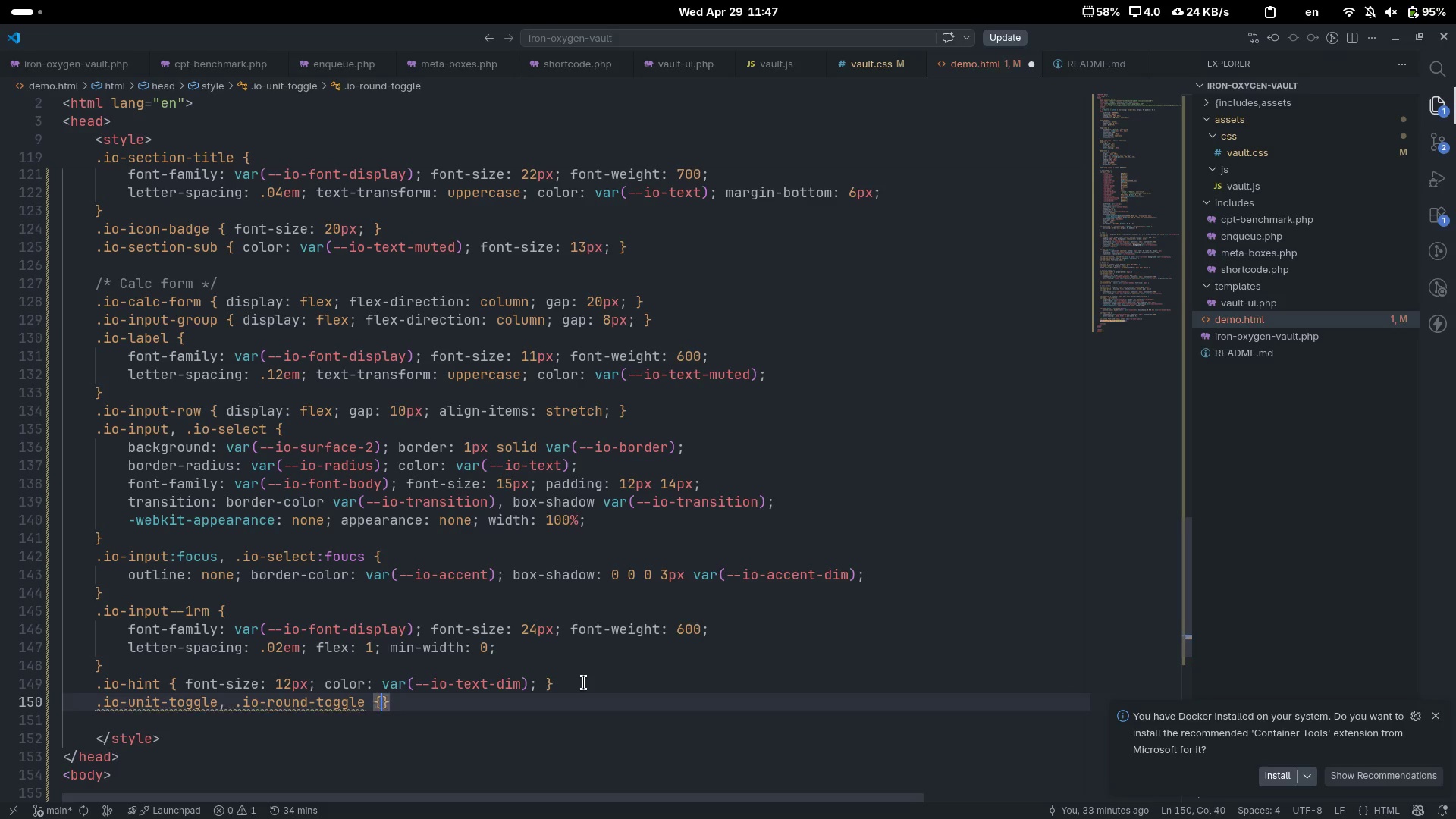 
key(Enter)
 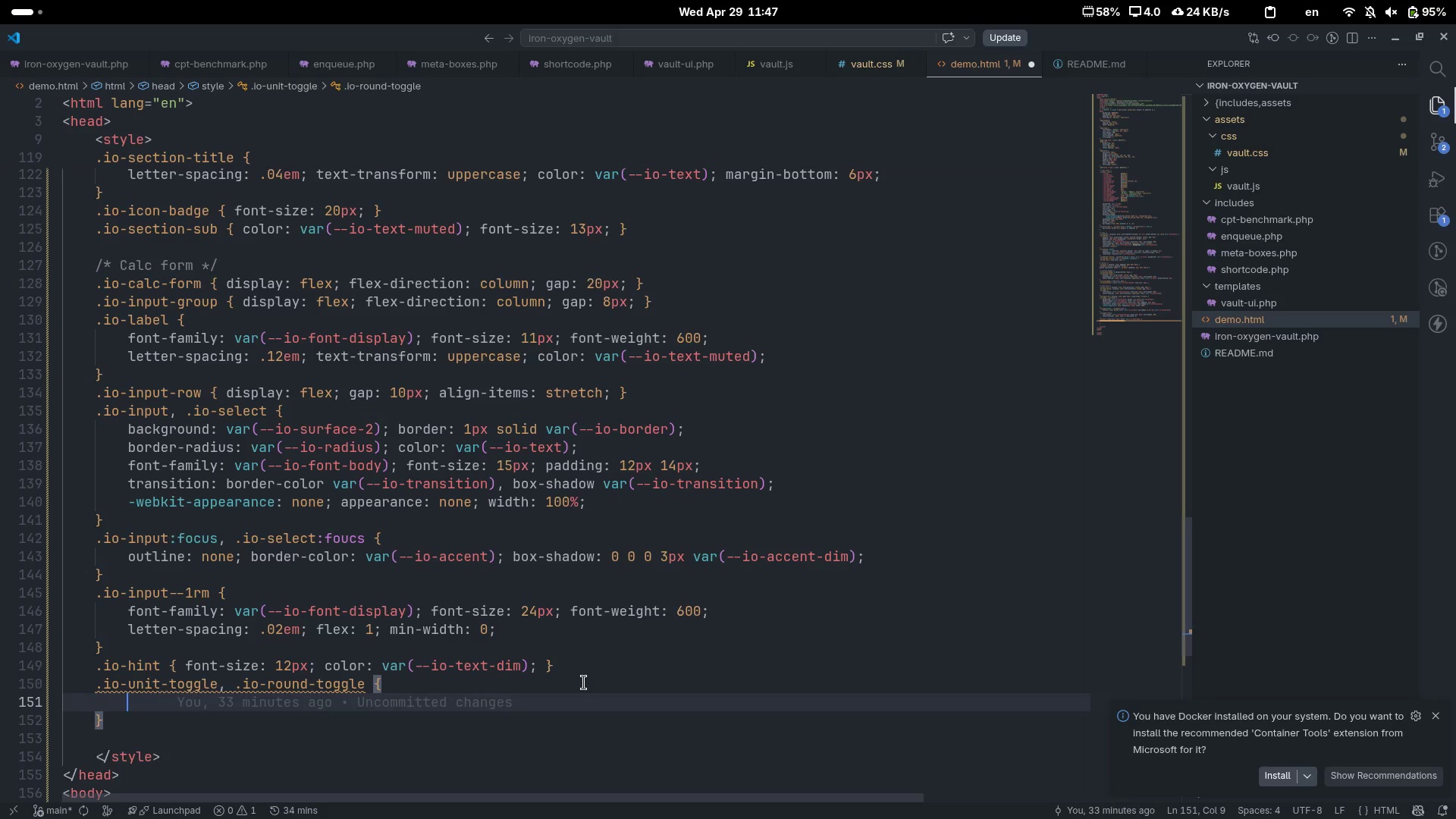 
type(displa)
key(Tab)
type(flex)
 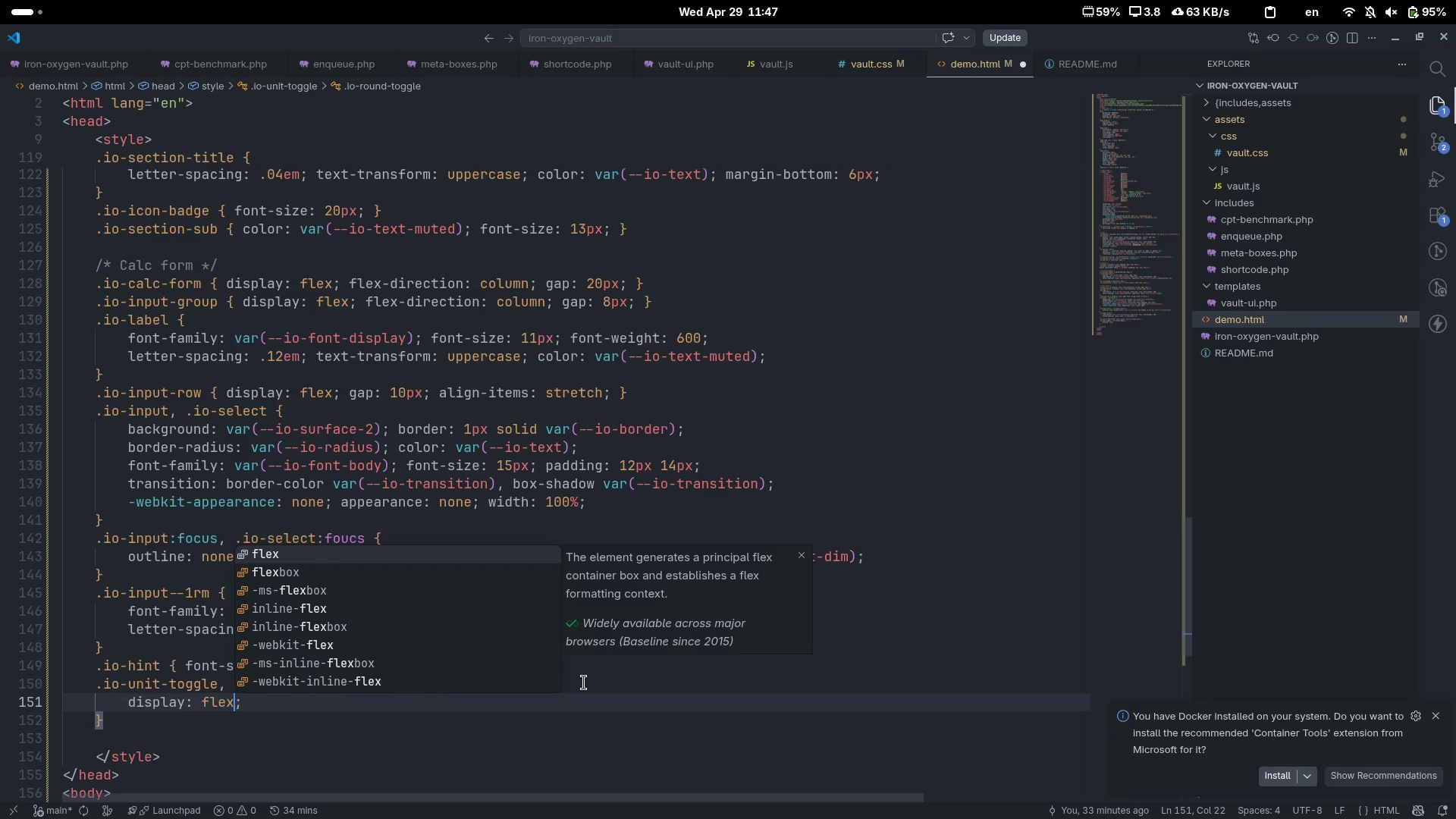 
key(ArrowRight)
 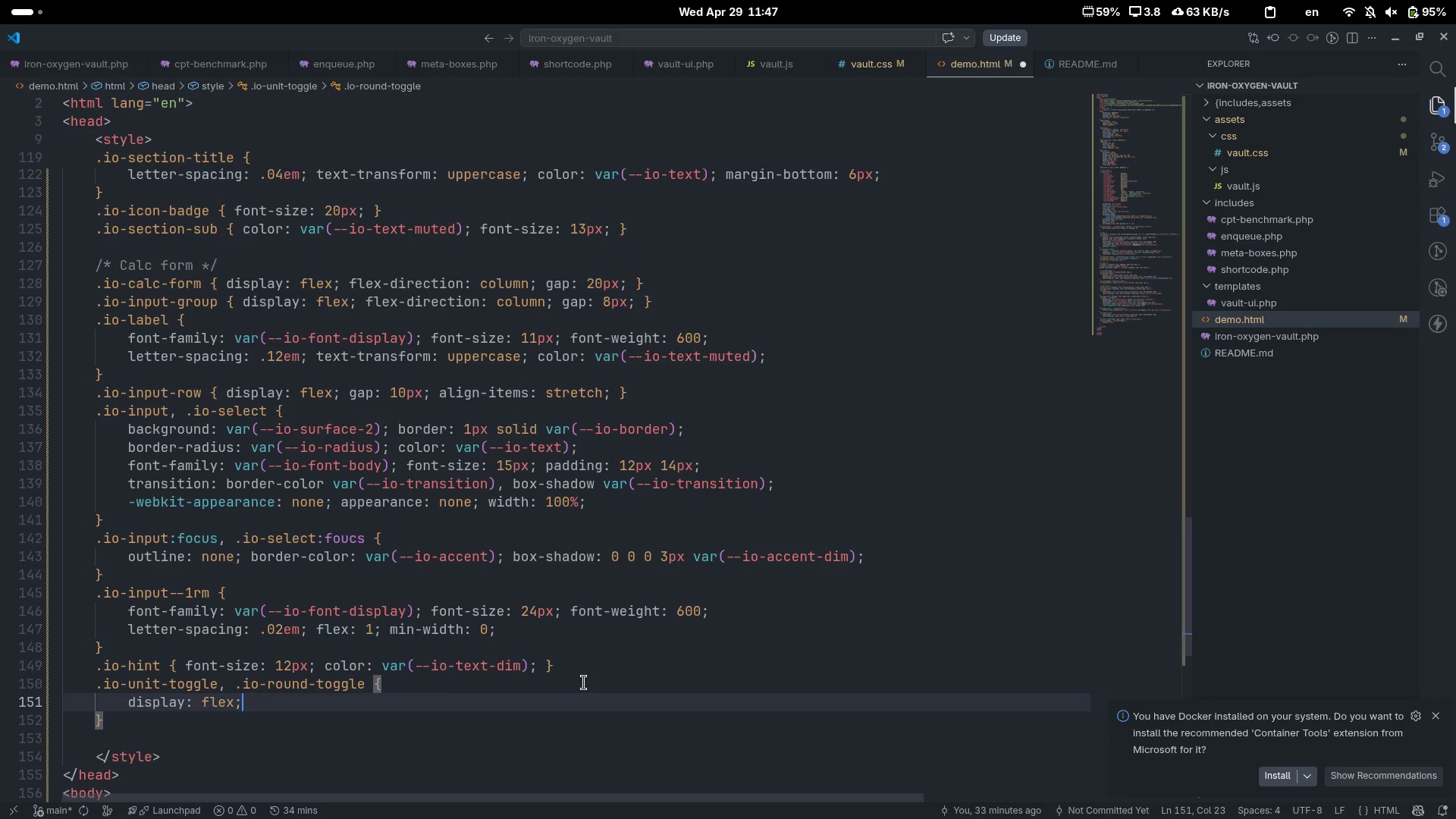 
type( border: 1px,)
key(Backspace)
type( soli)
key(Tab)
type( var(--o)
key(Backspace)
type(io-o)
key(Backspace)
type(borde)
key(Tab)
 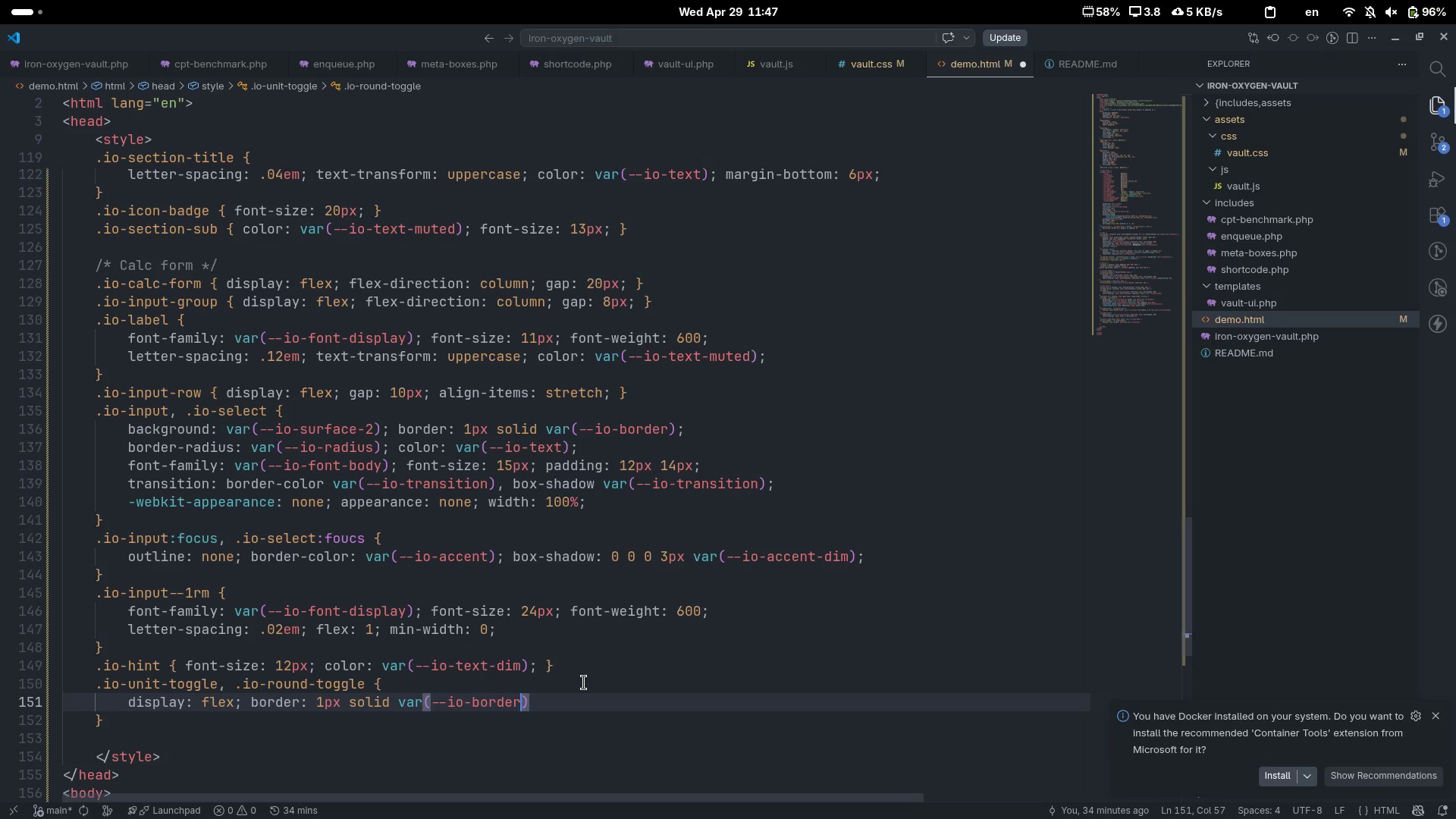 
key(Control+ArrowRight)
 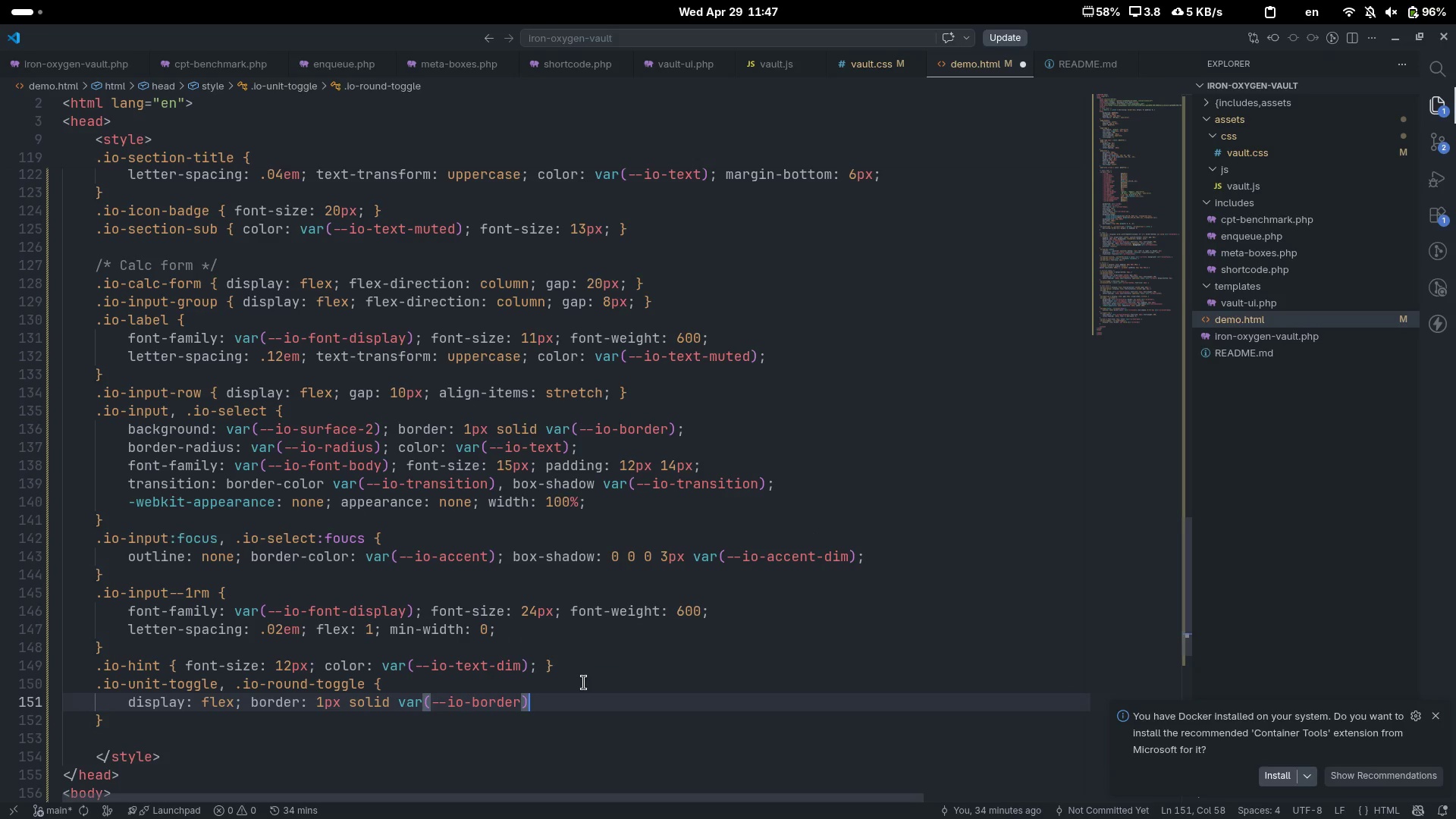 
type( )
key(Backspace)
type(; border-radi)
key(Tab)
type(var)
key(Tab)
type(--io-rad)
key(Tab)
 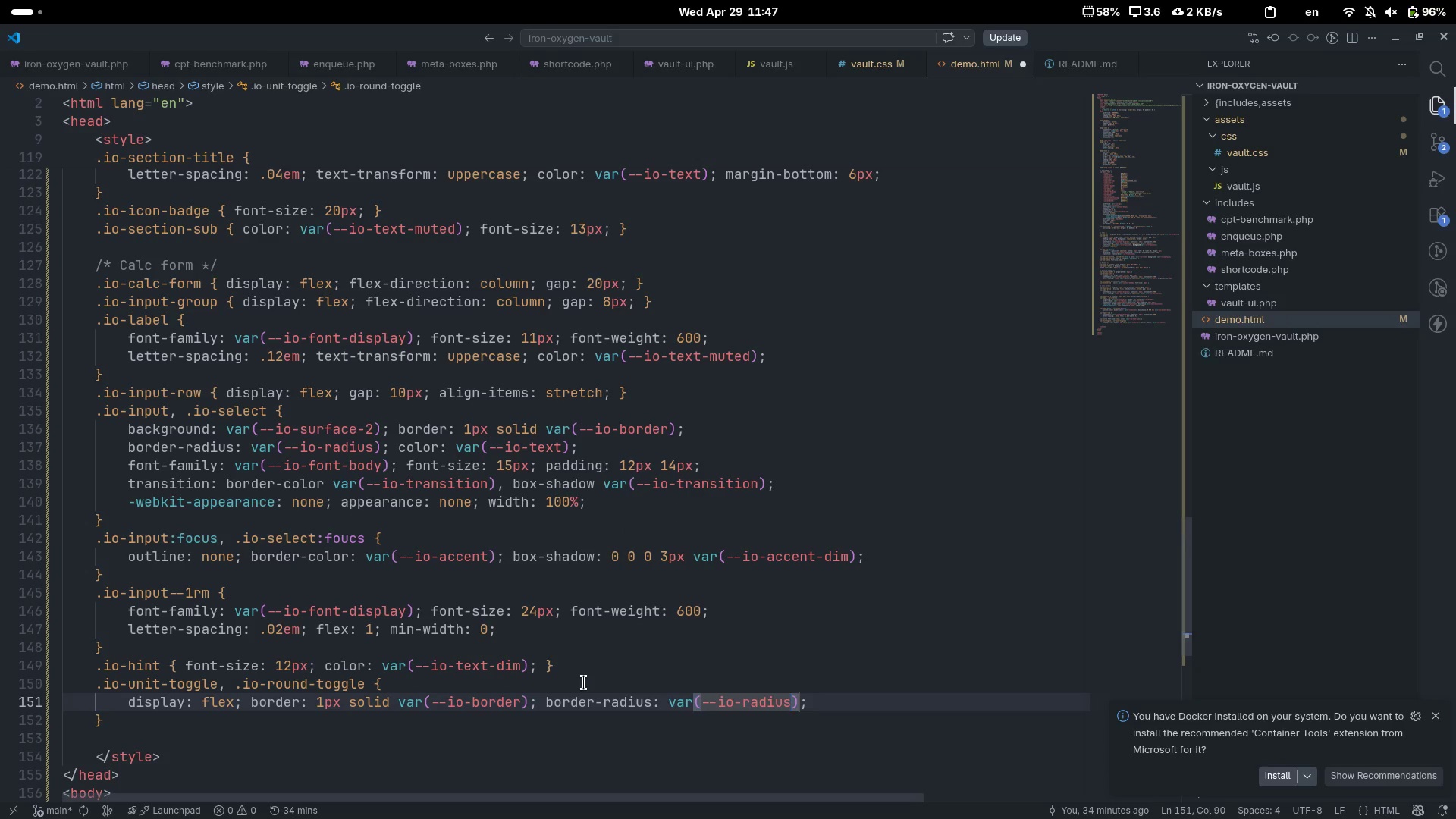 
key(ArrowRight)
 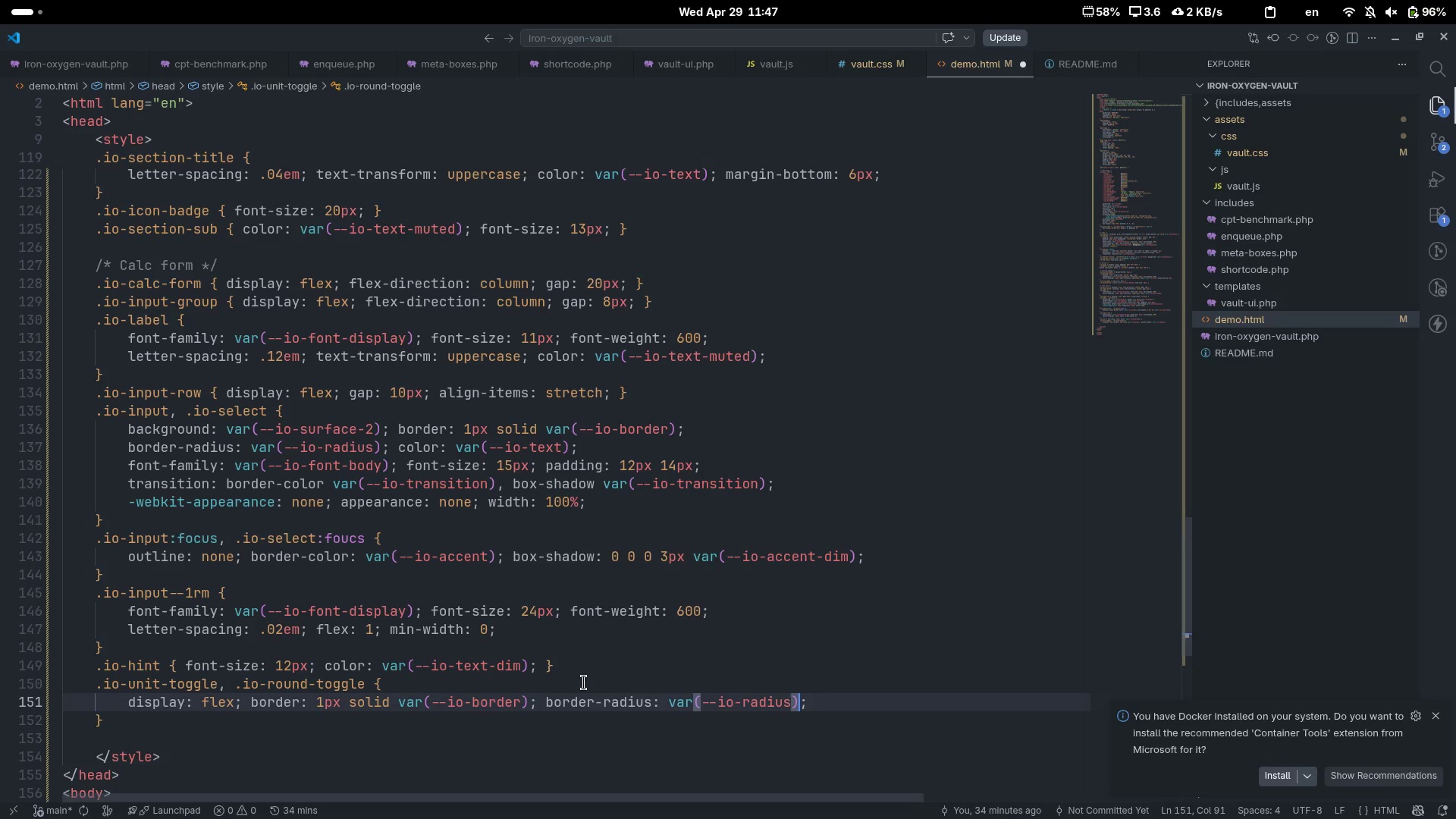 
key(ArrowRight)
 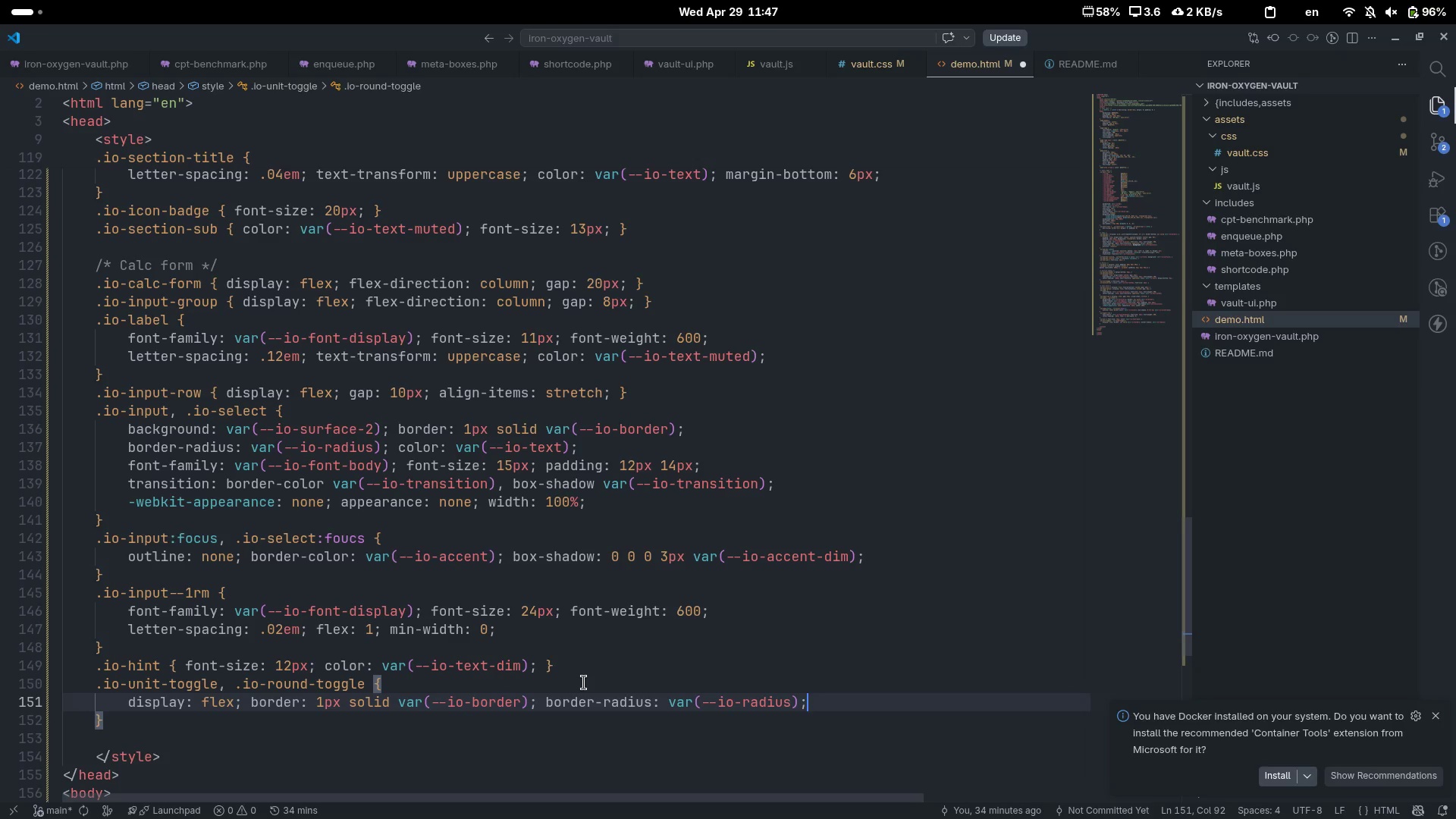 
type( overd)
key(Backspace)
type(flo)
key(Tab)
type(hidd)
key(Tab)
 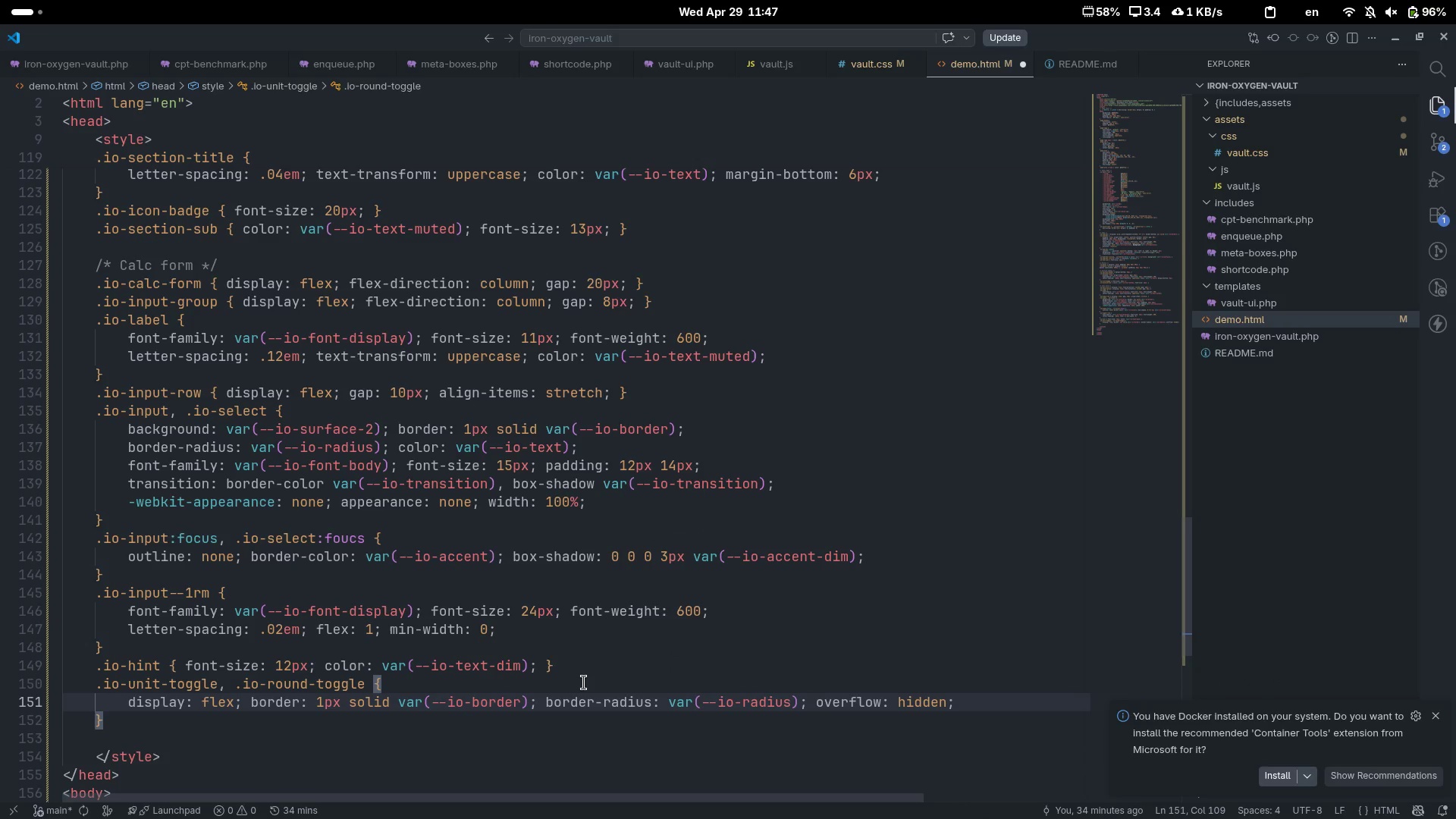 
key(ArrowRight)
 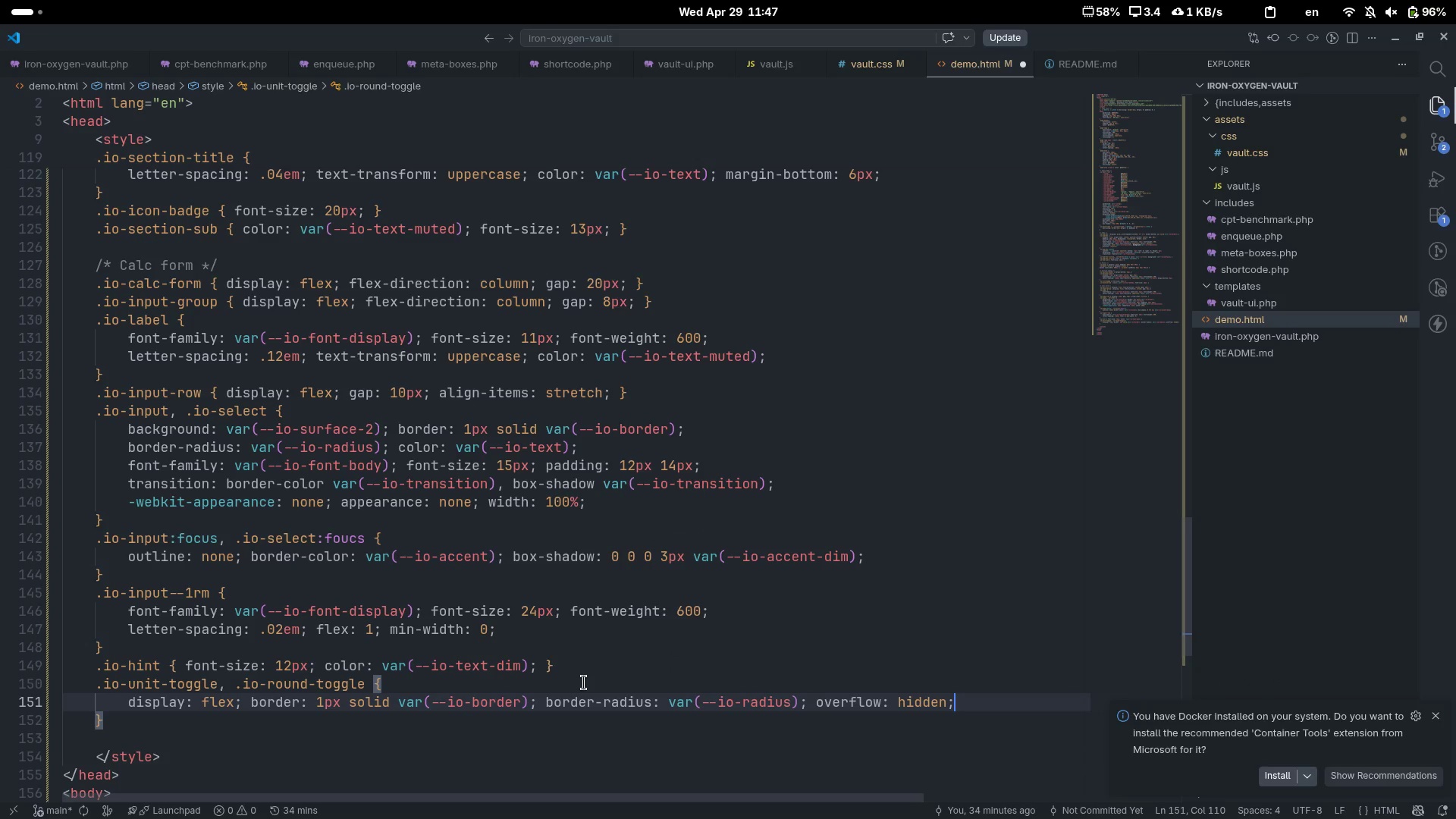 
key(ArrowDown)
 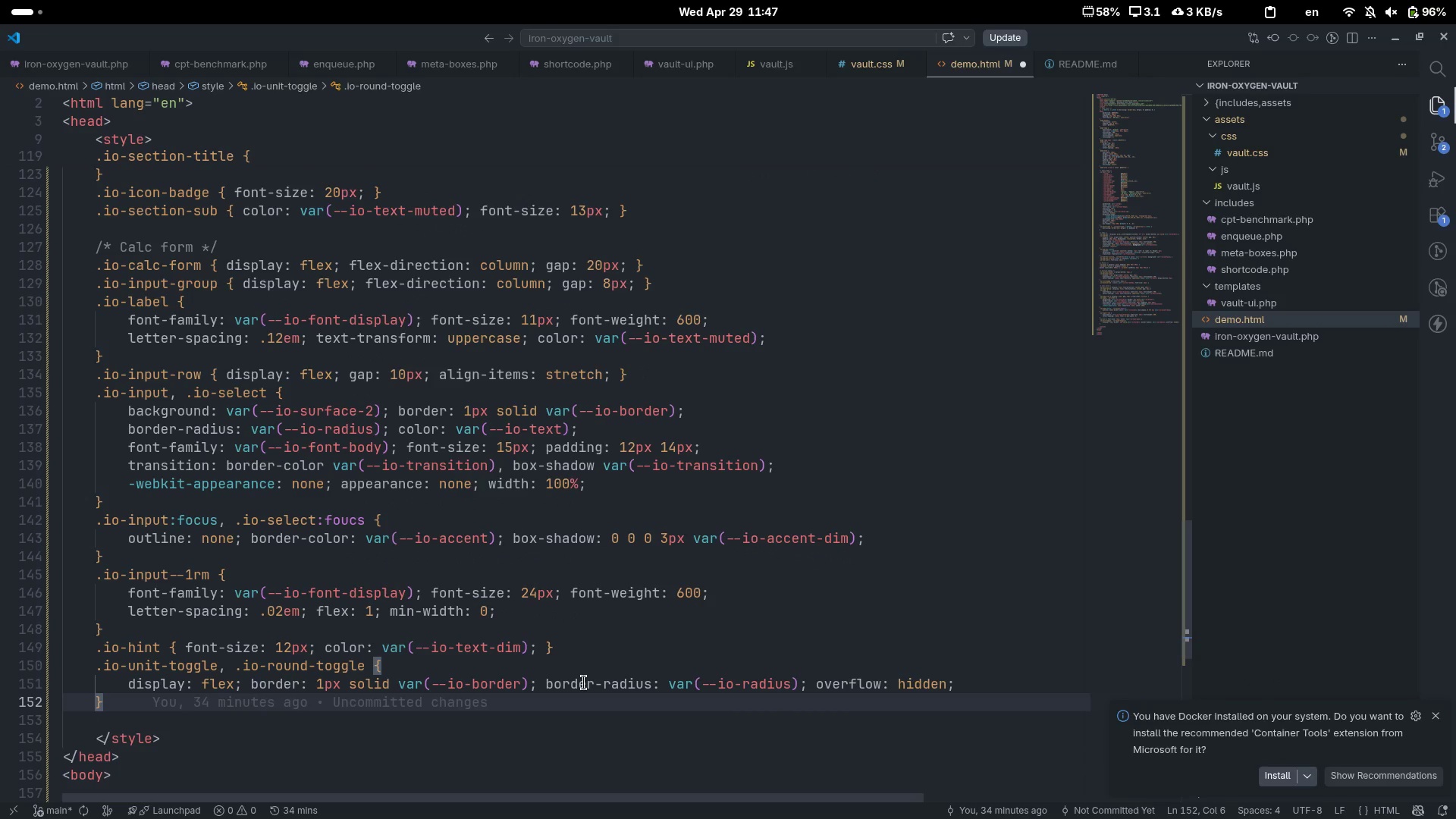 
key(Enter)
 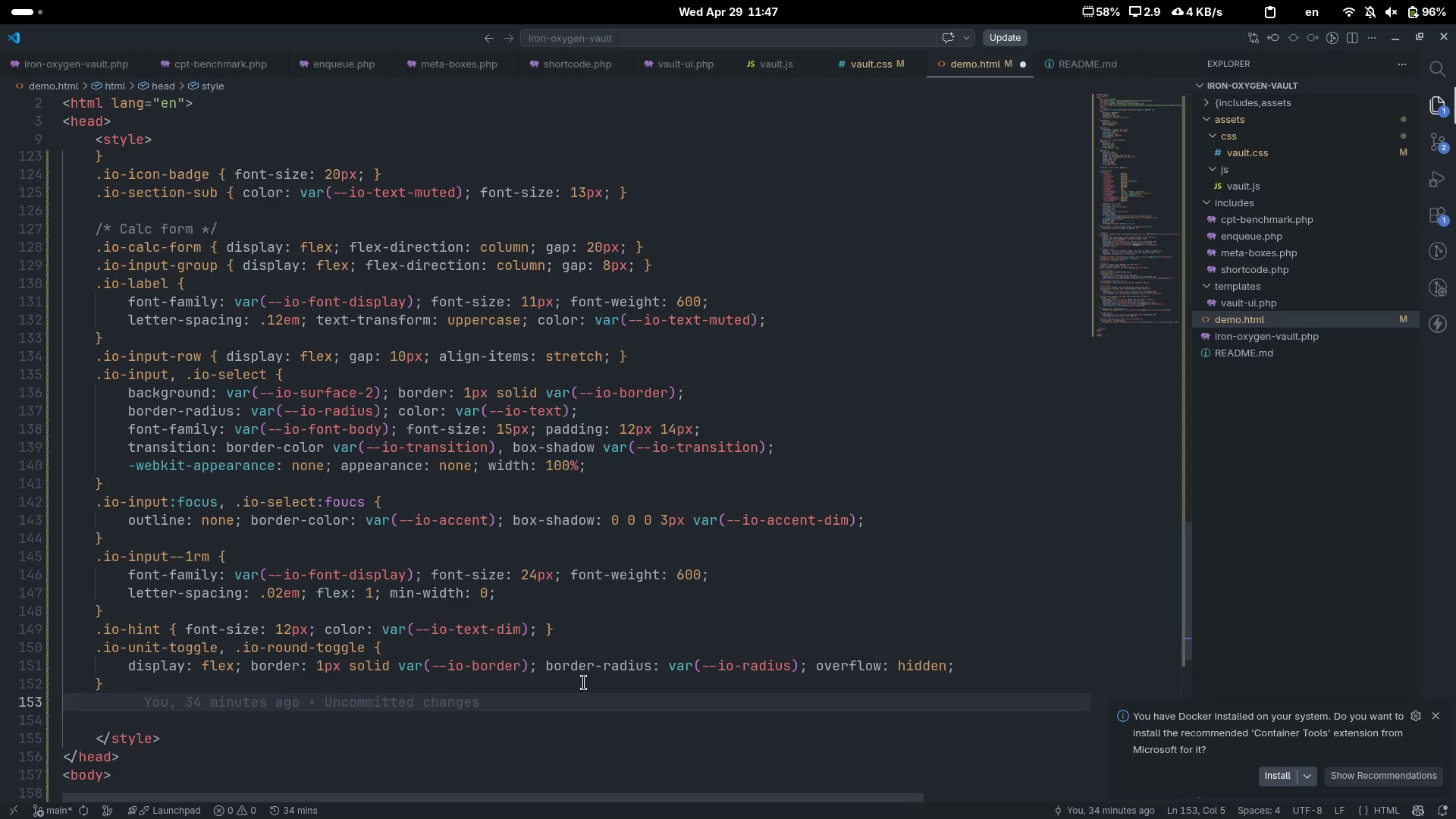 
wait(13.54)
 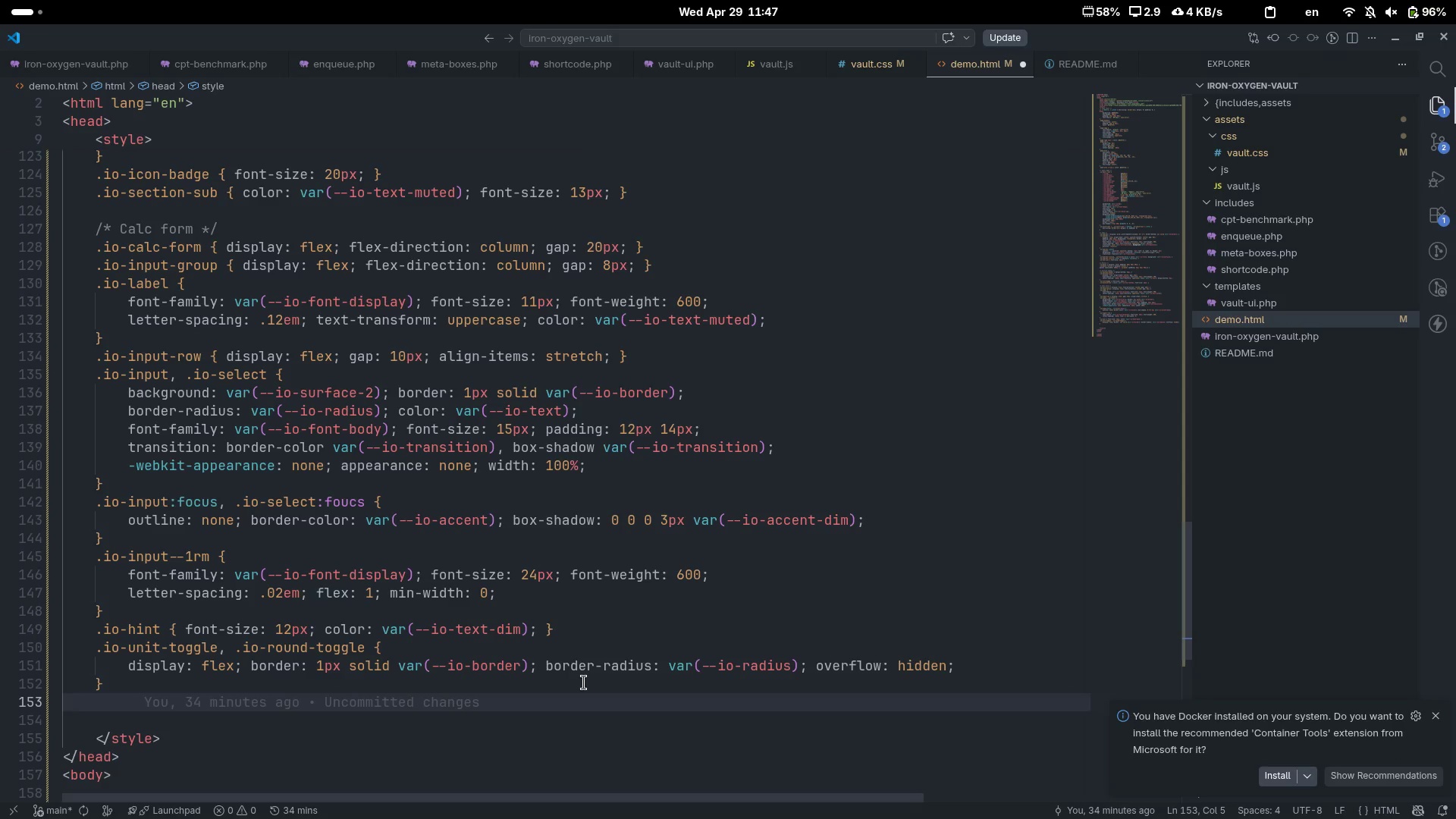 
type(.io-unt)
key(Backspace)
 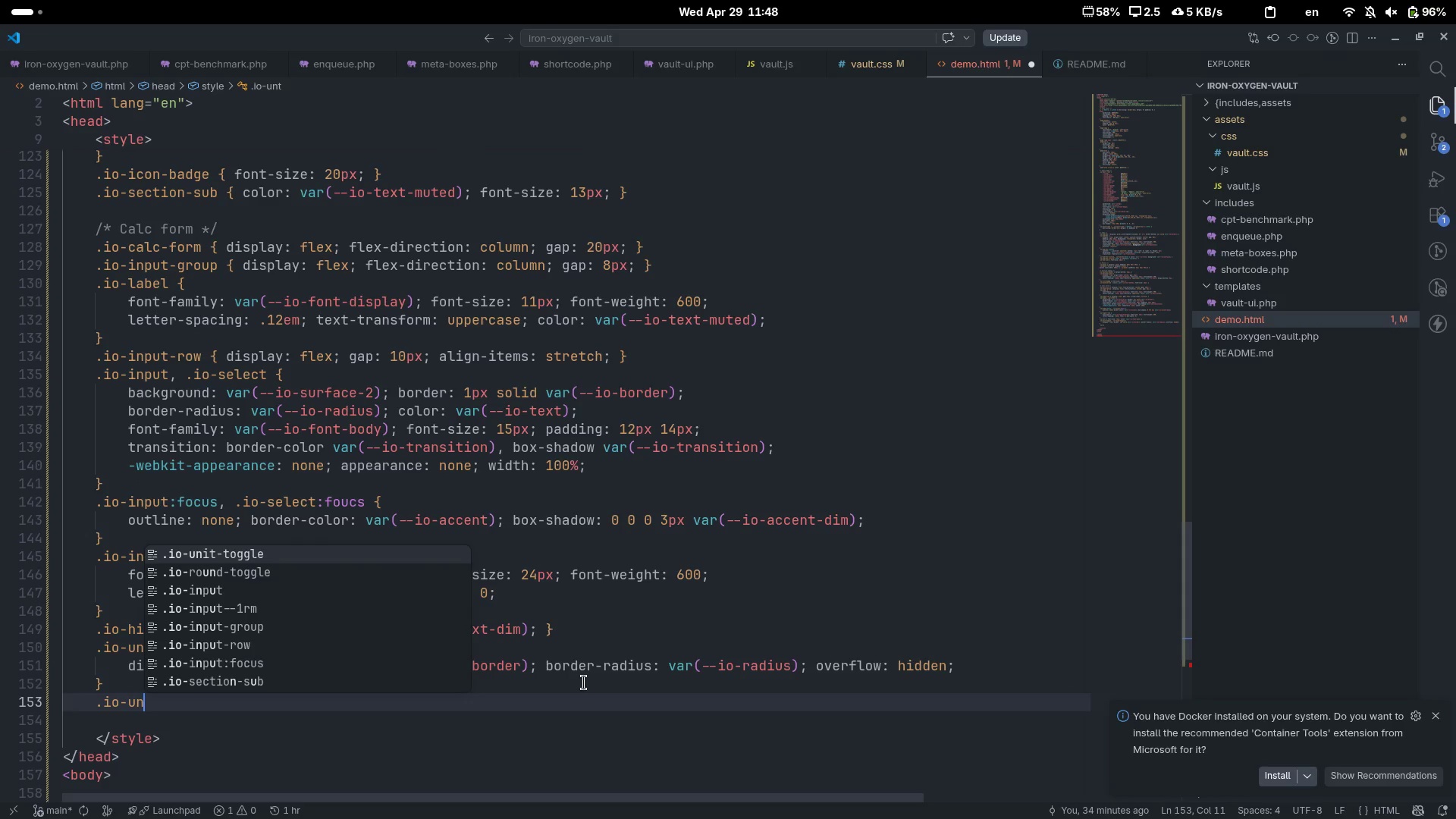 
key(Control+ControlLeft)
 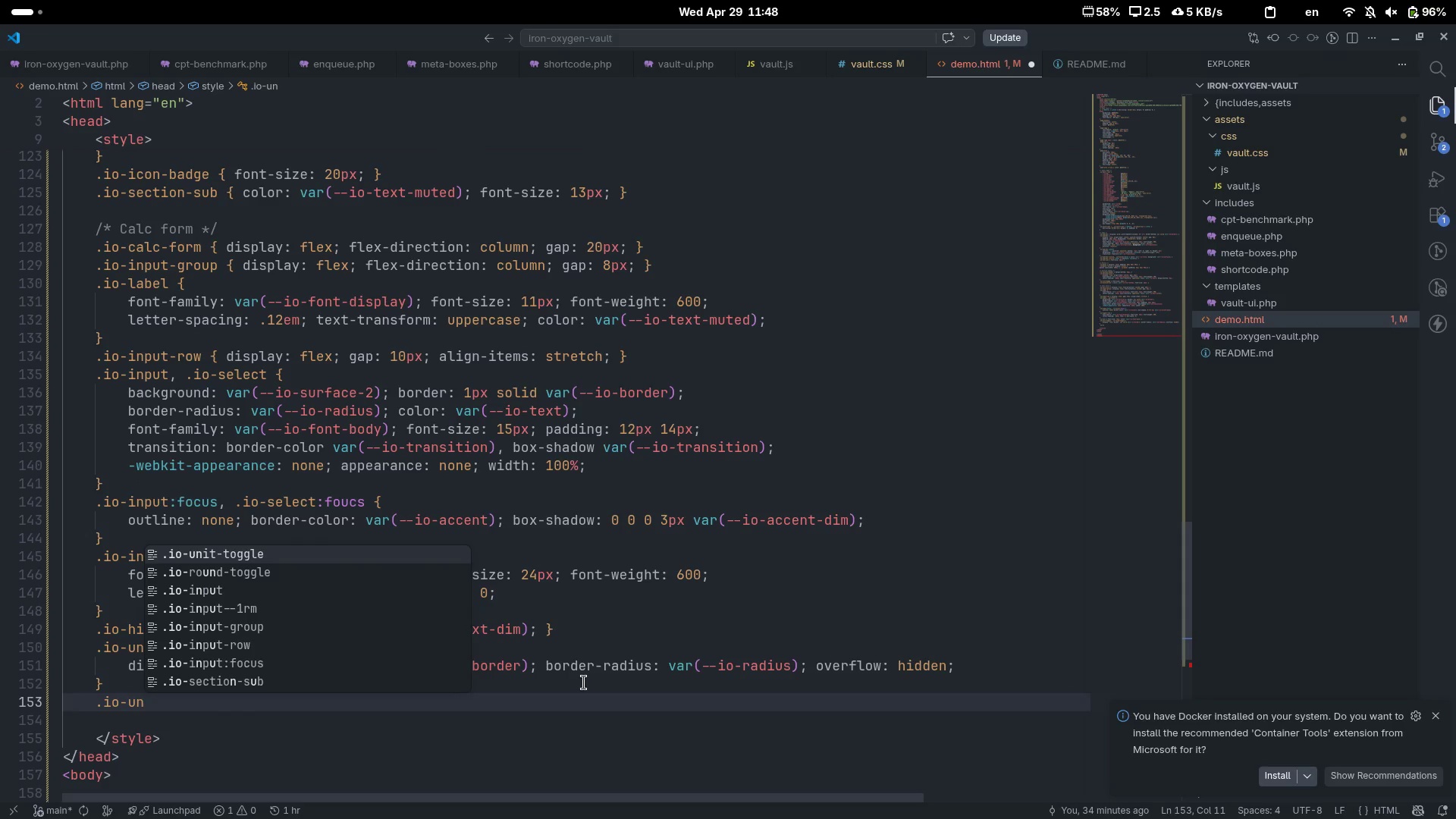 
key(Tab)
 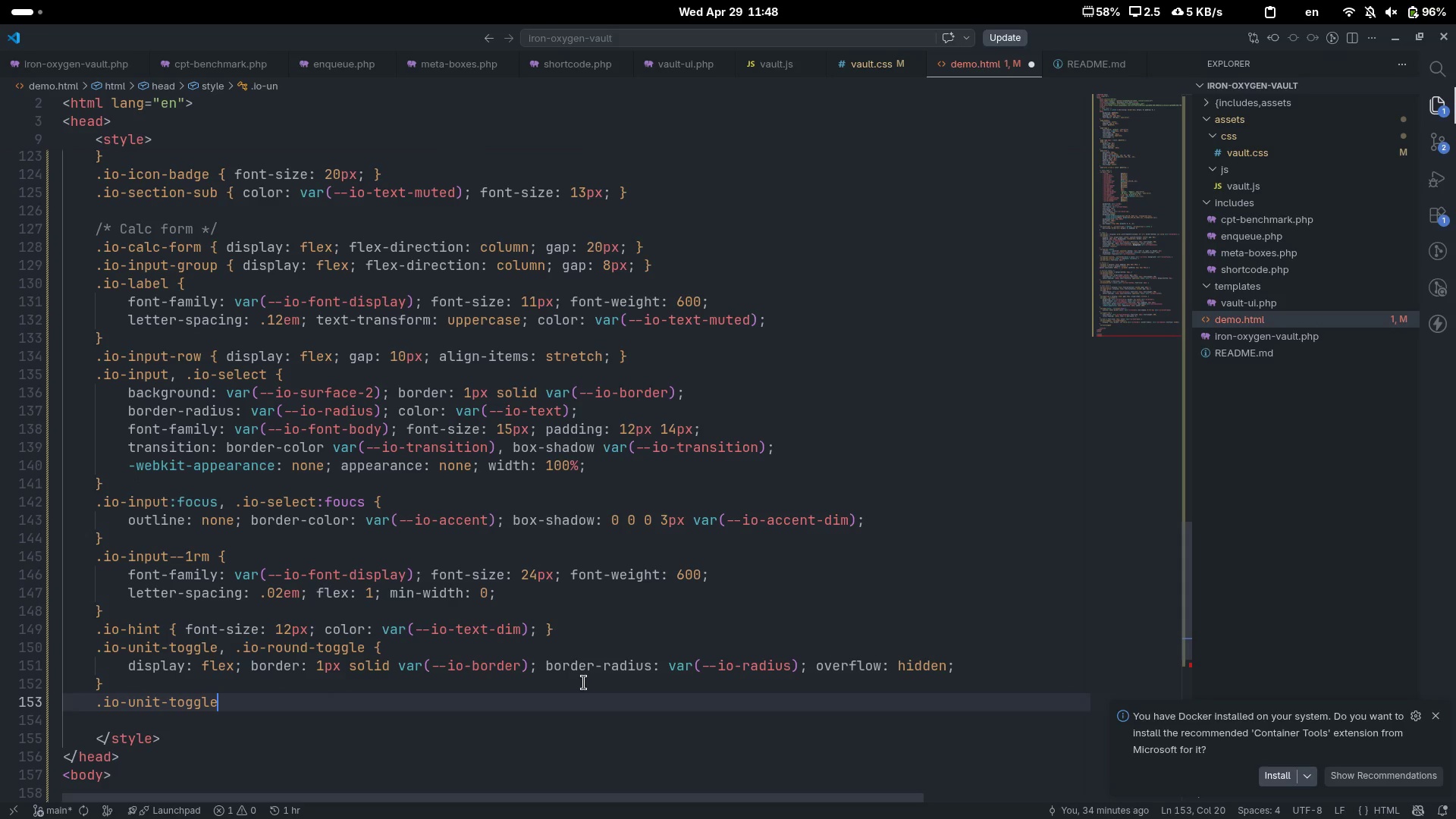 
key(Control+ControlLeft)
 